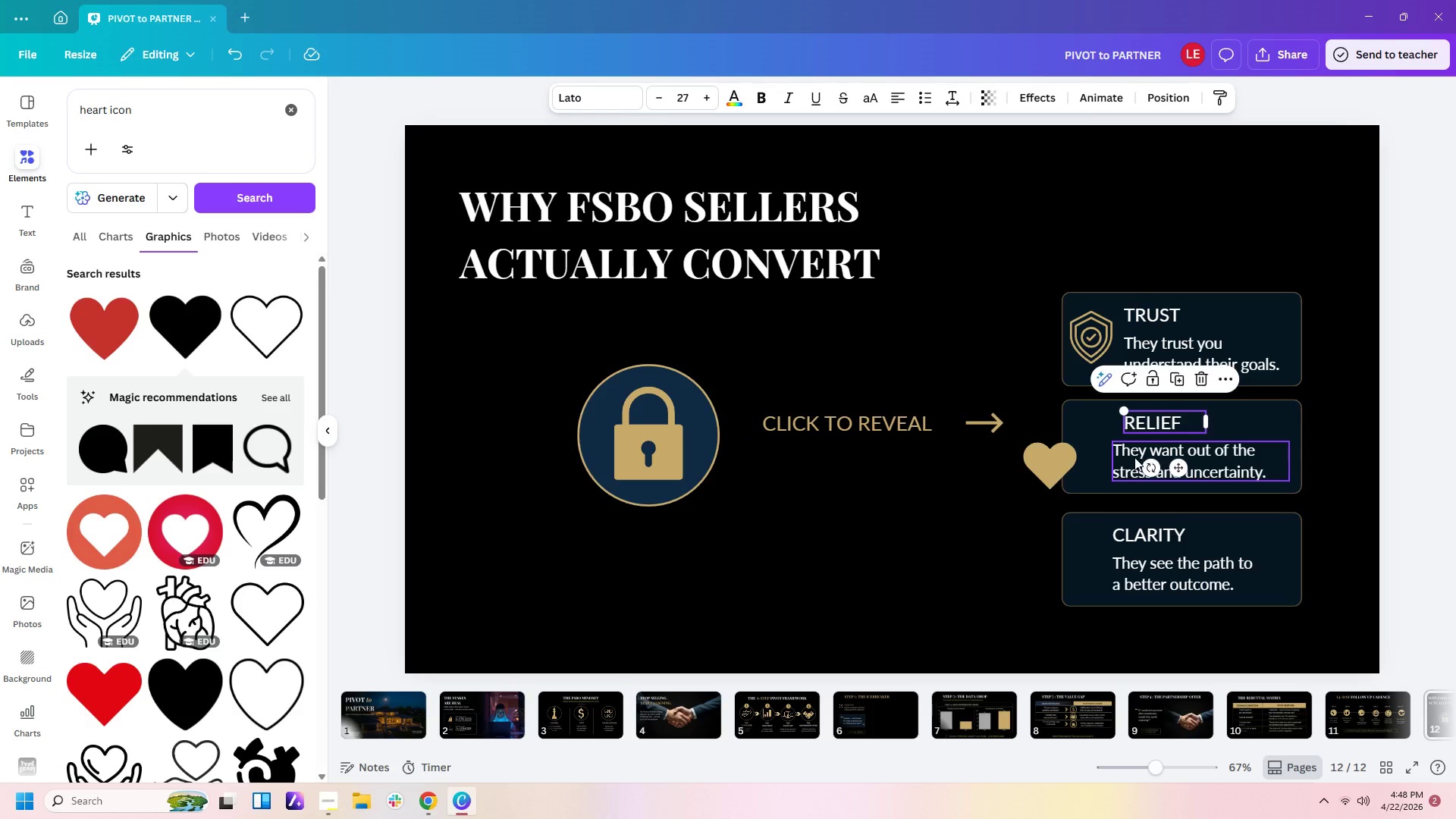 
left_click_drag(start_coordinate=[1134, 457], to_coordinate=[1146, 457])
 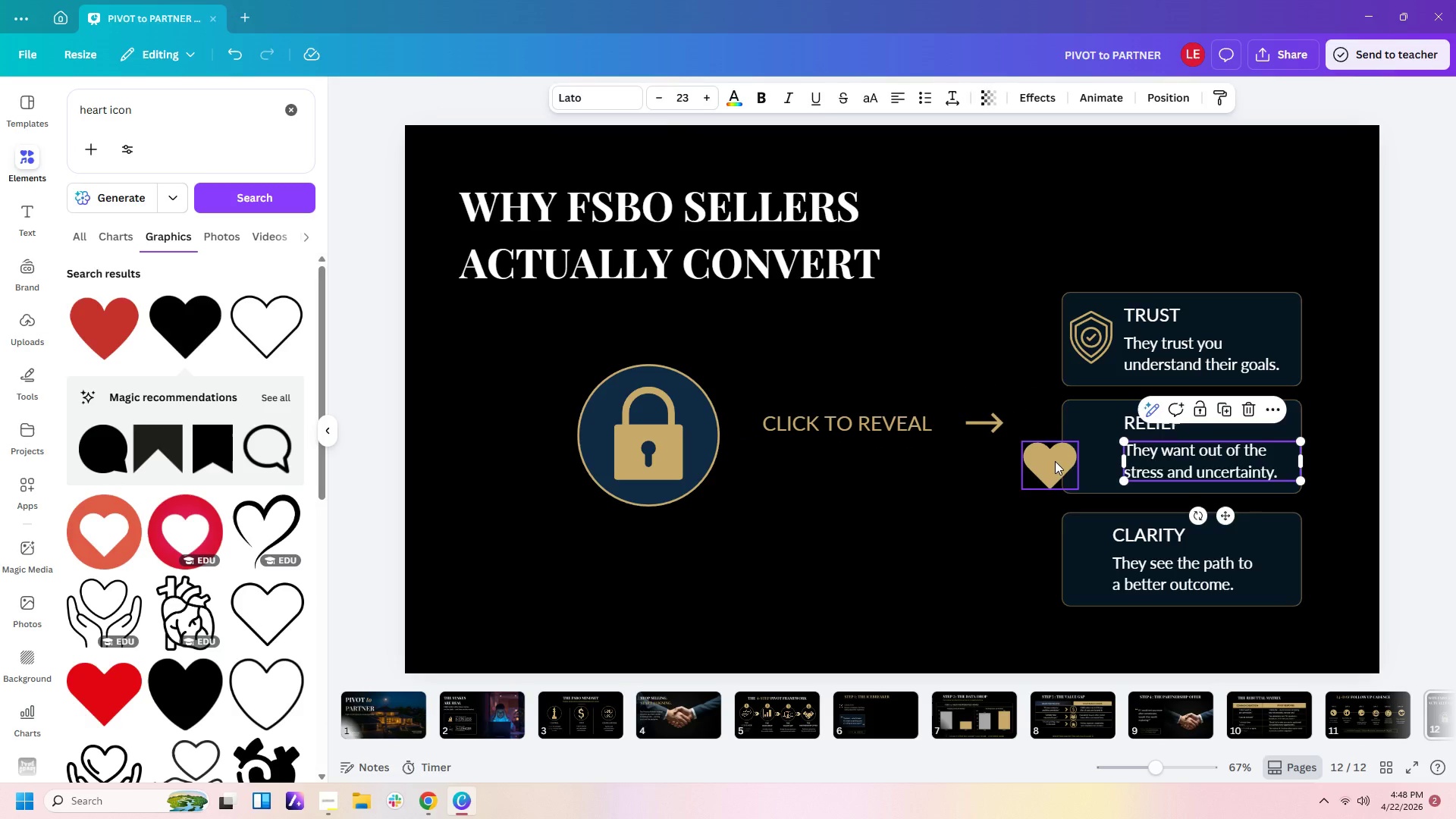 
left_click_drag(start_coordinate=[1055, 461], to_coordinate=[1093, 450])
 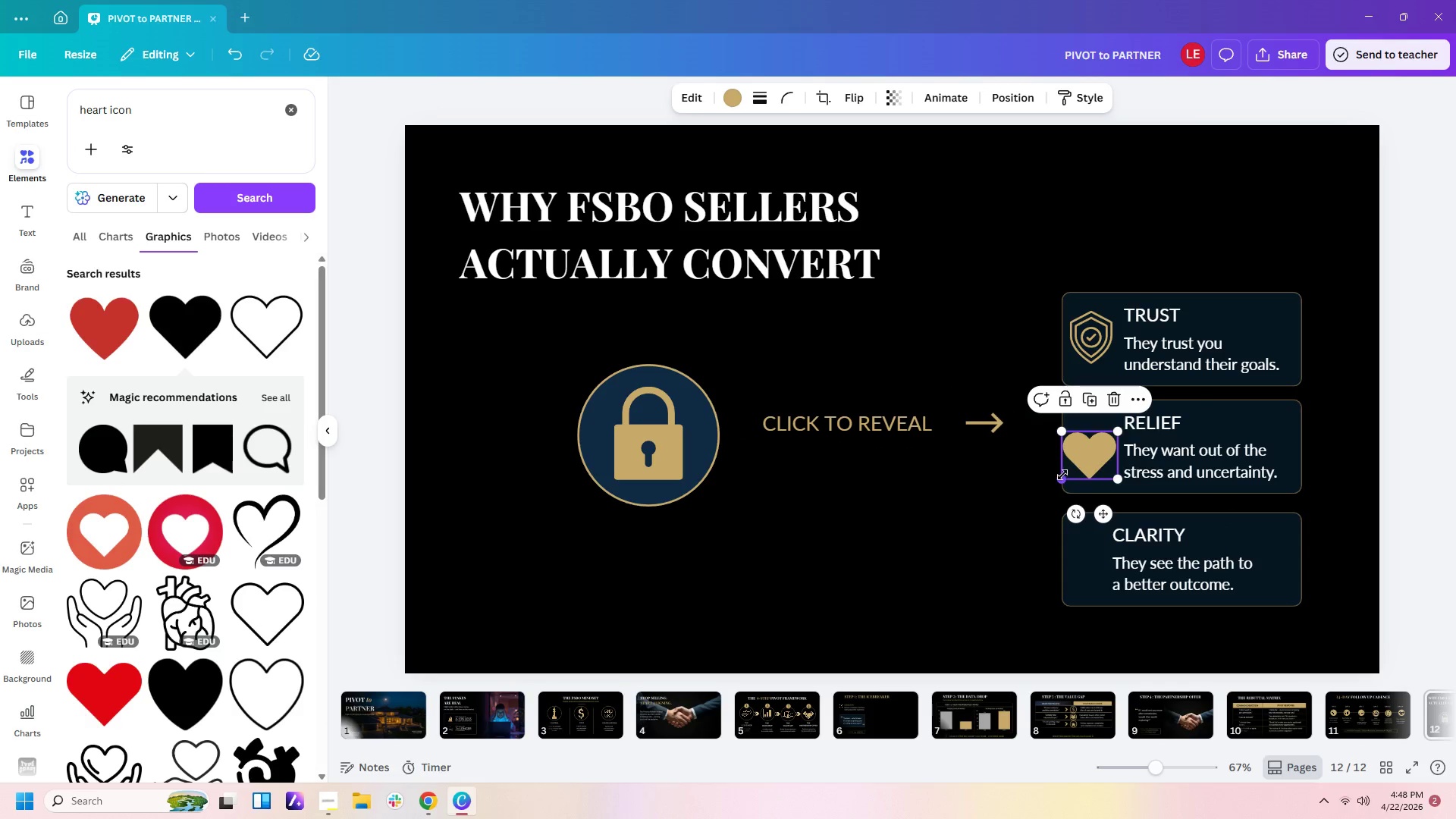 
left_click_drag(start_coordinate=[1061, 475], to_coordinate=[1068, 470])
 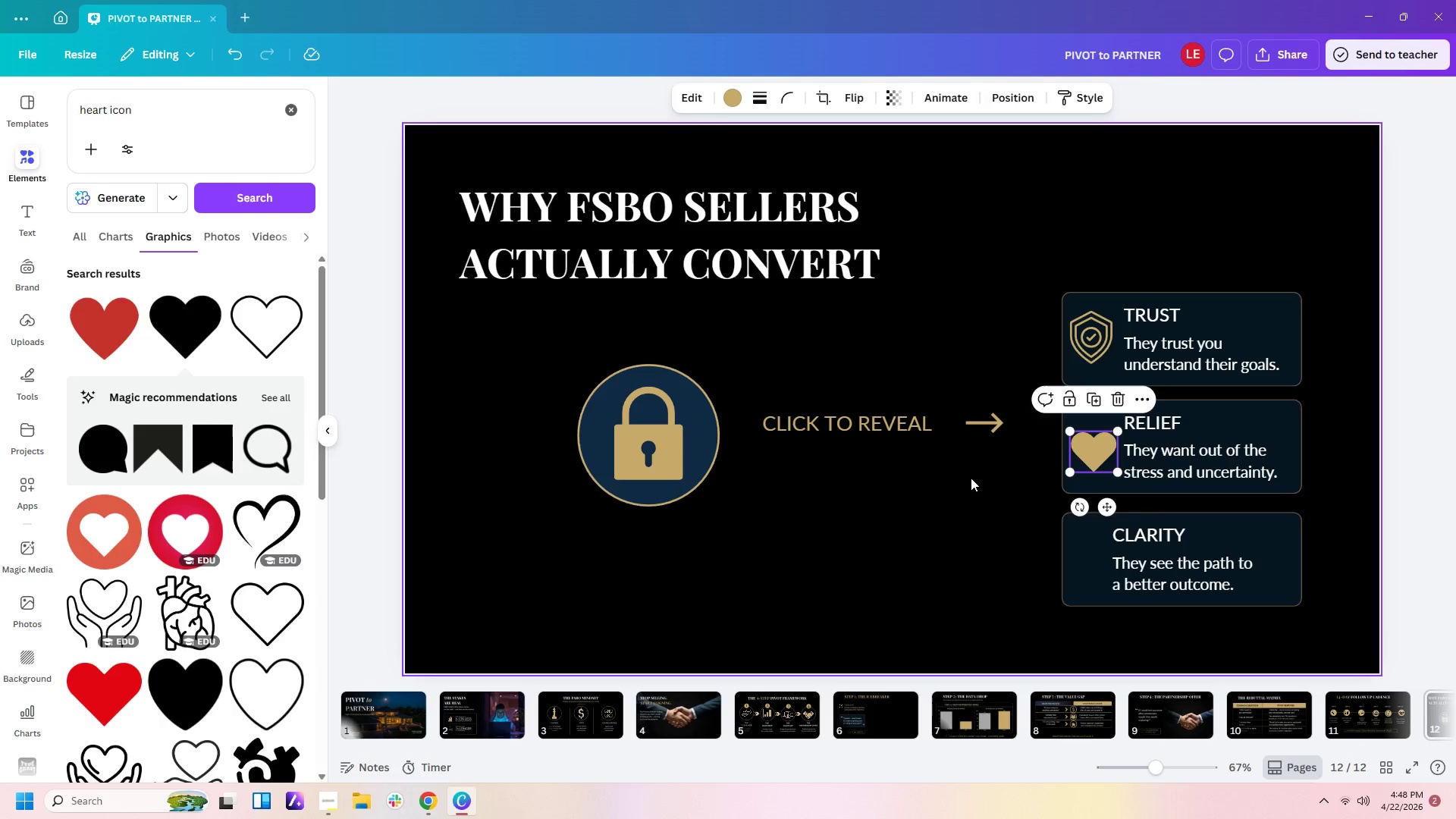 
left_click([971, 478])
 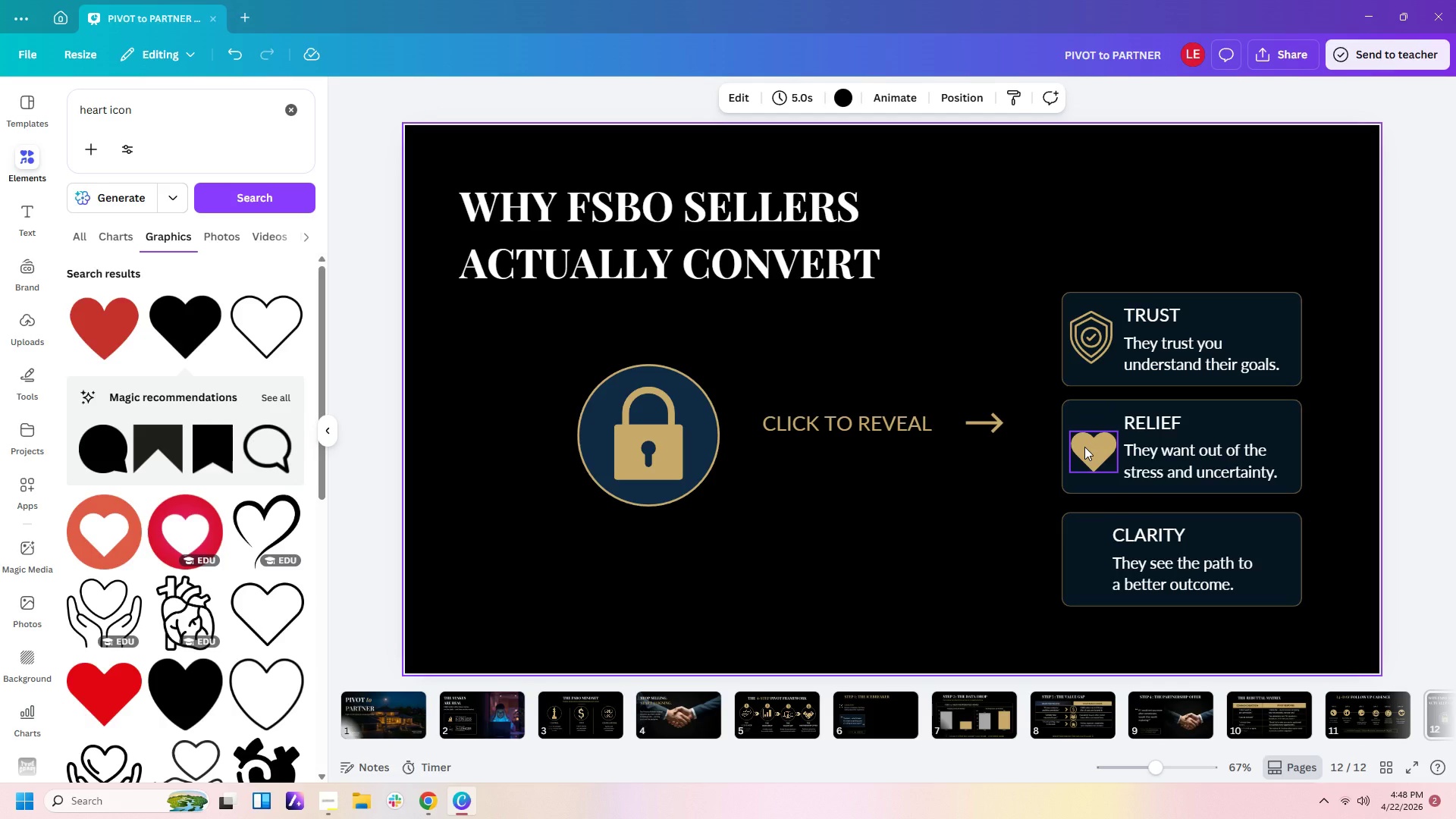 
left_click_drag(start_coordinate=[1087, 447], to_coordinate=[1087, 436])
 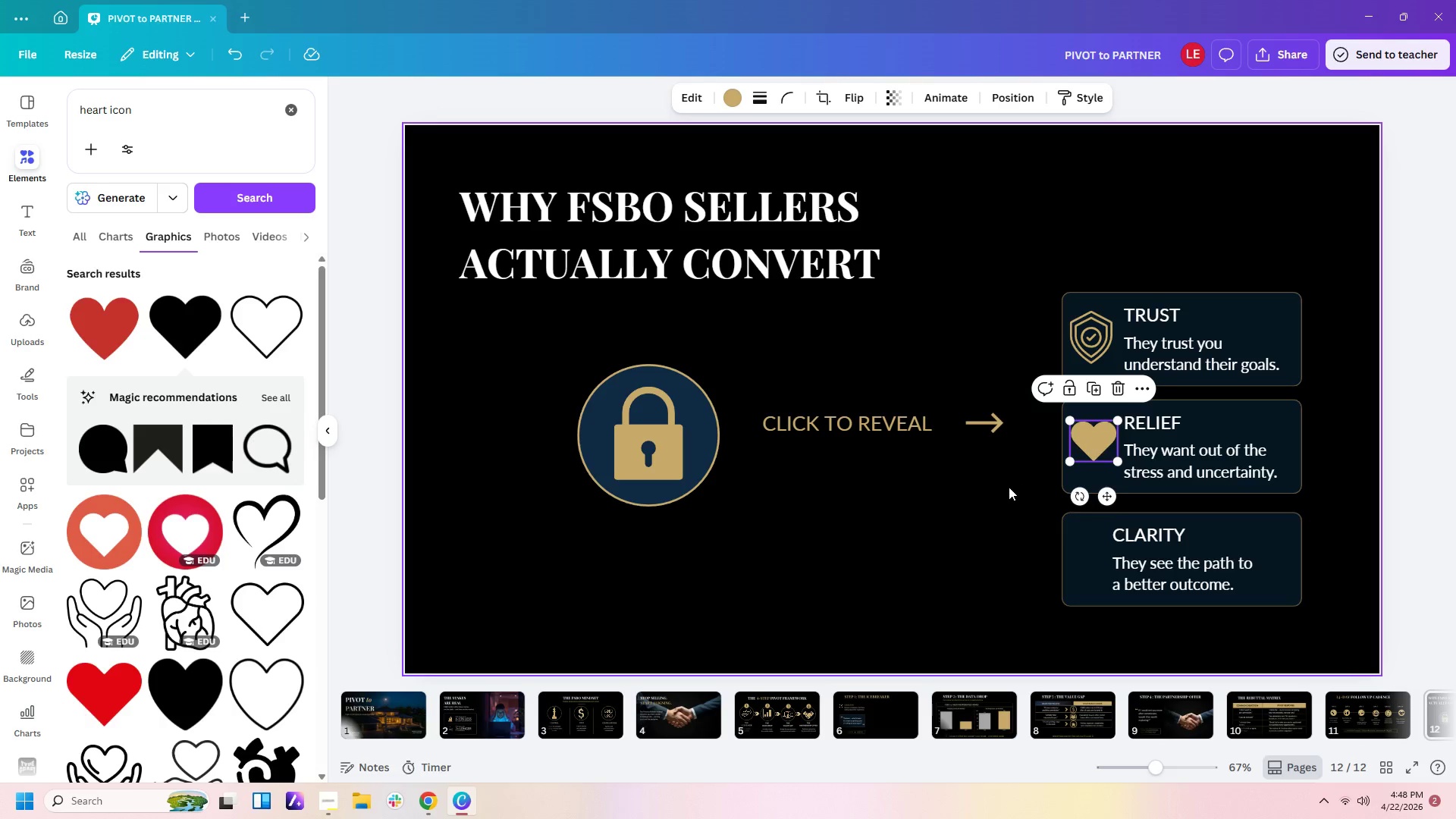 
left_click([1009, 487])
 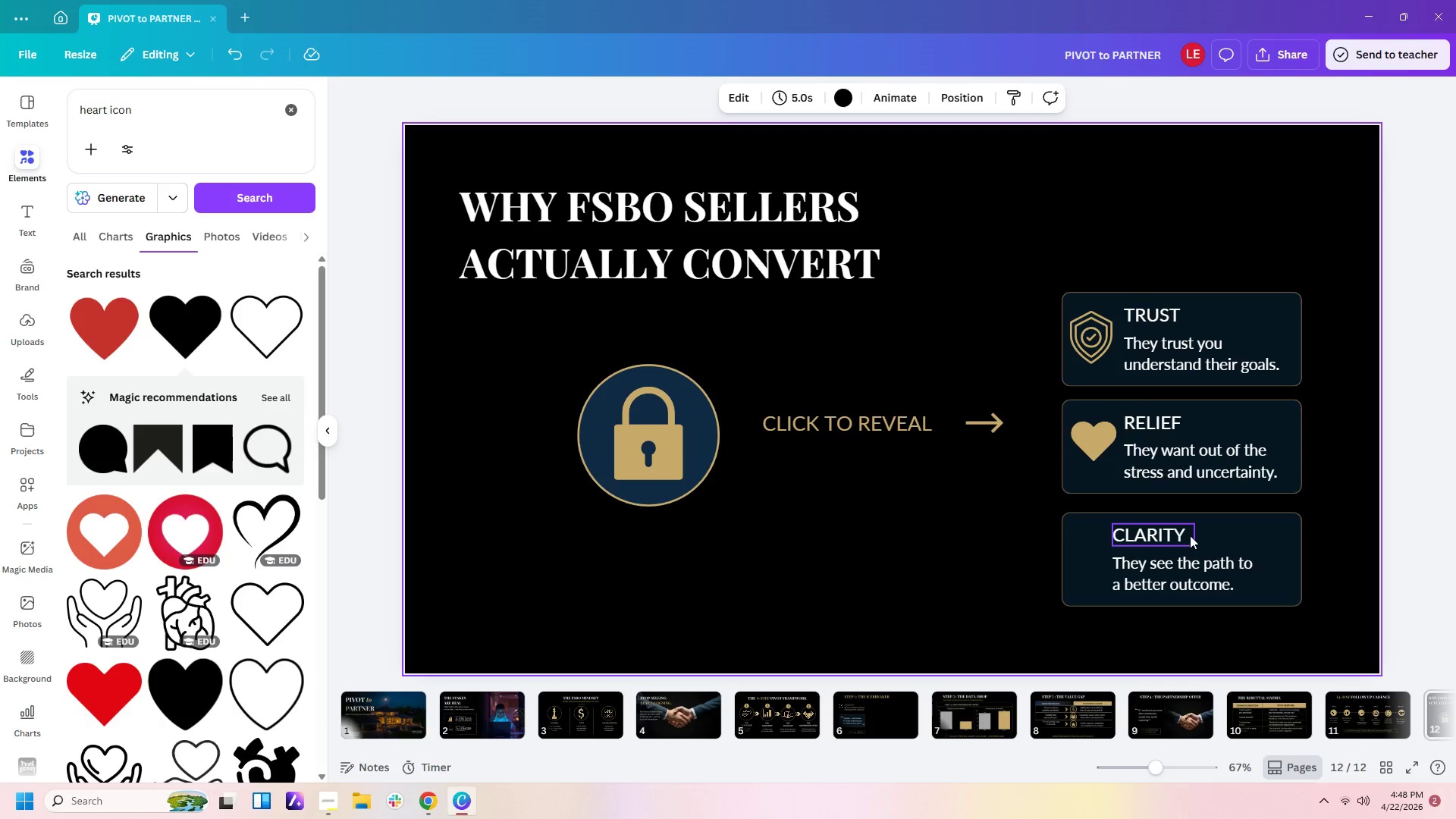 
left_click_drag(start_coordinate=[1181, 538], to_coordinate=[1194, 537])
 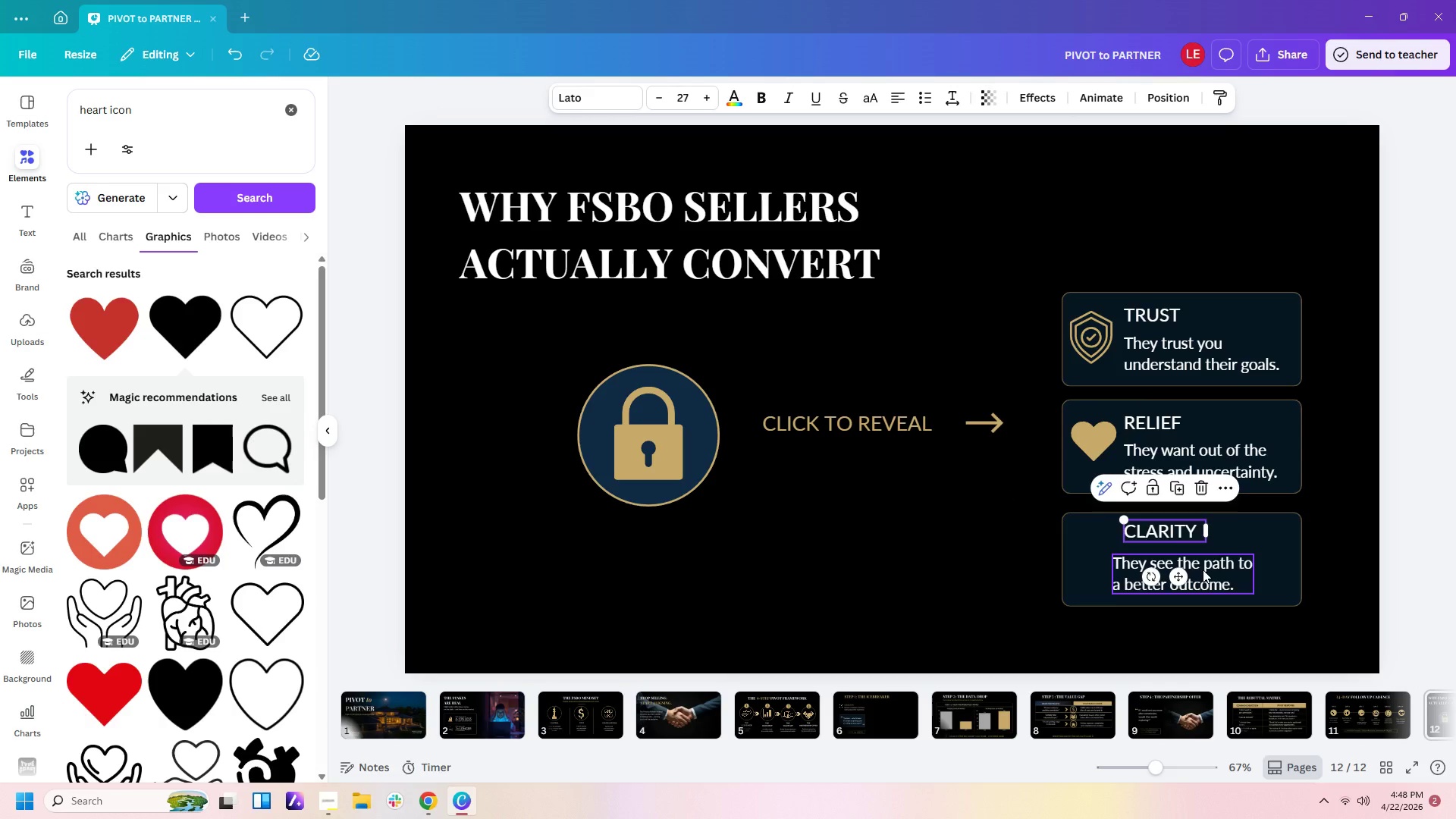 
left_click_drag(start_coordinate=[1203, 570], to_coordinate=[1217, 570])
 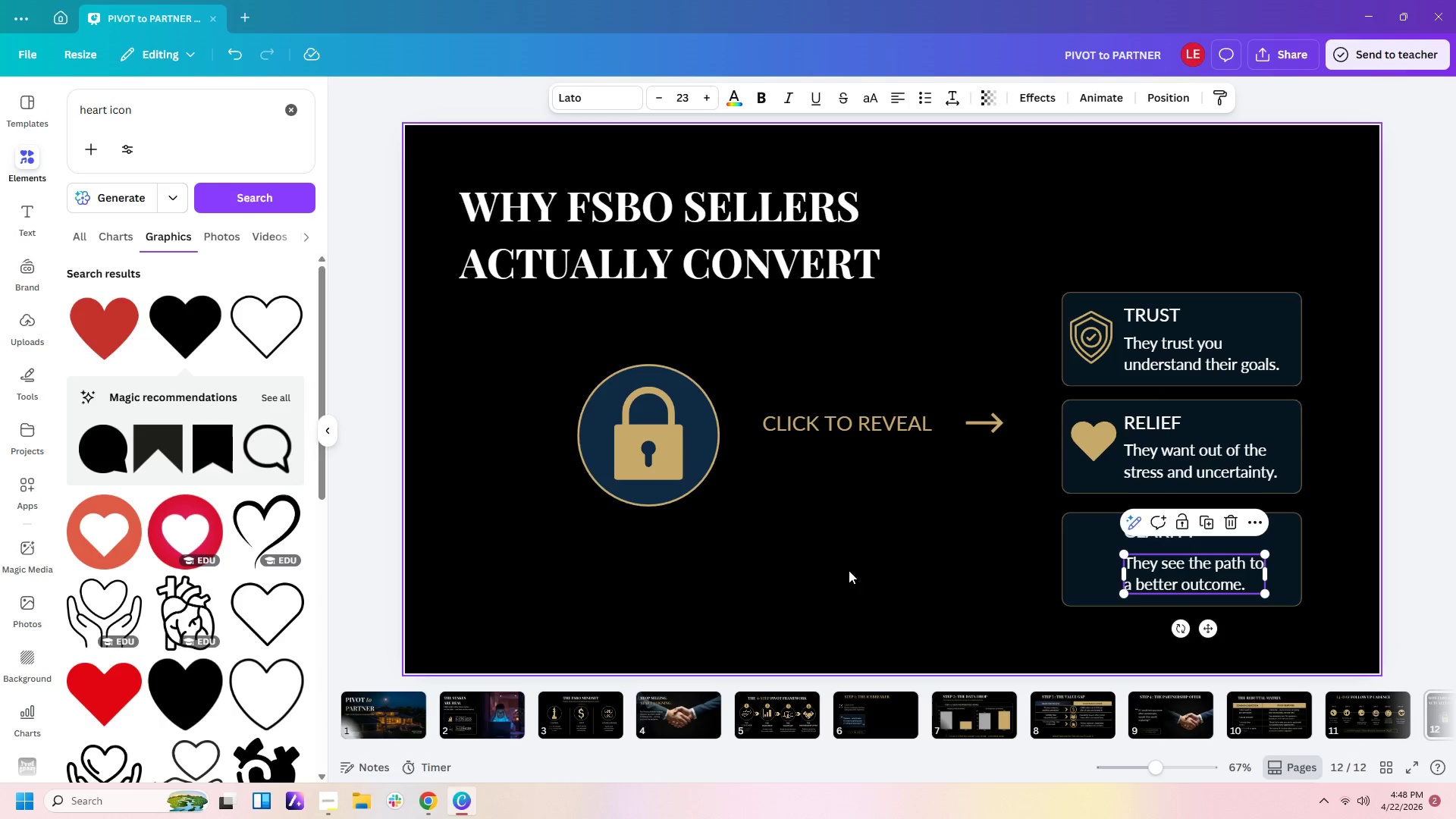 
left_click([808, 570])
 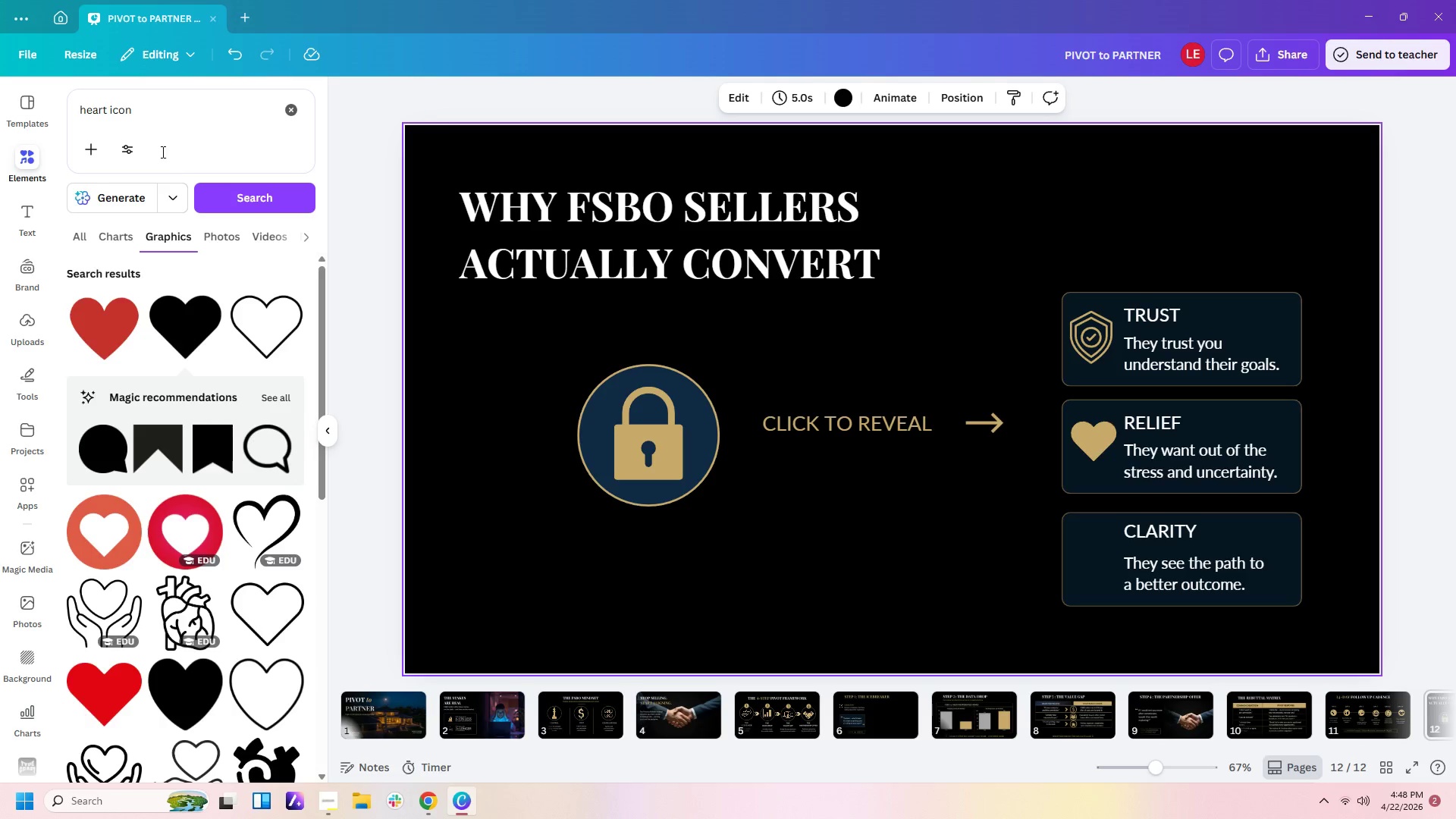 
left_click_drag(start_coordinate=[136, 106], to_coordinate=[28, 100])
 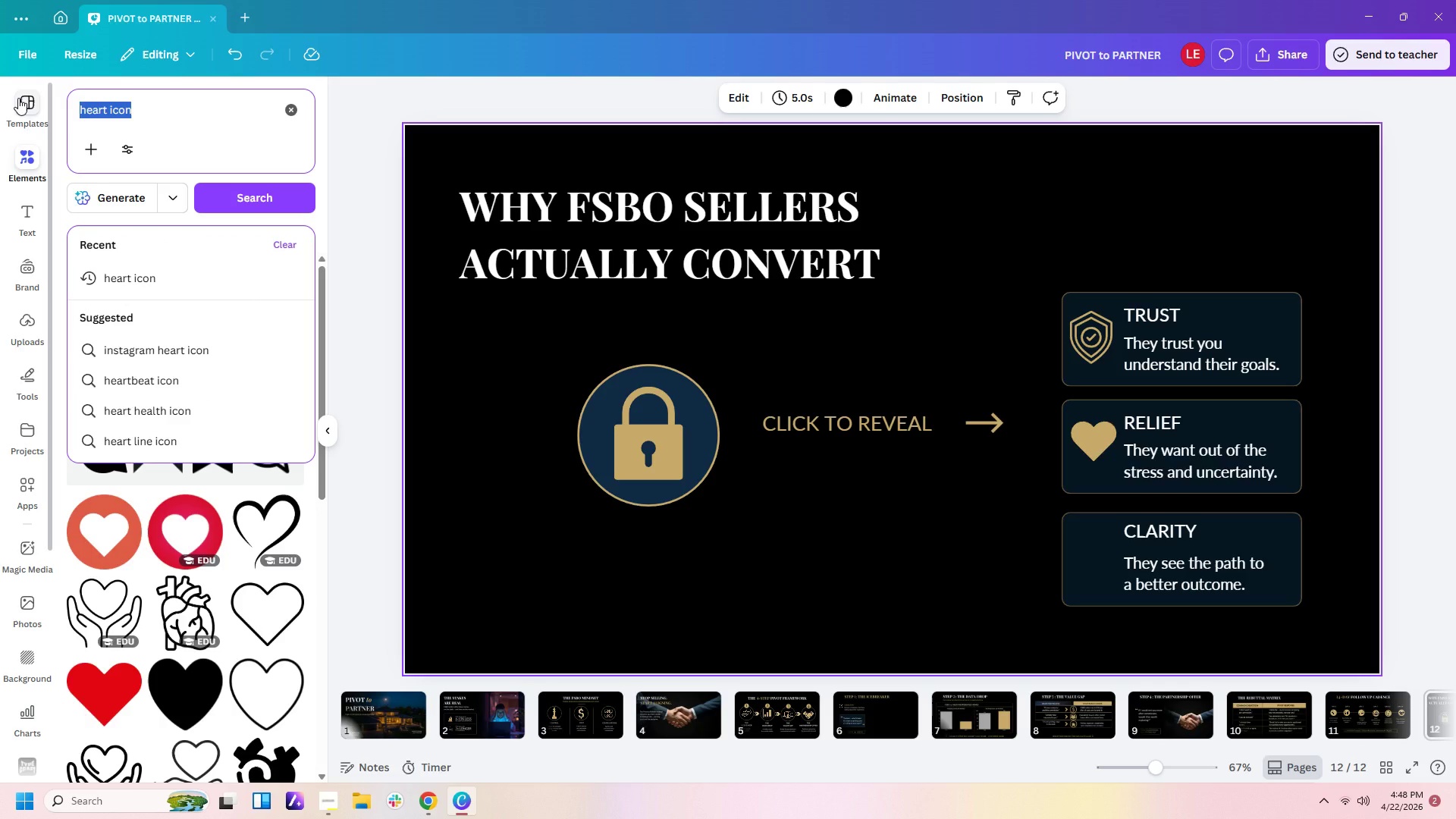 
type(bulb icon)
 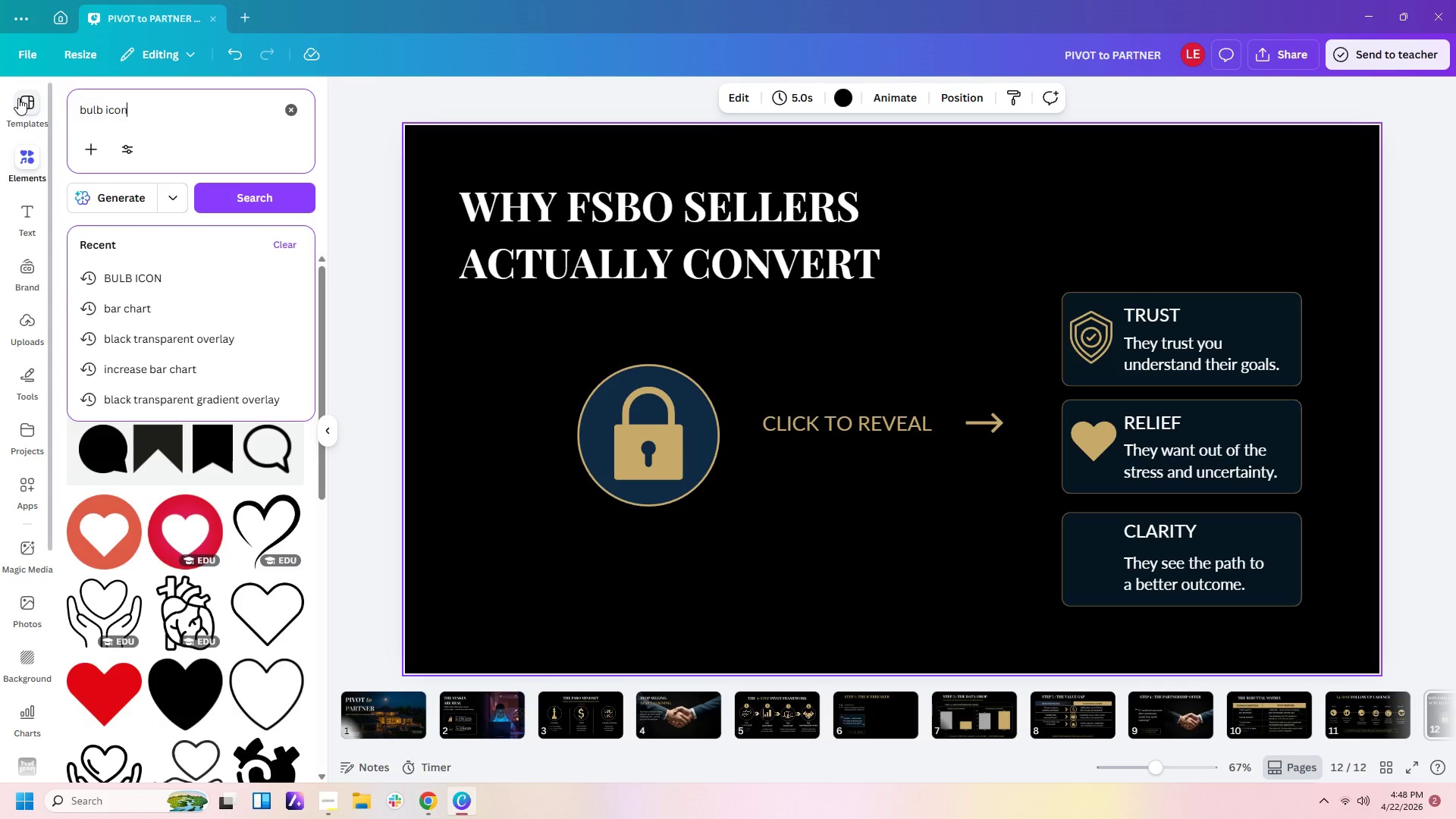 
key(Enter)
 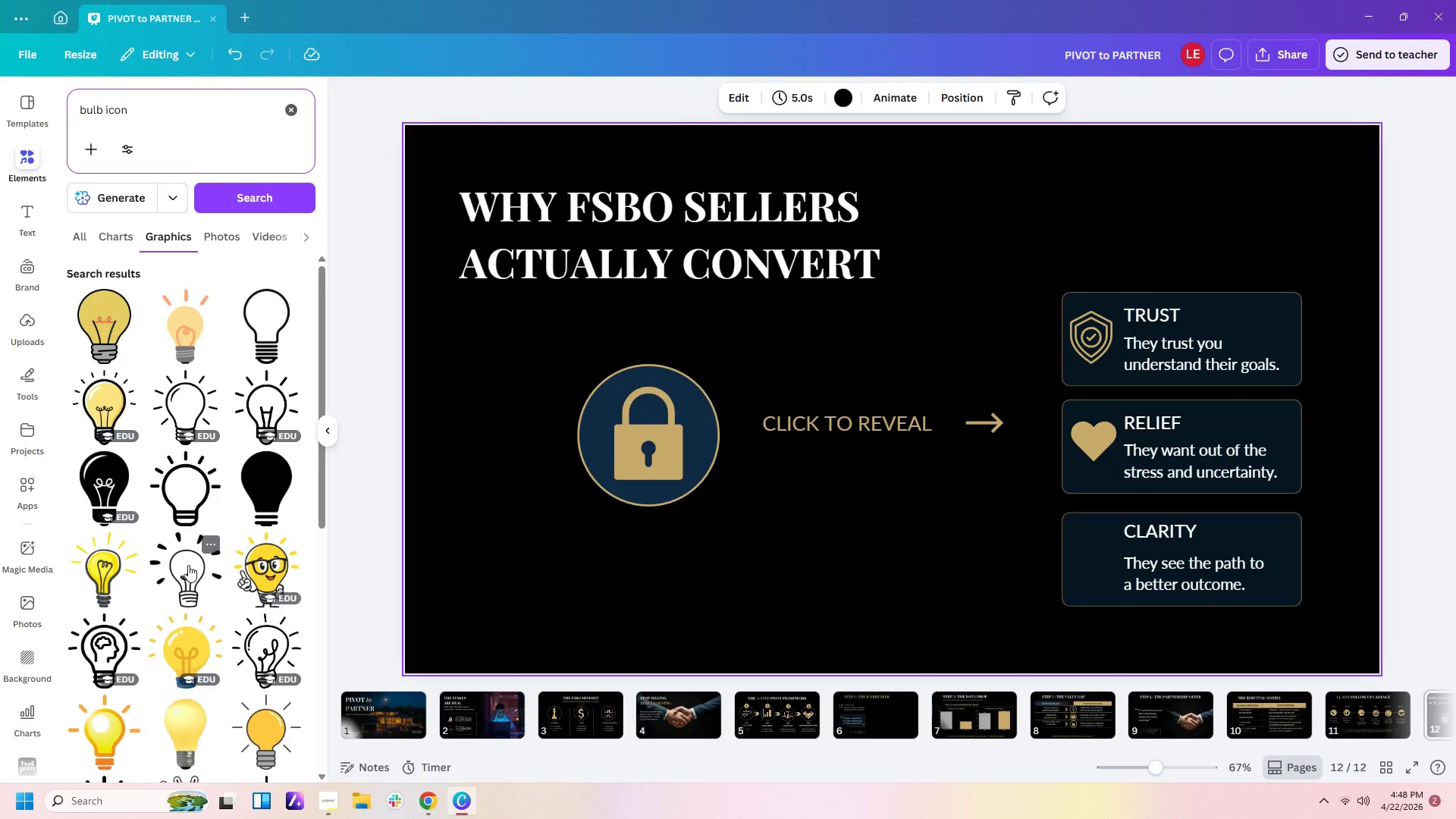 
wait(6.86)
 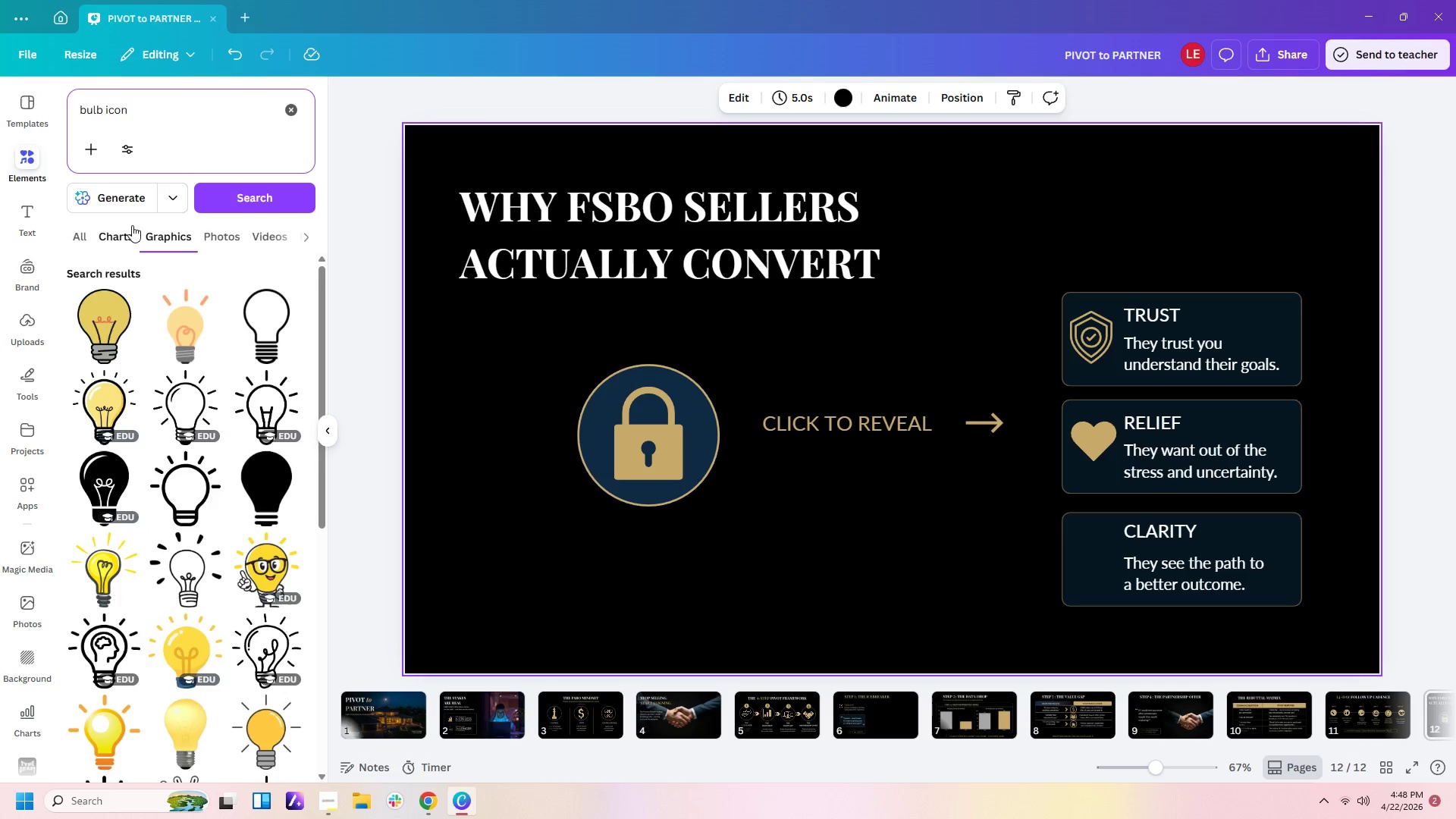 
left_click([192, 566])
 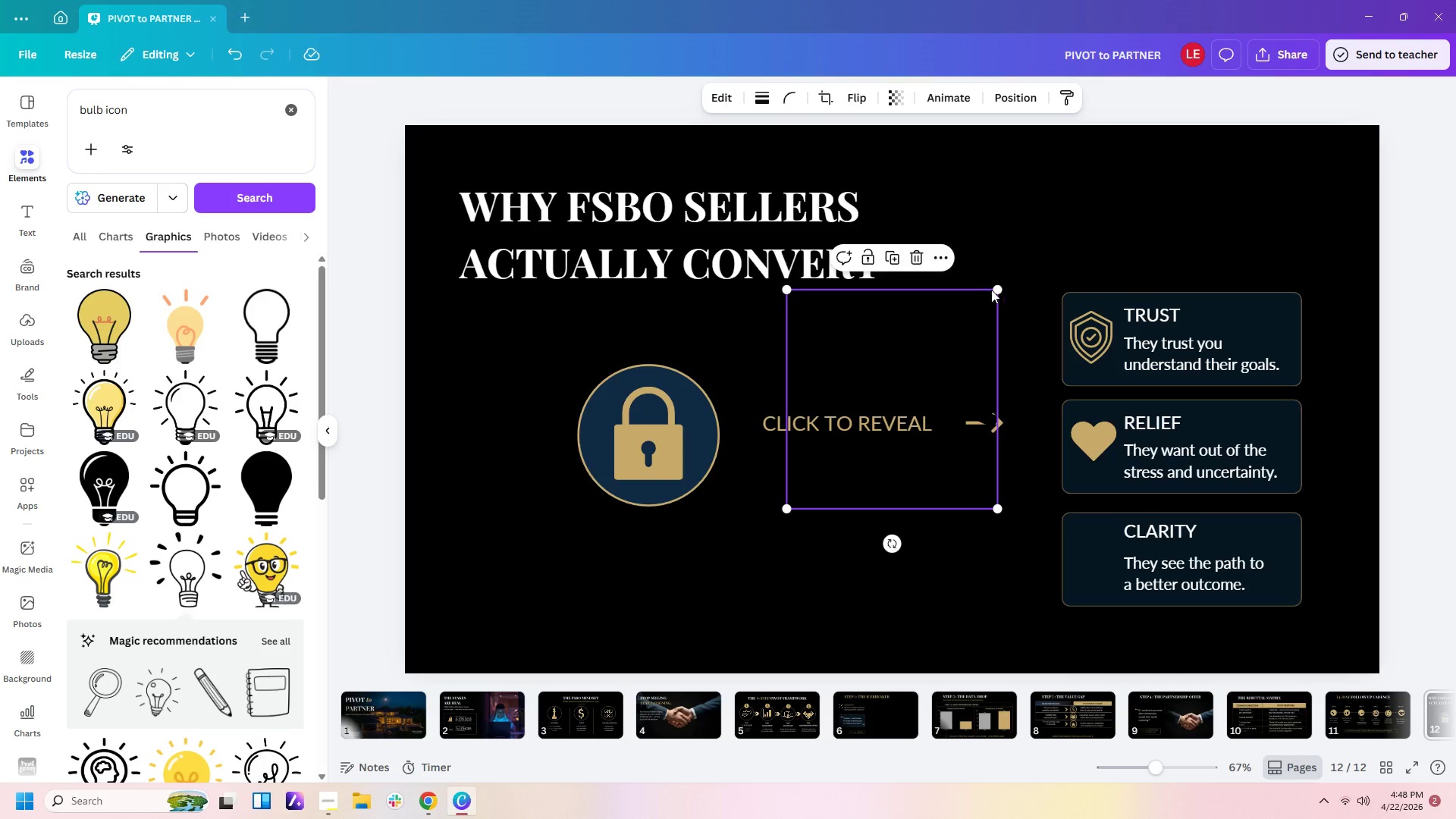 
left_click_drag(start_coordinate=[999, 290], to_coordinate=[890, 358])
 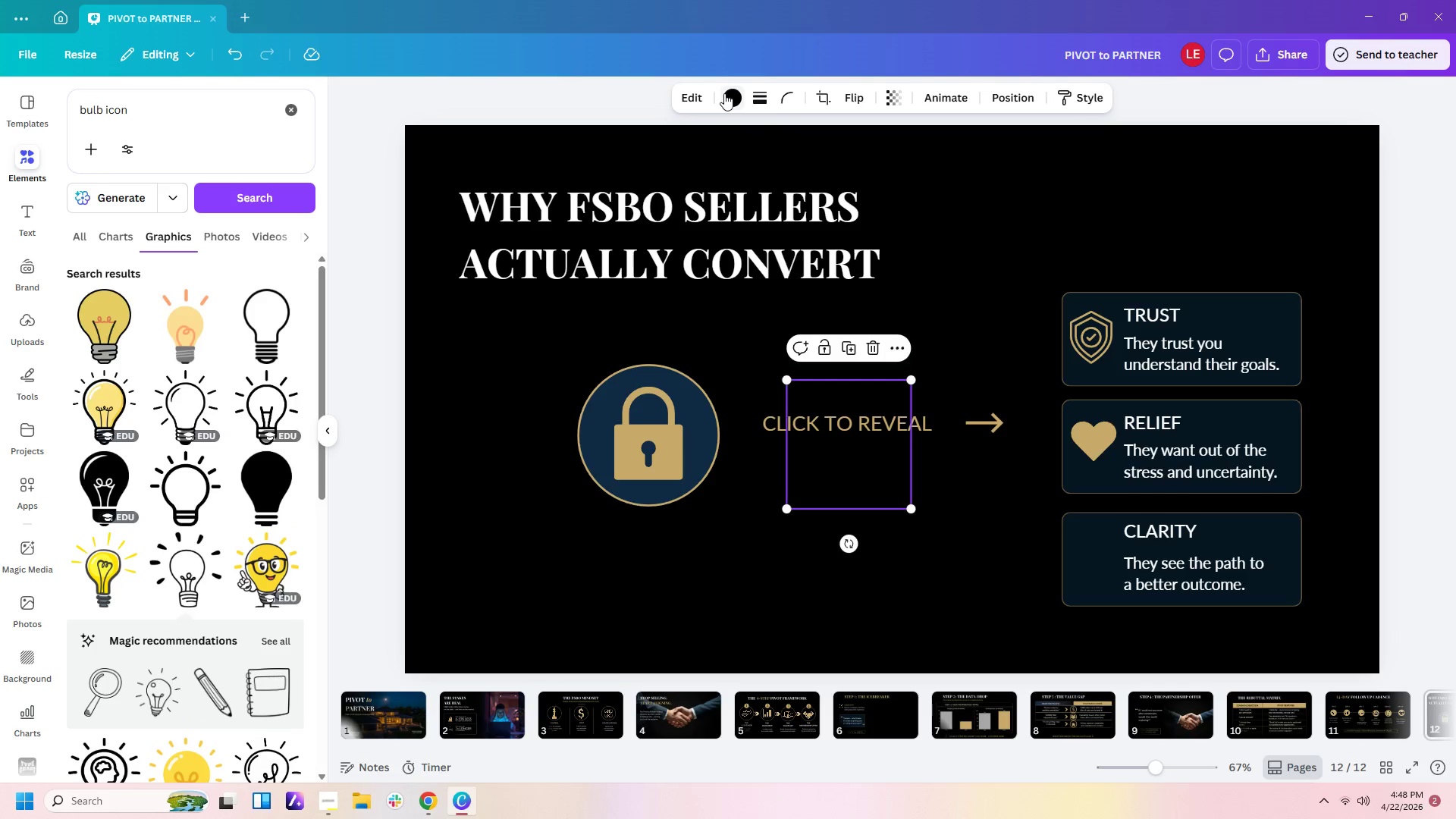 
left_click([726, 89])
 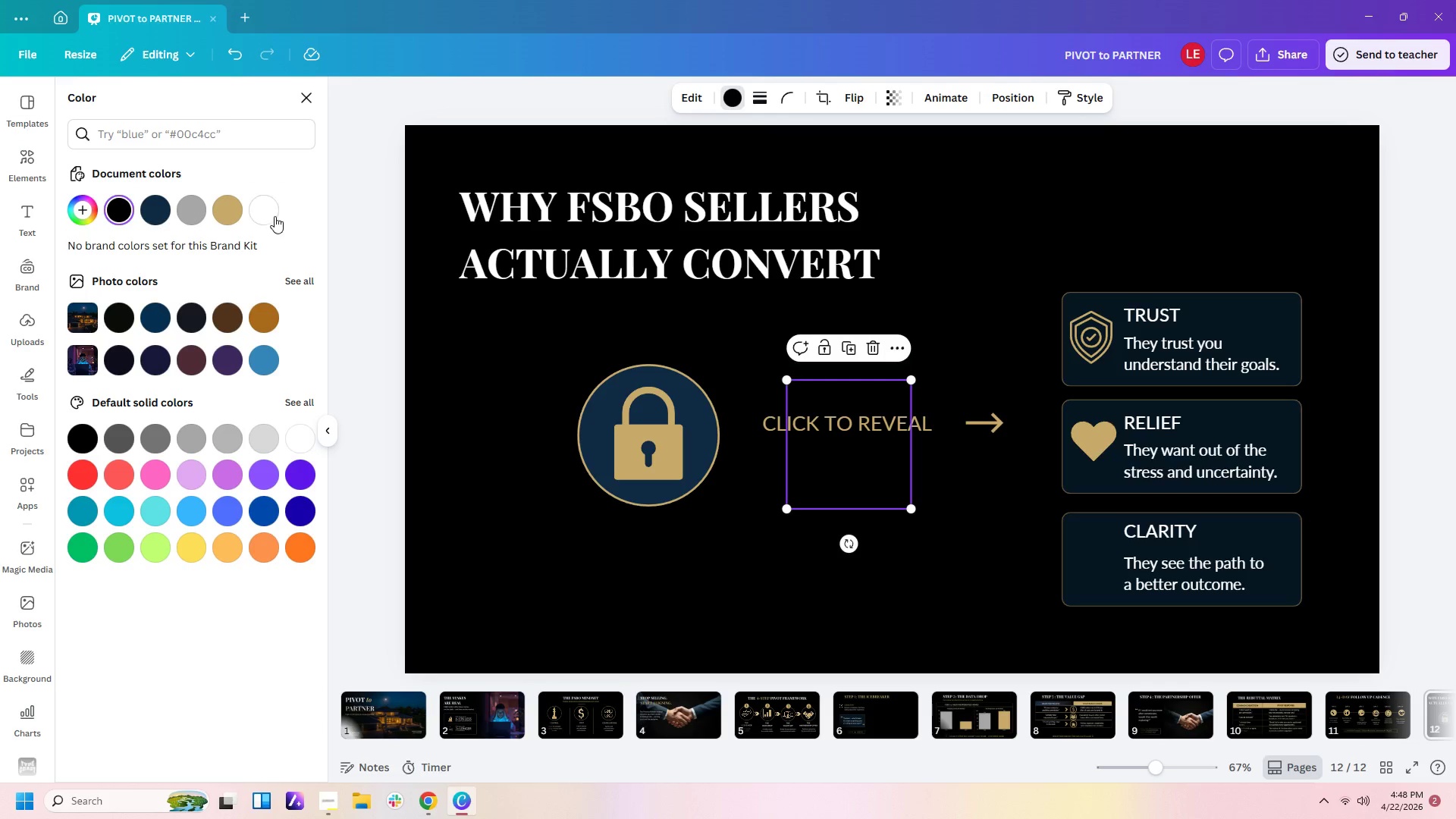 
left_click([230, 214])
 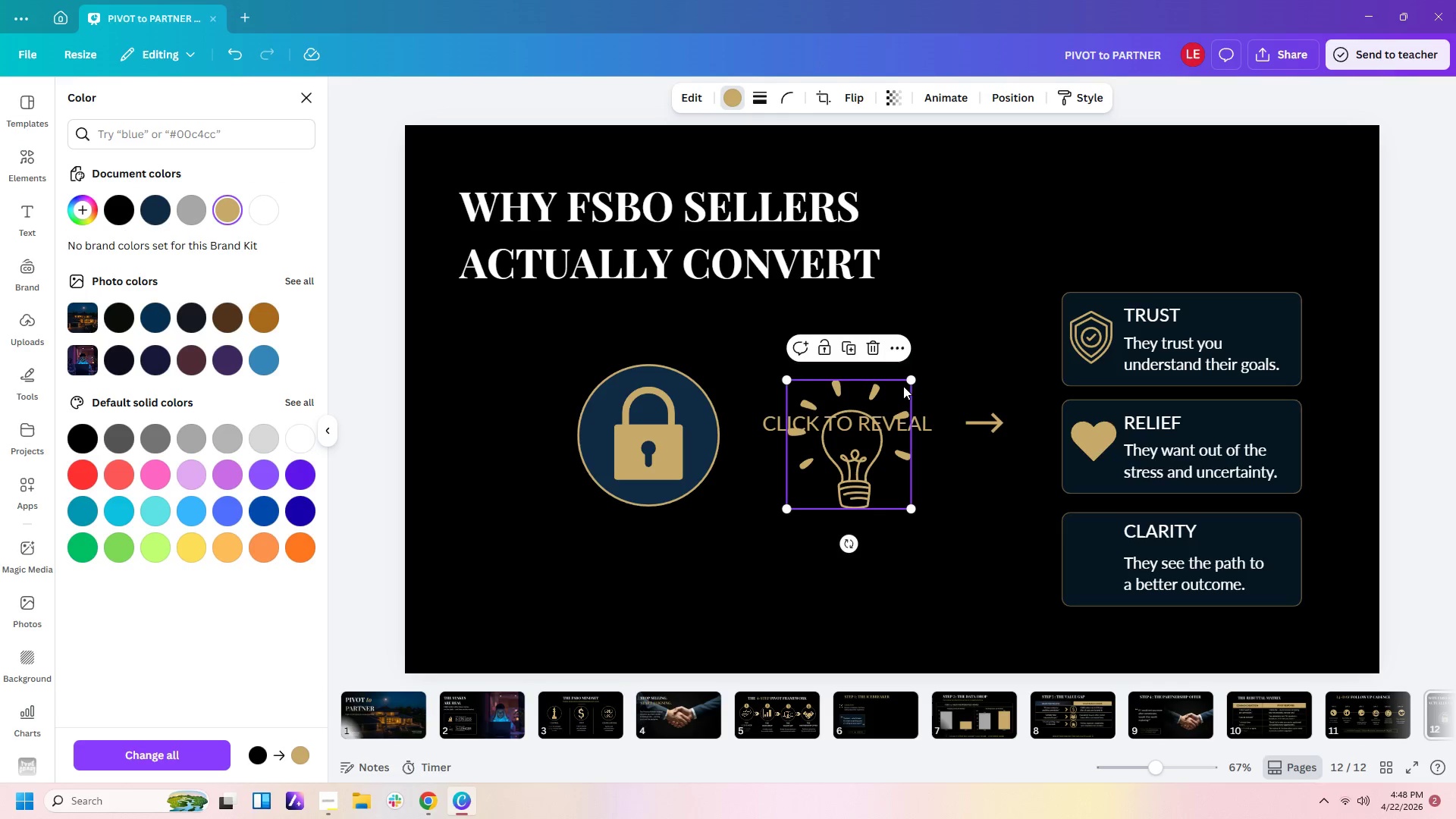 
left_click_drag(start_coordinate=[912, 386], to_coordinate=[827, 457])
 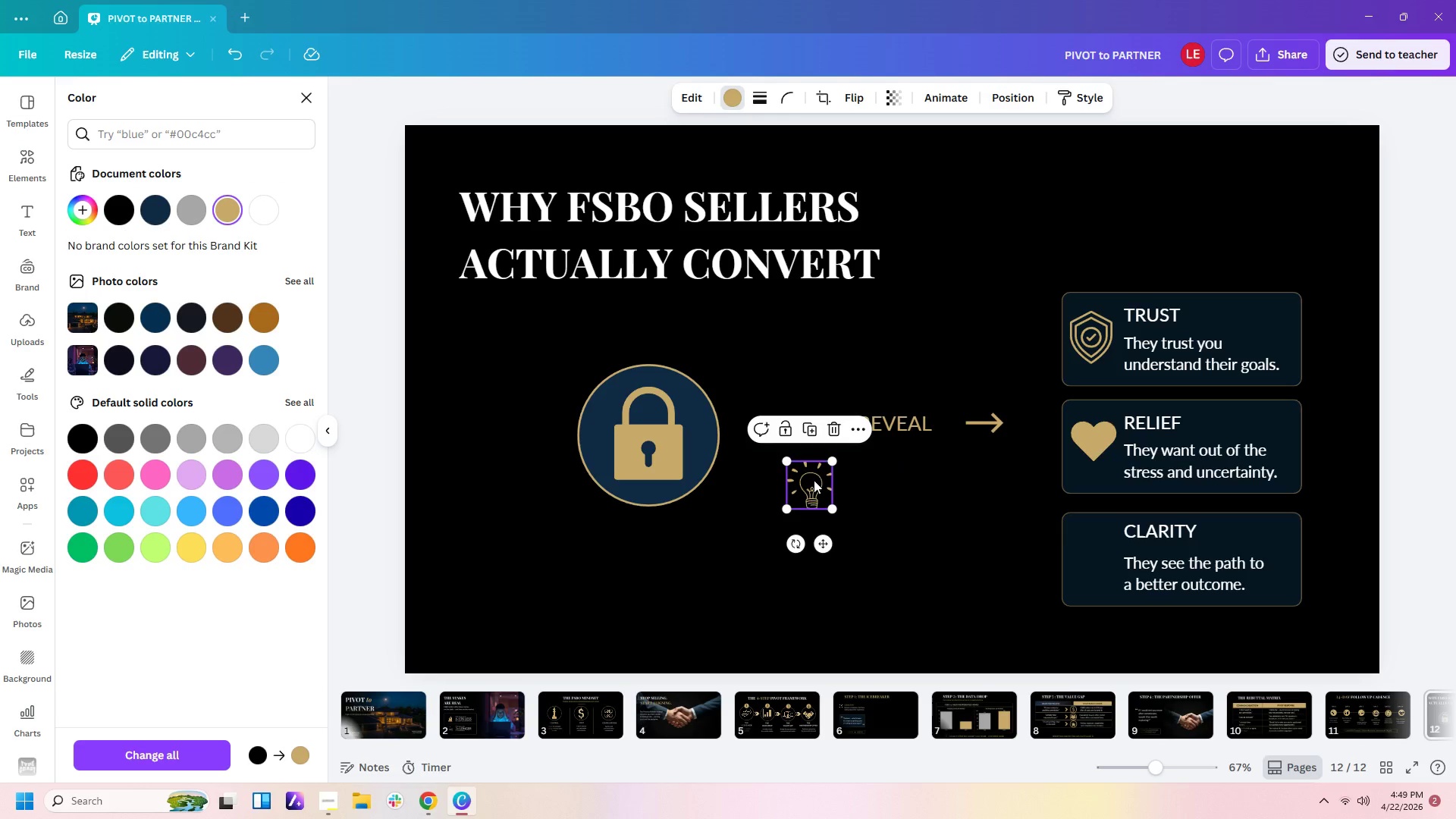 
left_click_drag(start_coordinate=[814, 480], to_coordinate=[1097, 559])
 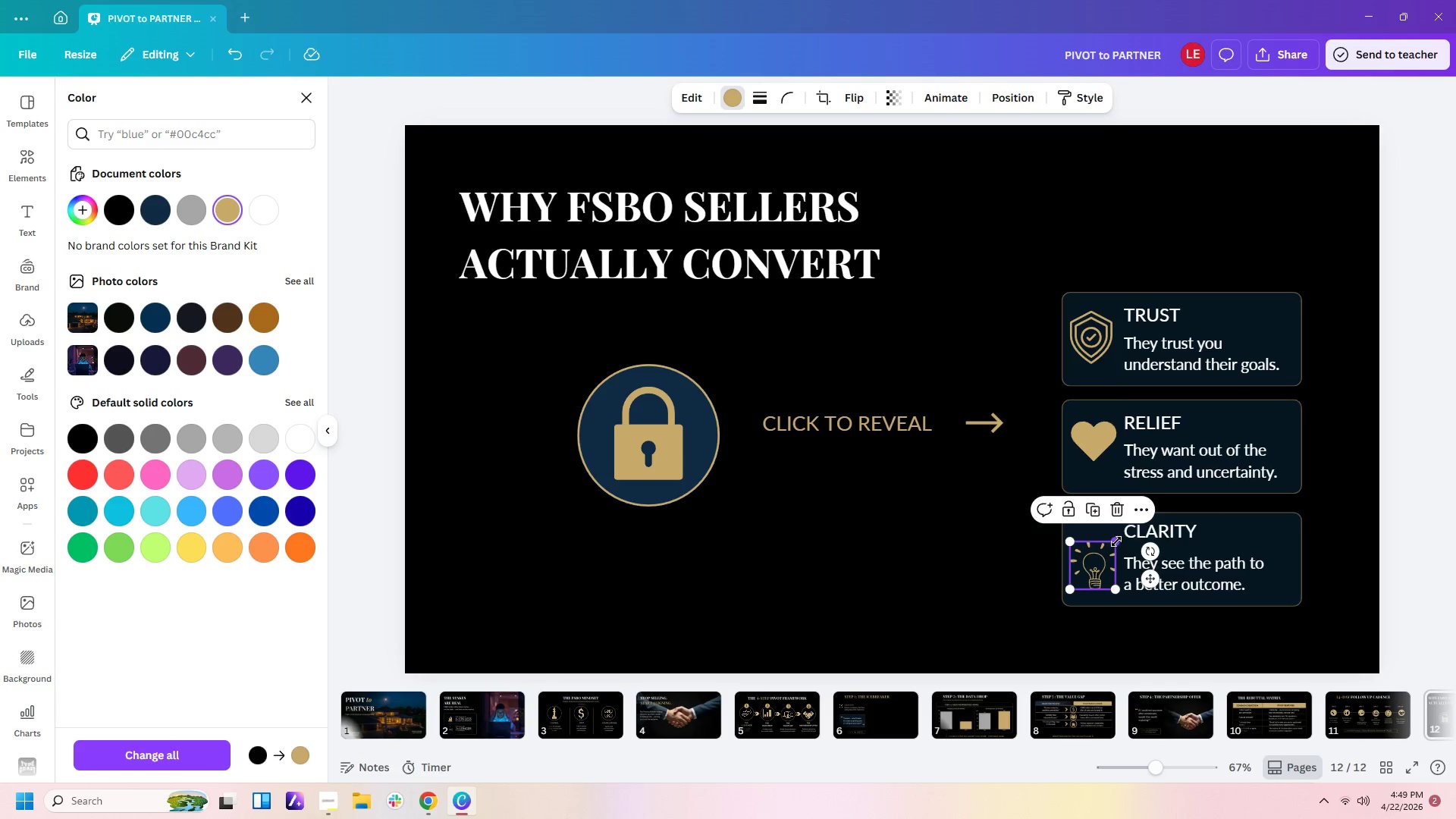 
left_click_drag(start_coordinate=[1116, 541], to_coordinate=[1116, 536])
 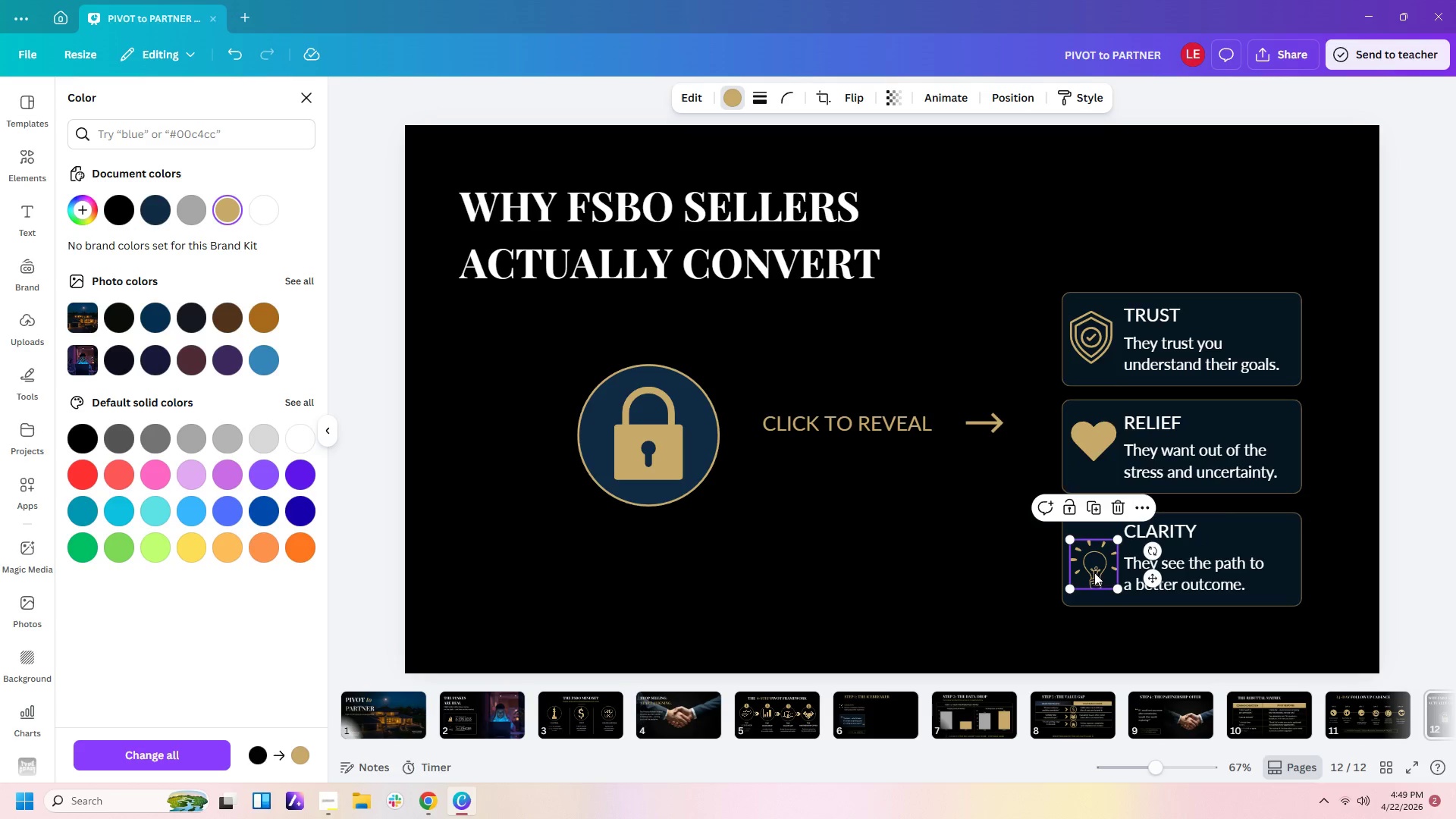 
left_click_drag(start_coordinate=[1094, 573], to_coordinate=[1094, 568])
 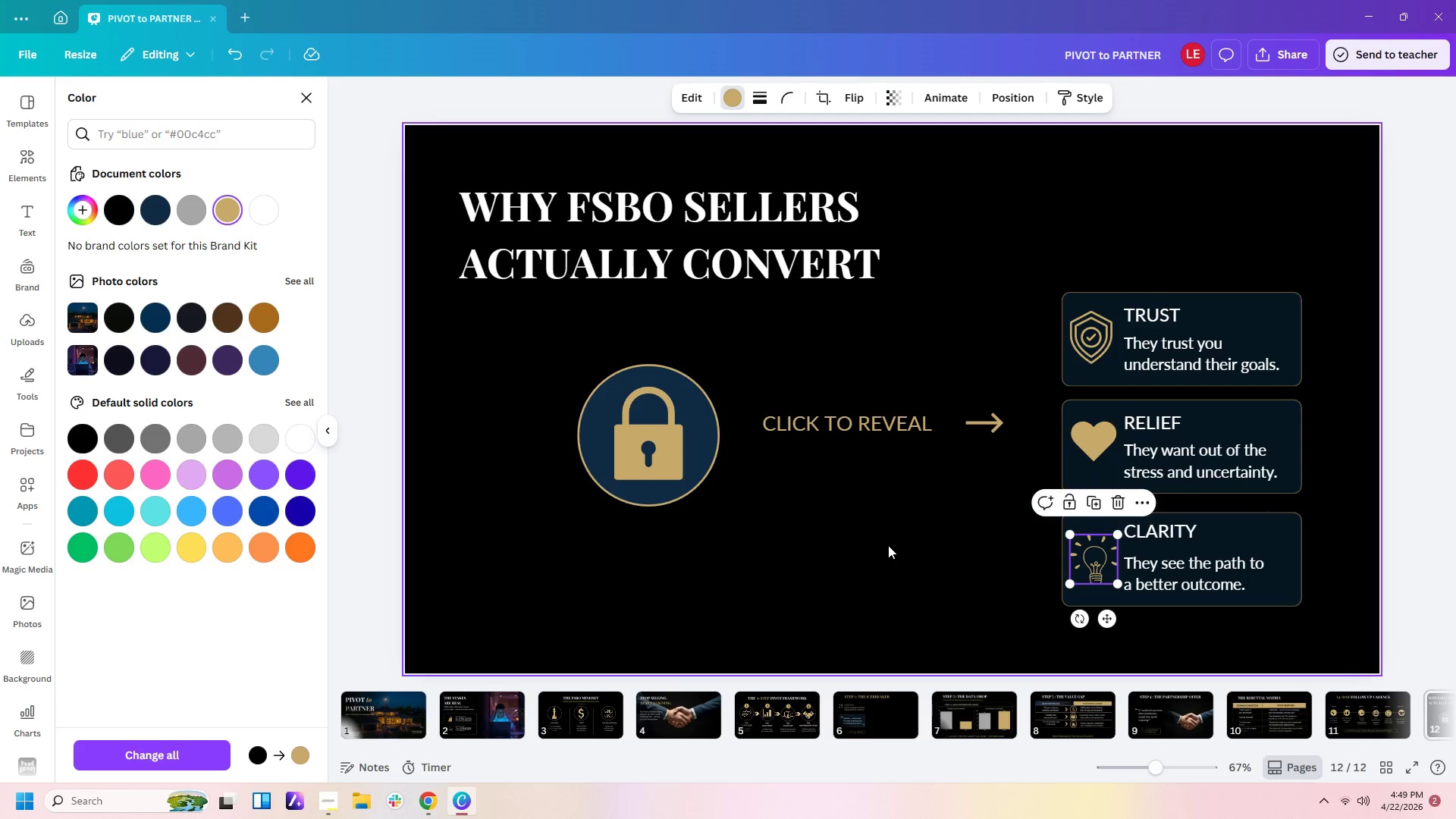 
left_click([888, 545])
 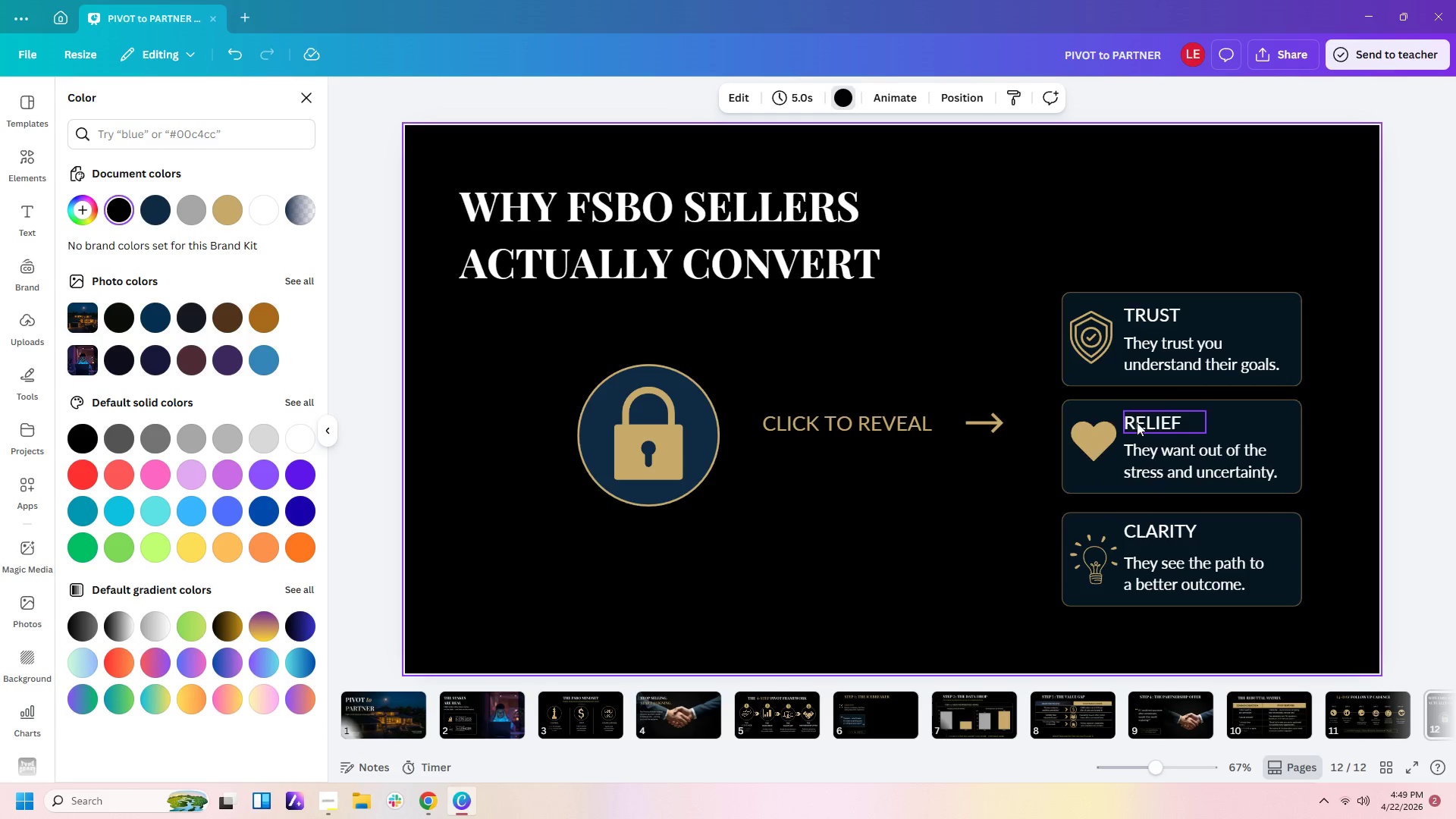 
left_click_drag(start_coordinate=[1097, 447], to_coordinate=[1099, 457])
 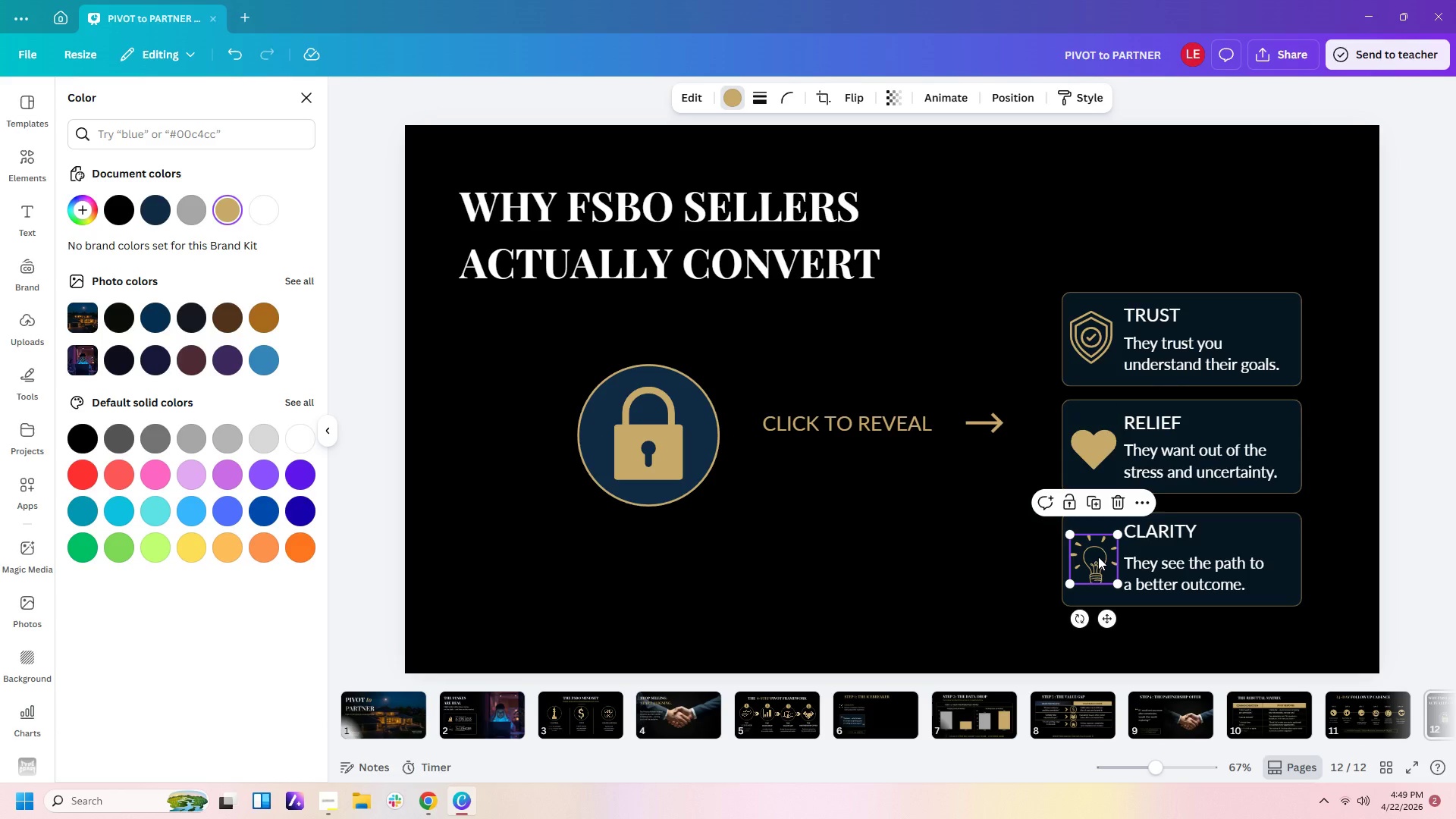 
left_click([1098, 557])
 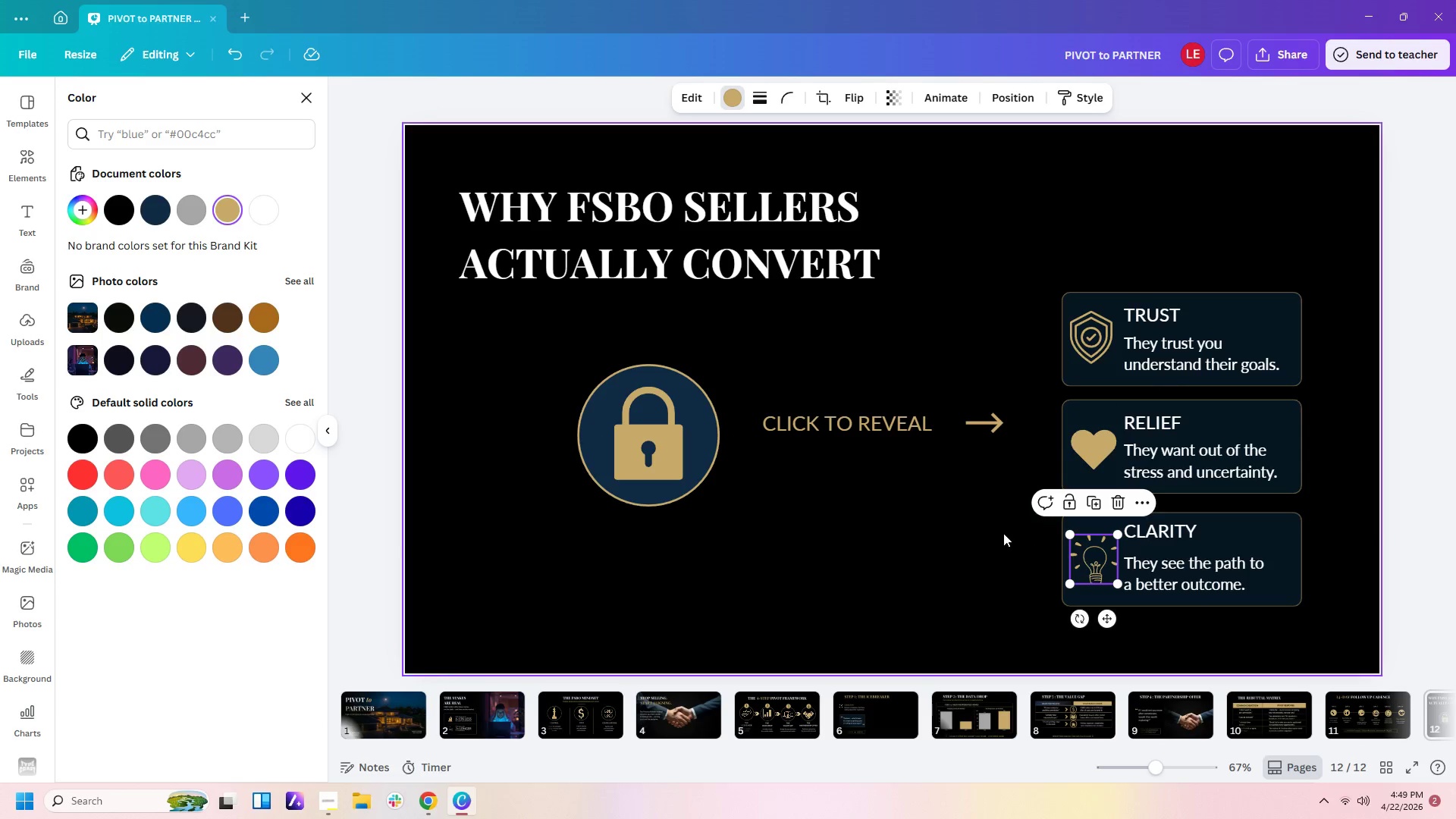 
left_click([1003, 533])
 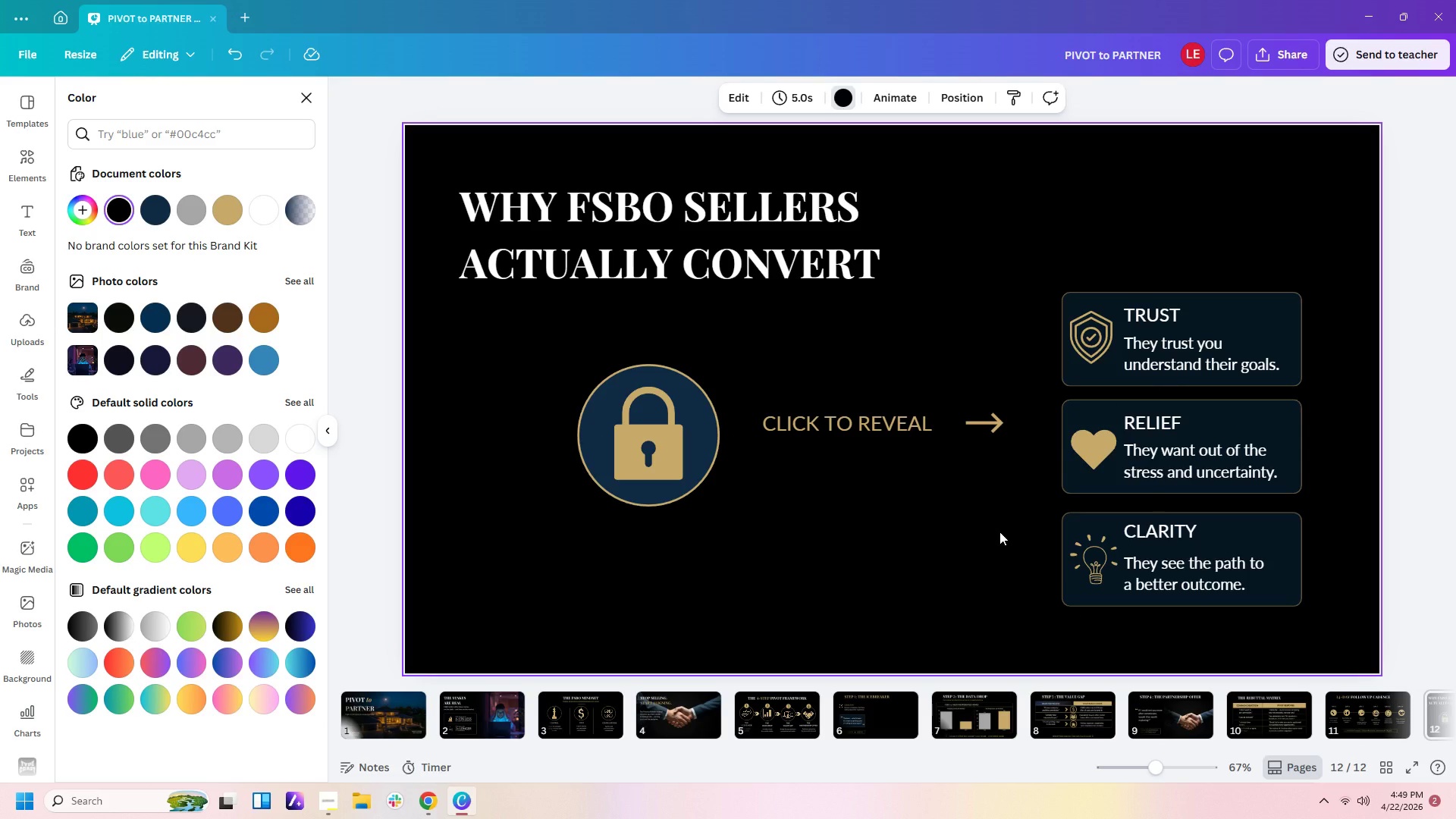 
wait(10.59)
 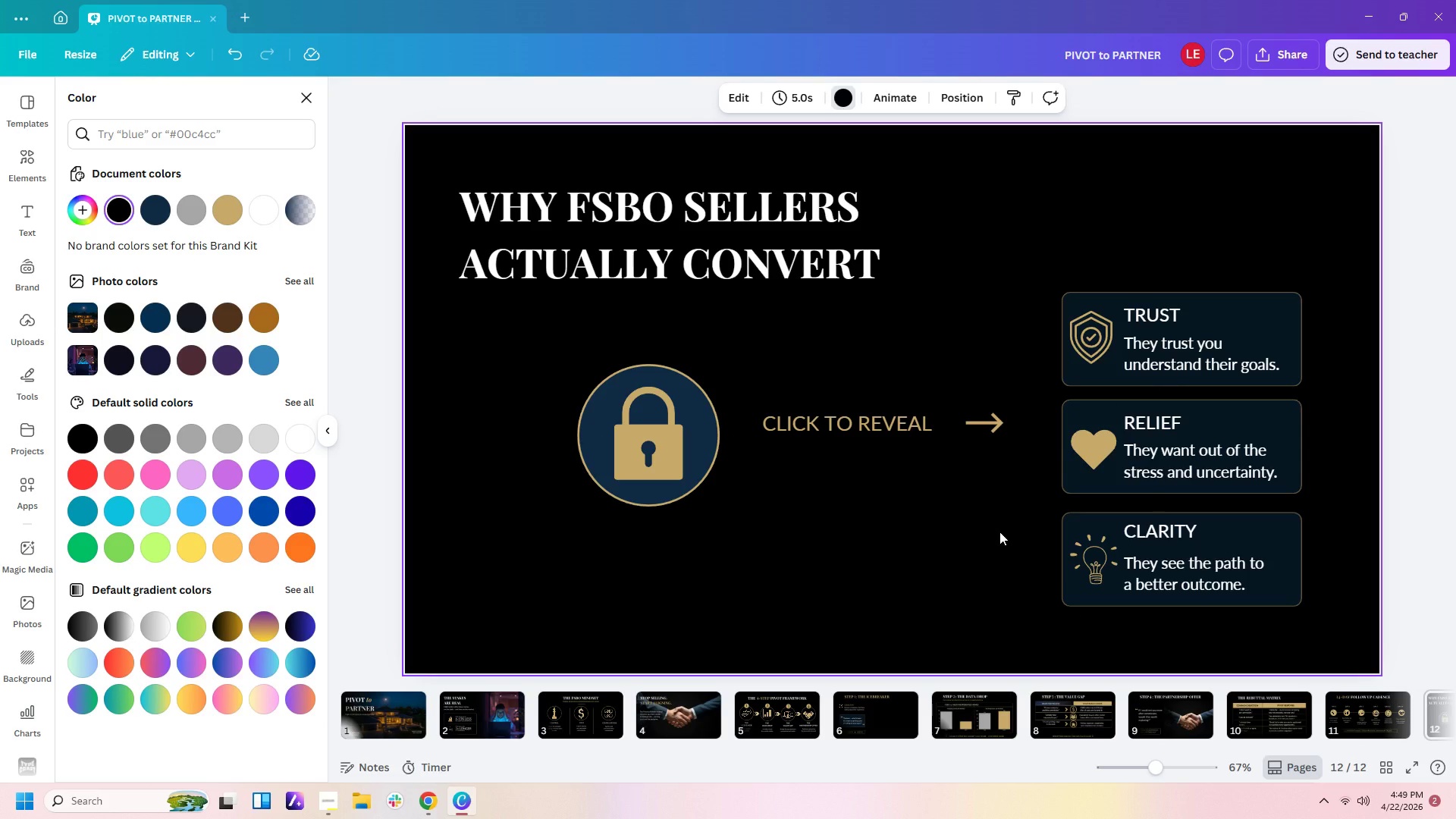 
left_click_drag(start_coordinate=[1324, 627], to_coordinate=[1039, 276])
 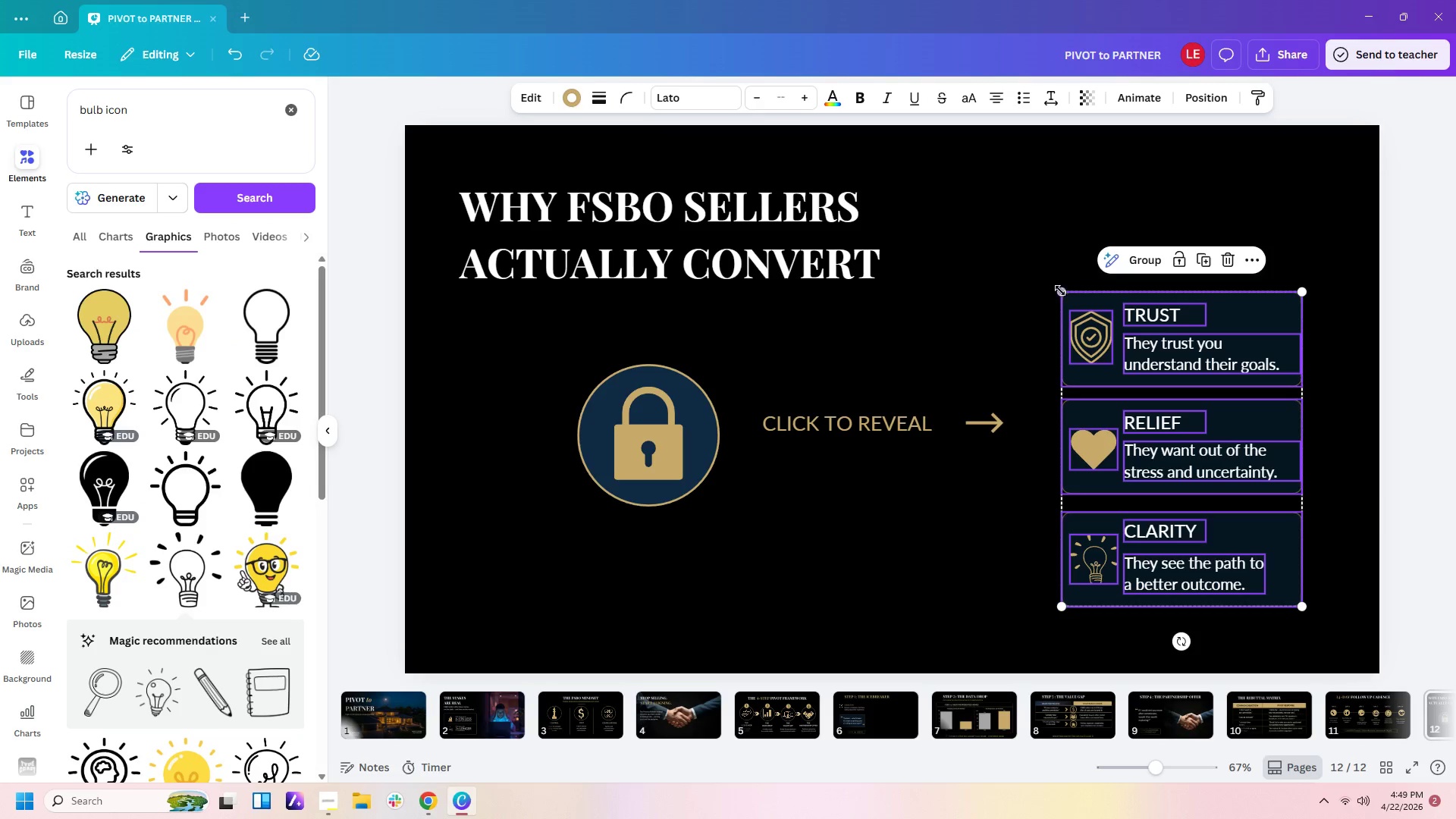 
left_click_drag(start_coordinate=[1062, 291], to_coordinate=[1012, 210])
 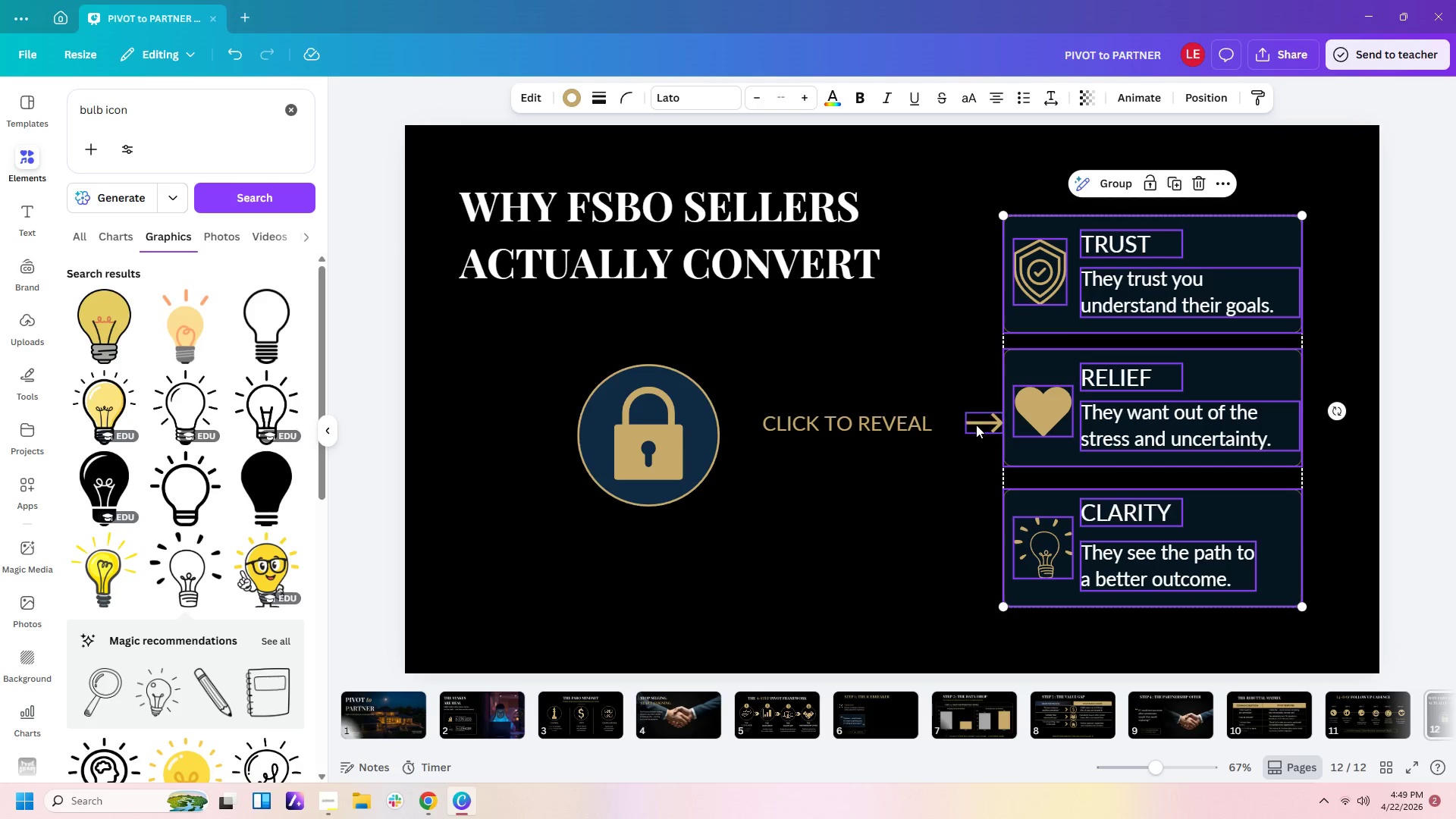 
left_click_drag(start_coordinate=[976, 425], to_coordinate=[953, 453])
 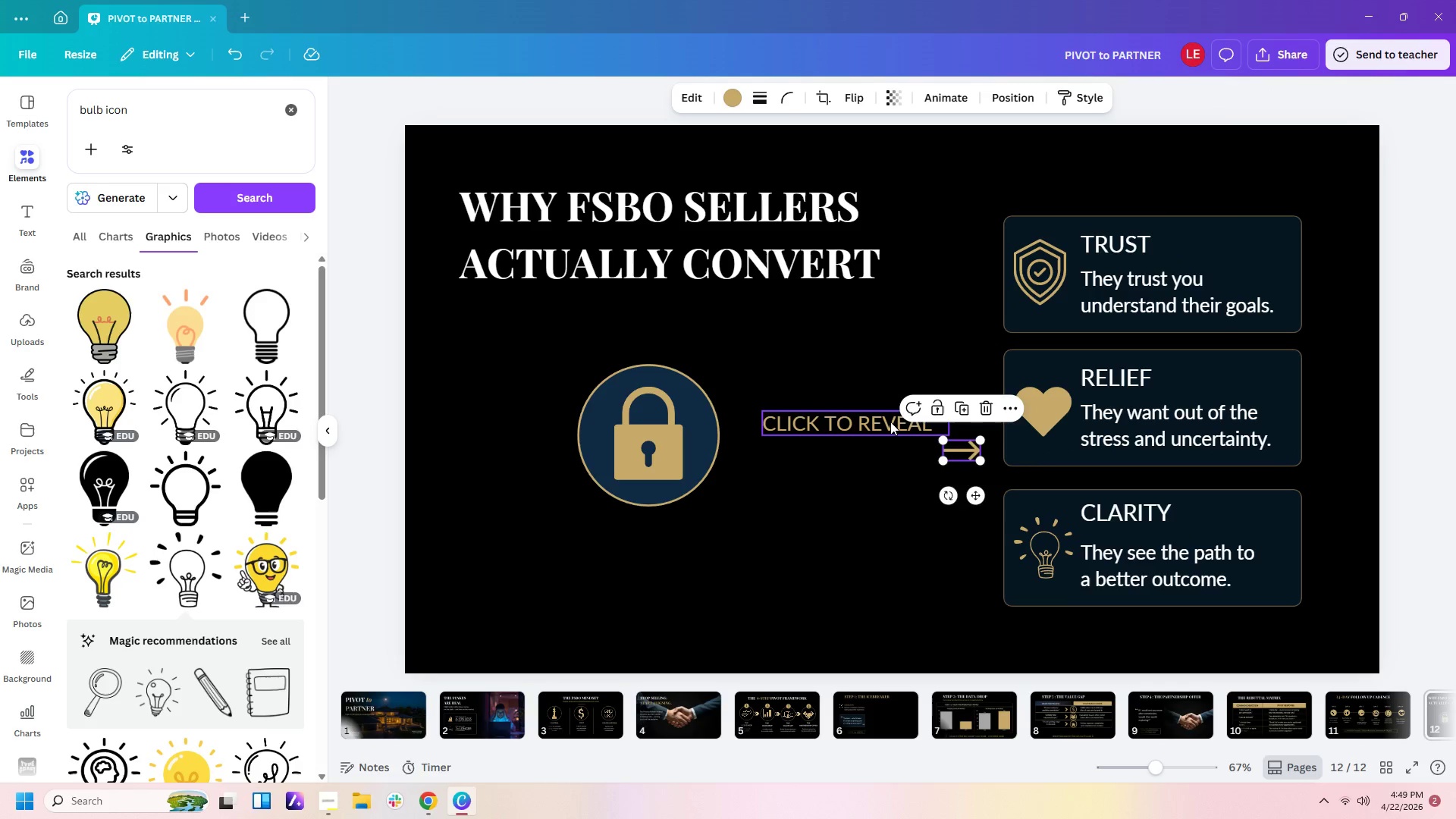 
left_click_drag(start_coordinate=[890, 422], to_coordinate=[885, 450])
 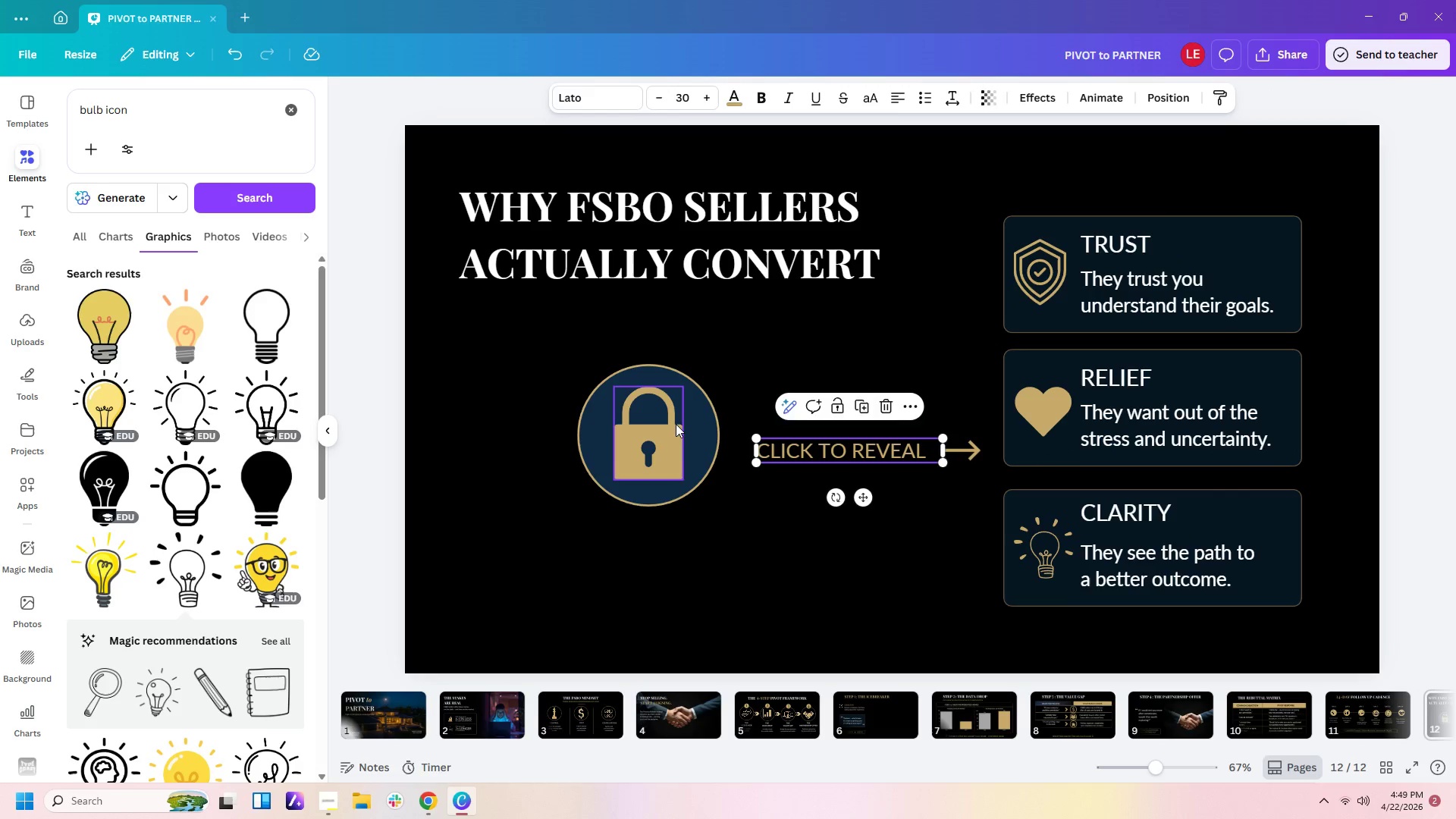 
left_click([676, 424])
 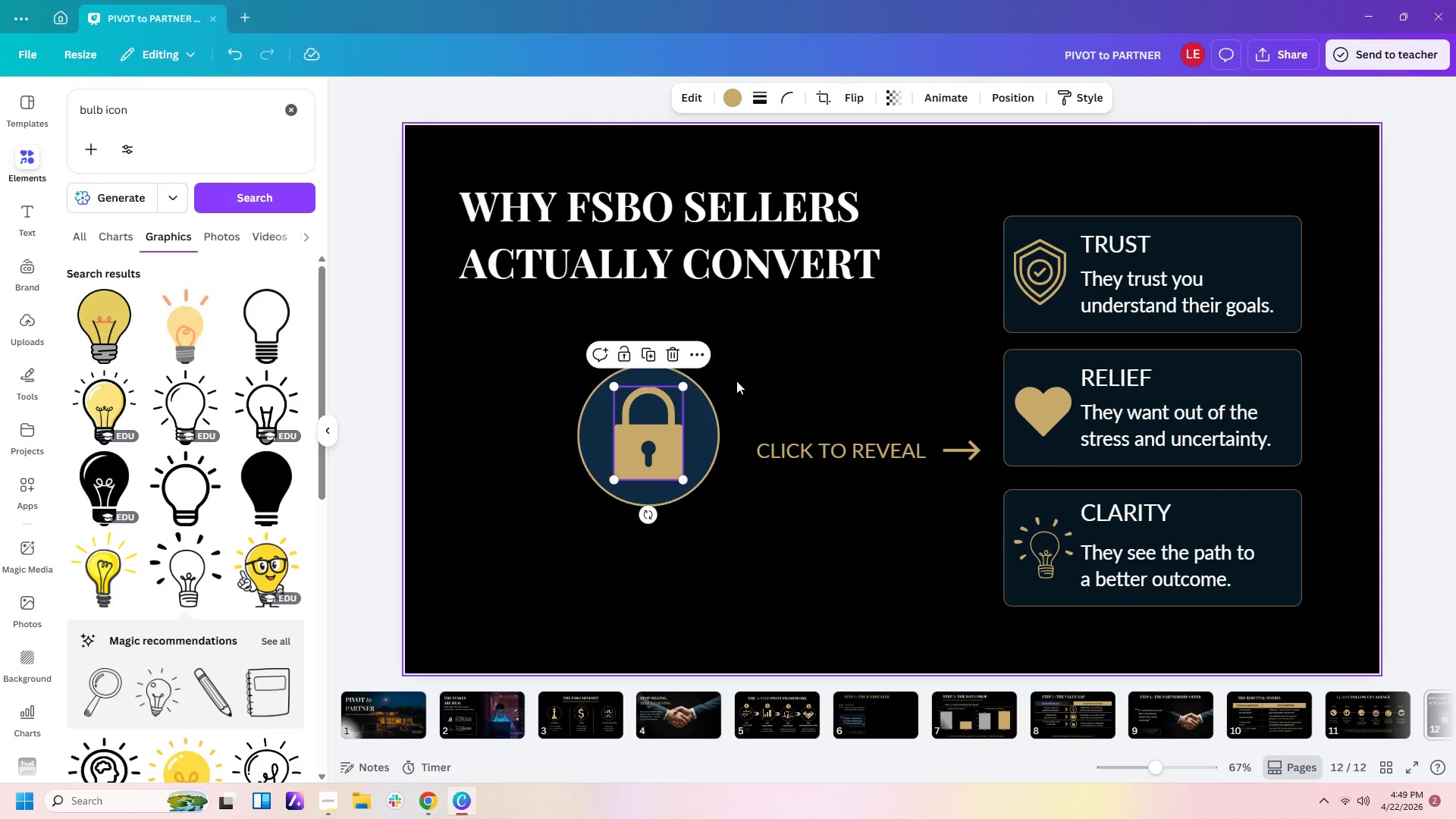 
left_click([678, 441])
 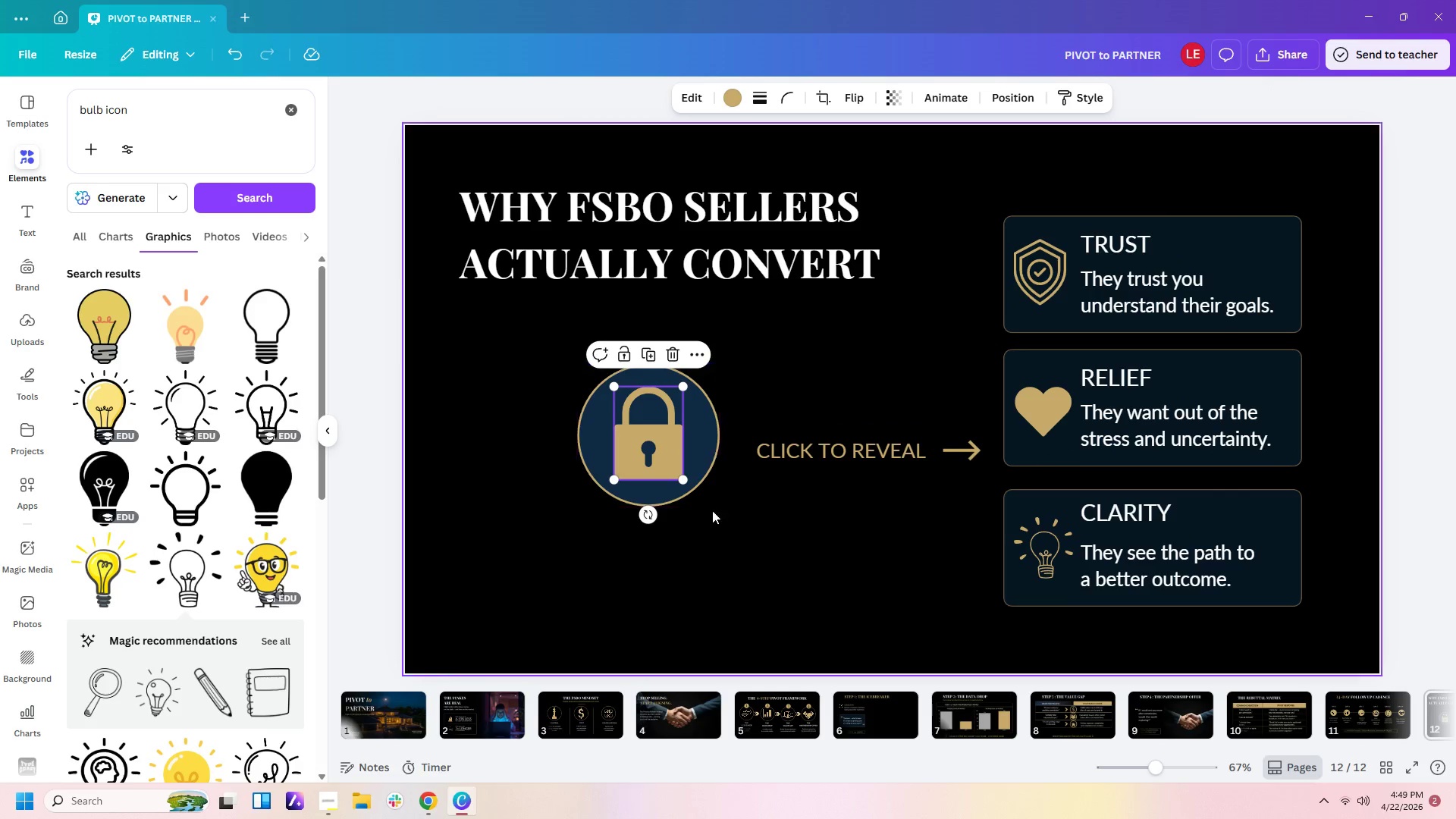 
left_click_drag(start_coordinate=[712, 510], to_coordinate=[587, 360])
 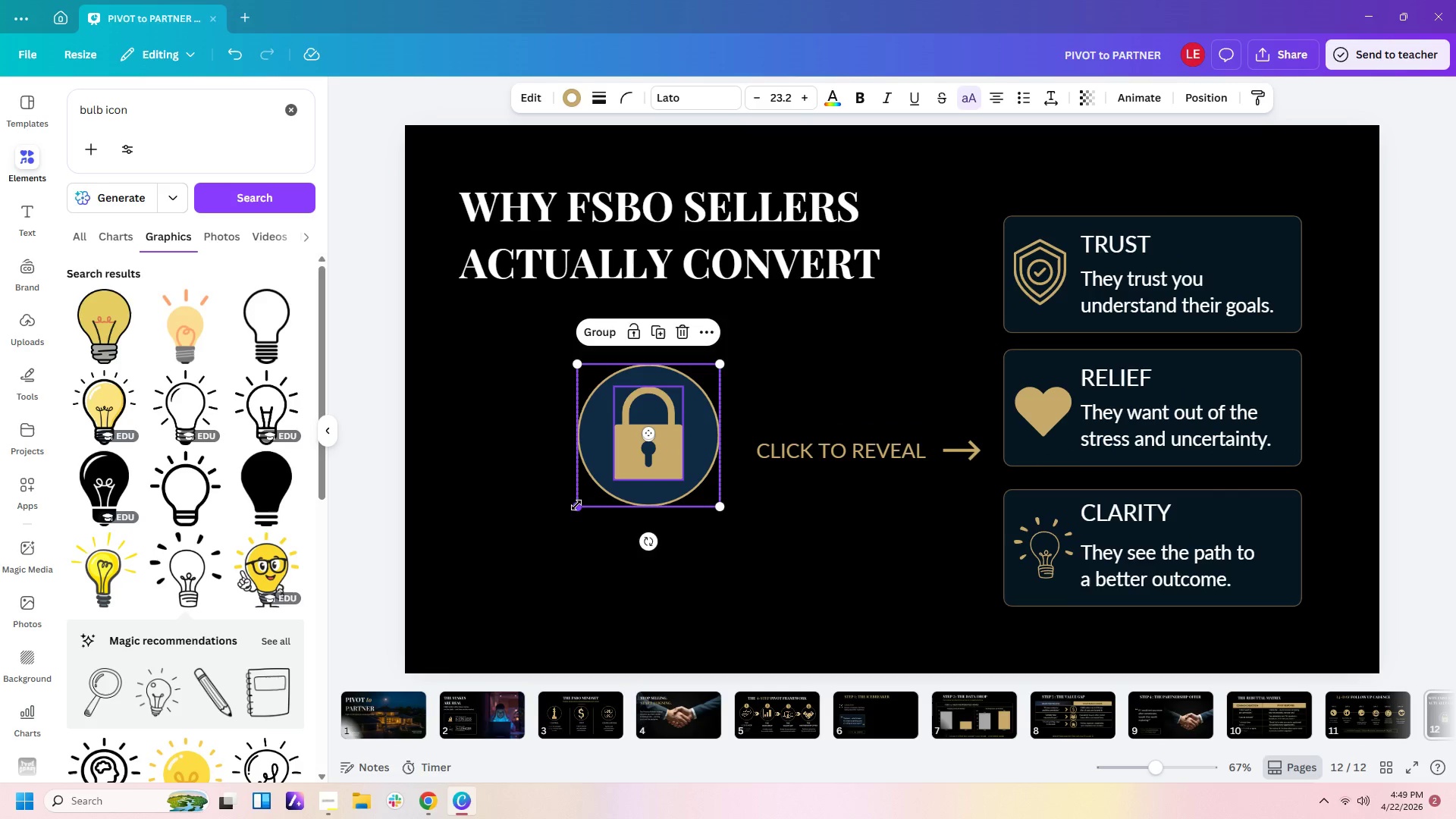 
left_click_drag(start_coordinate=[577, 505], to_coordinate=[524, 518])
 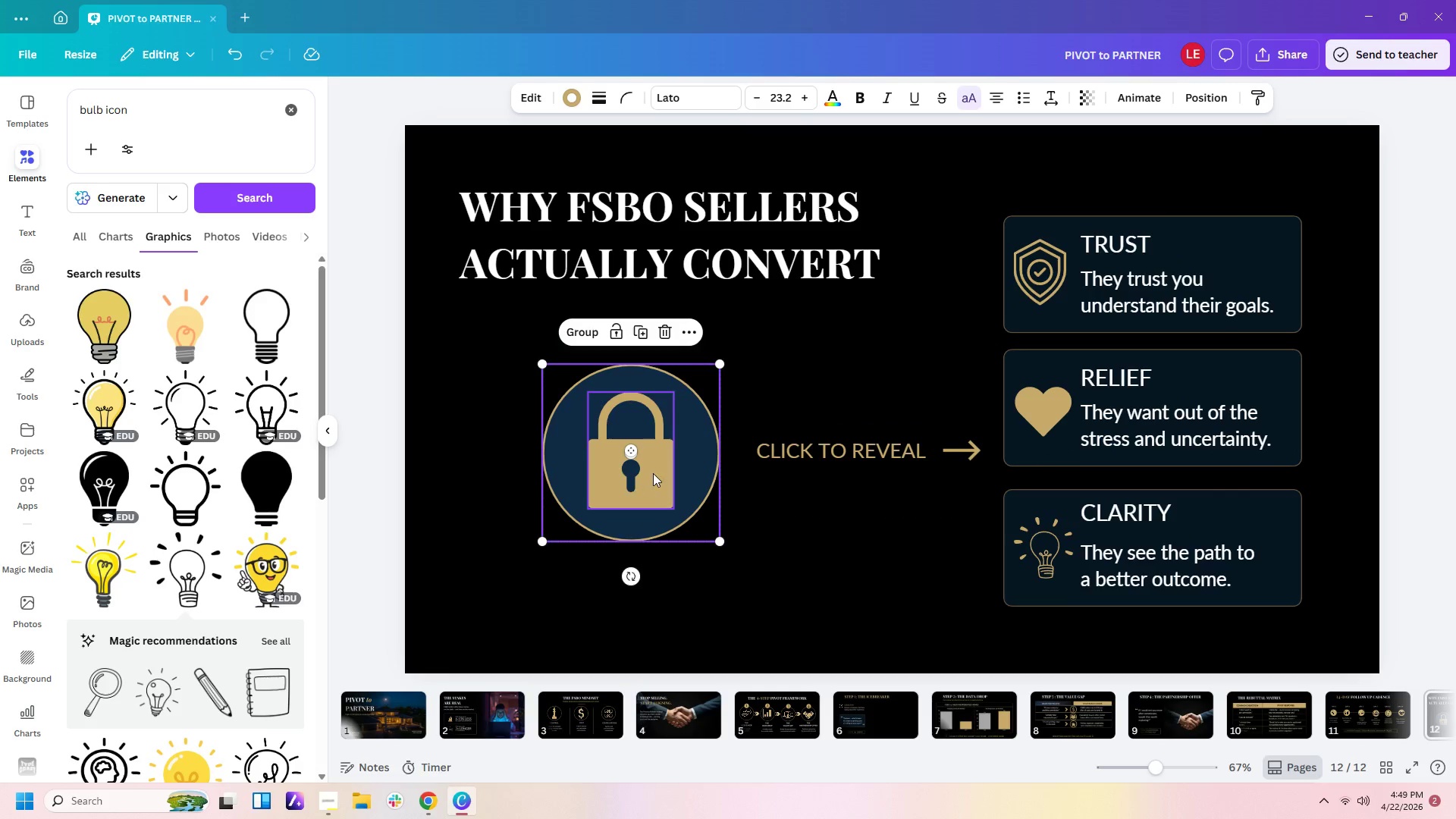 
left_click_drag(start_coordinate=[654, 472], to_coordinate=[632, 469])
 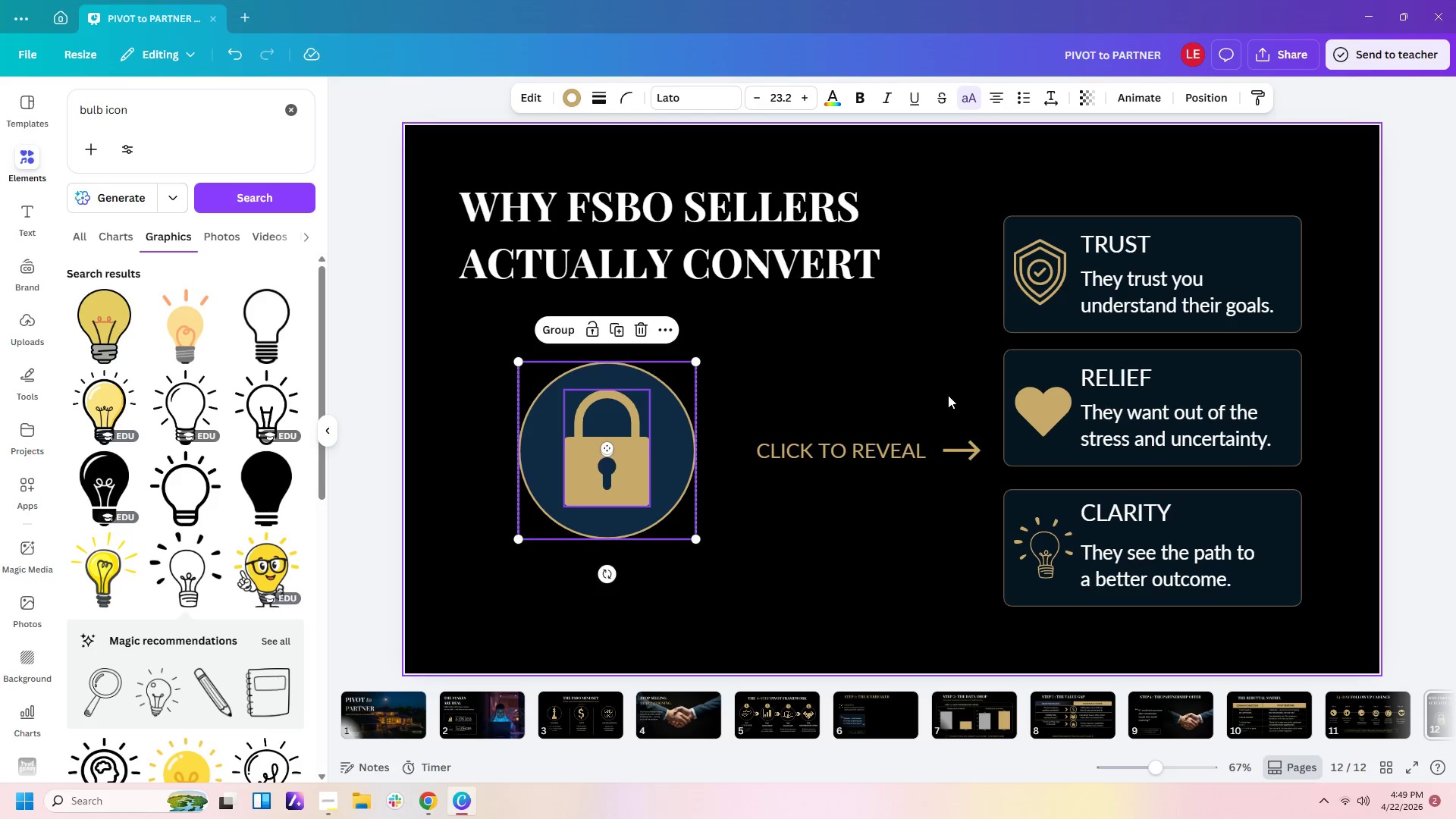 
left_click([948, 395])
 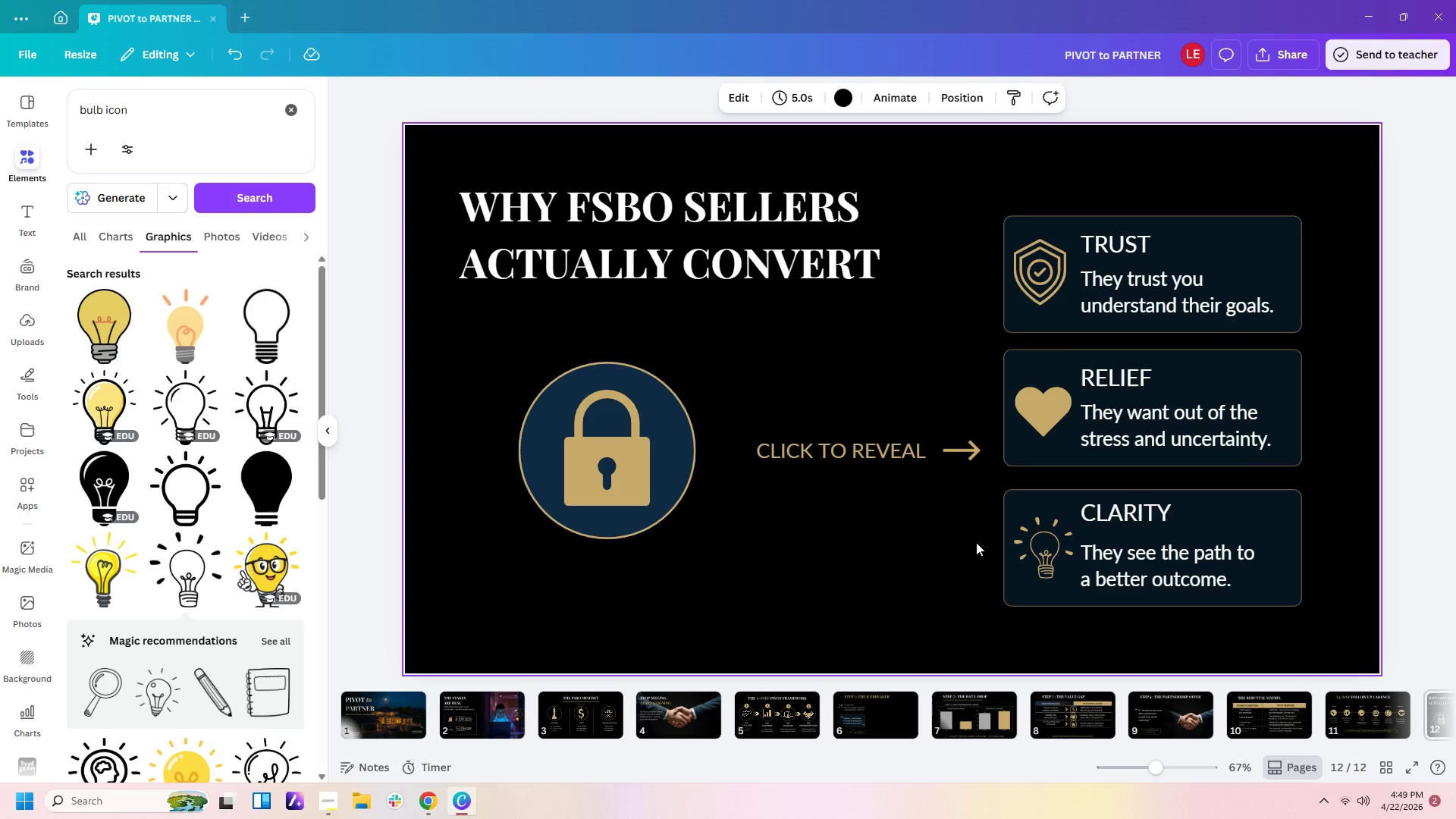 
left_click([889, 569])
 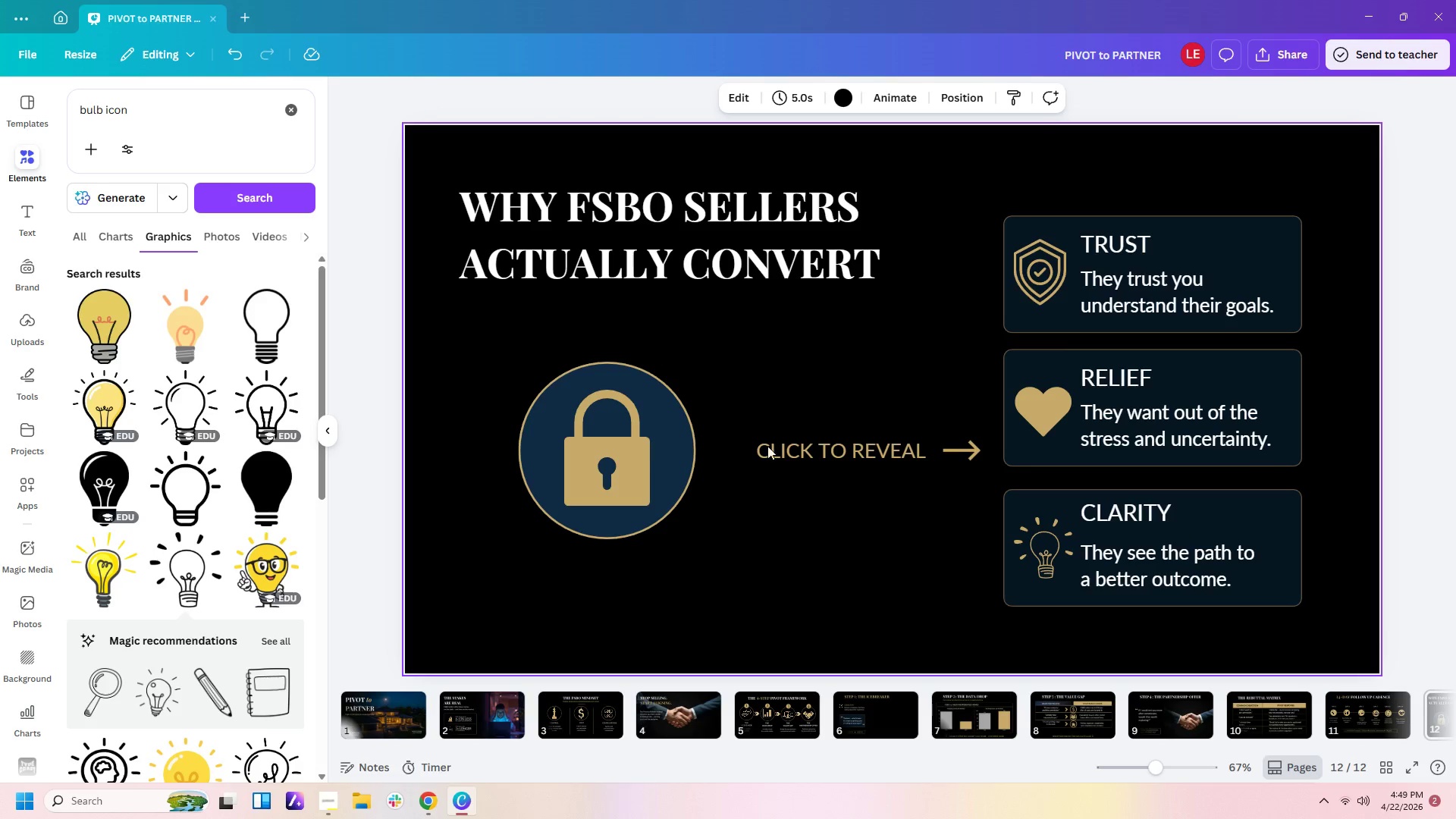 
left_click_drag(start_coordinate=[640, 449], to_coordinate=[667, 438])
 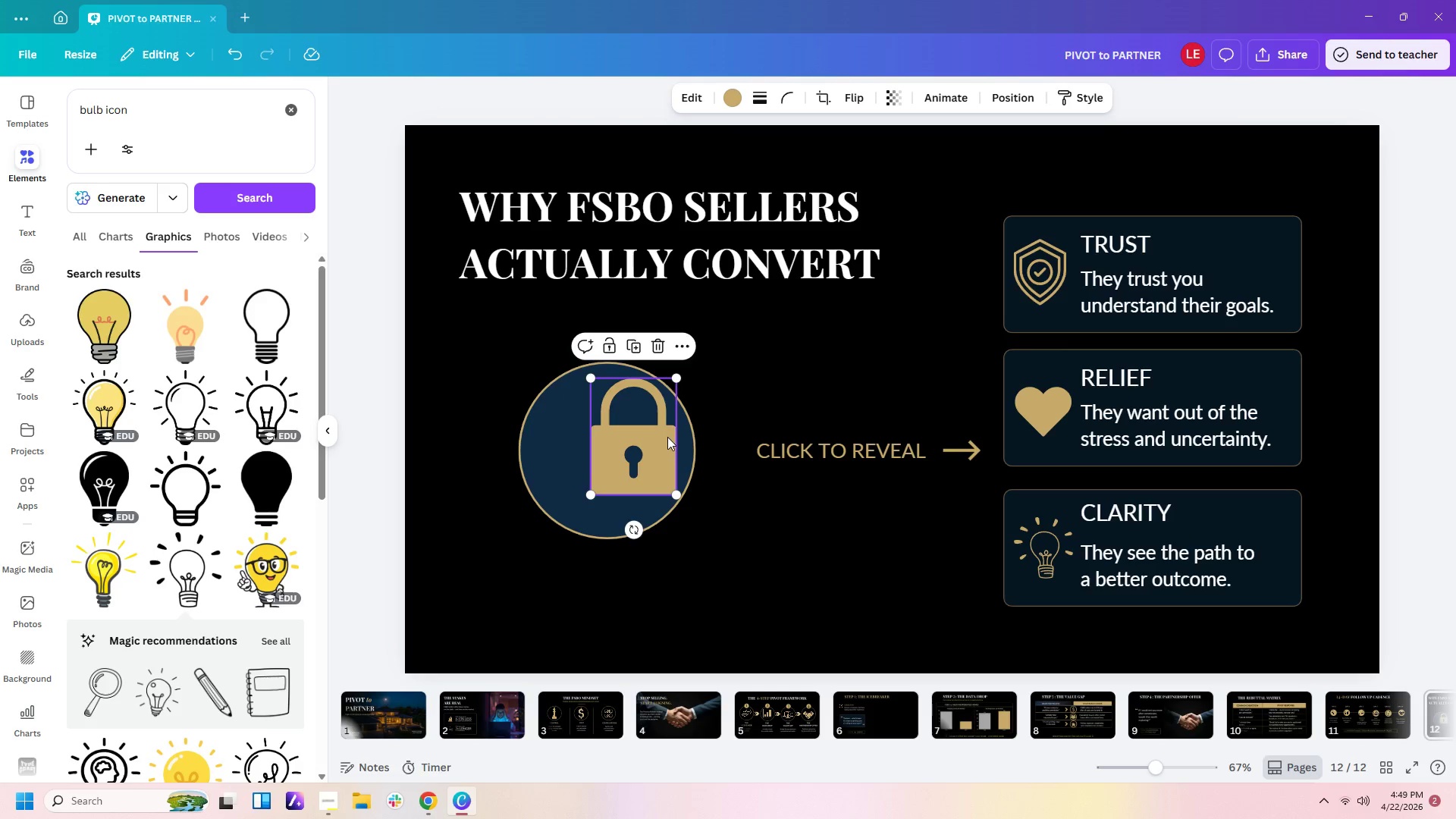 
key(Control+ControlLeft)
 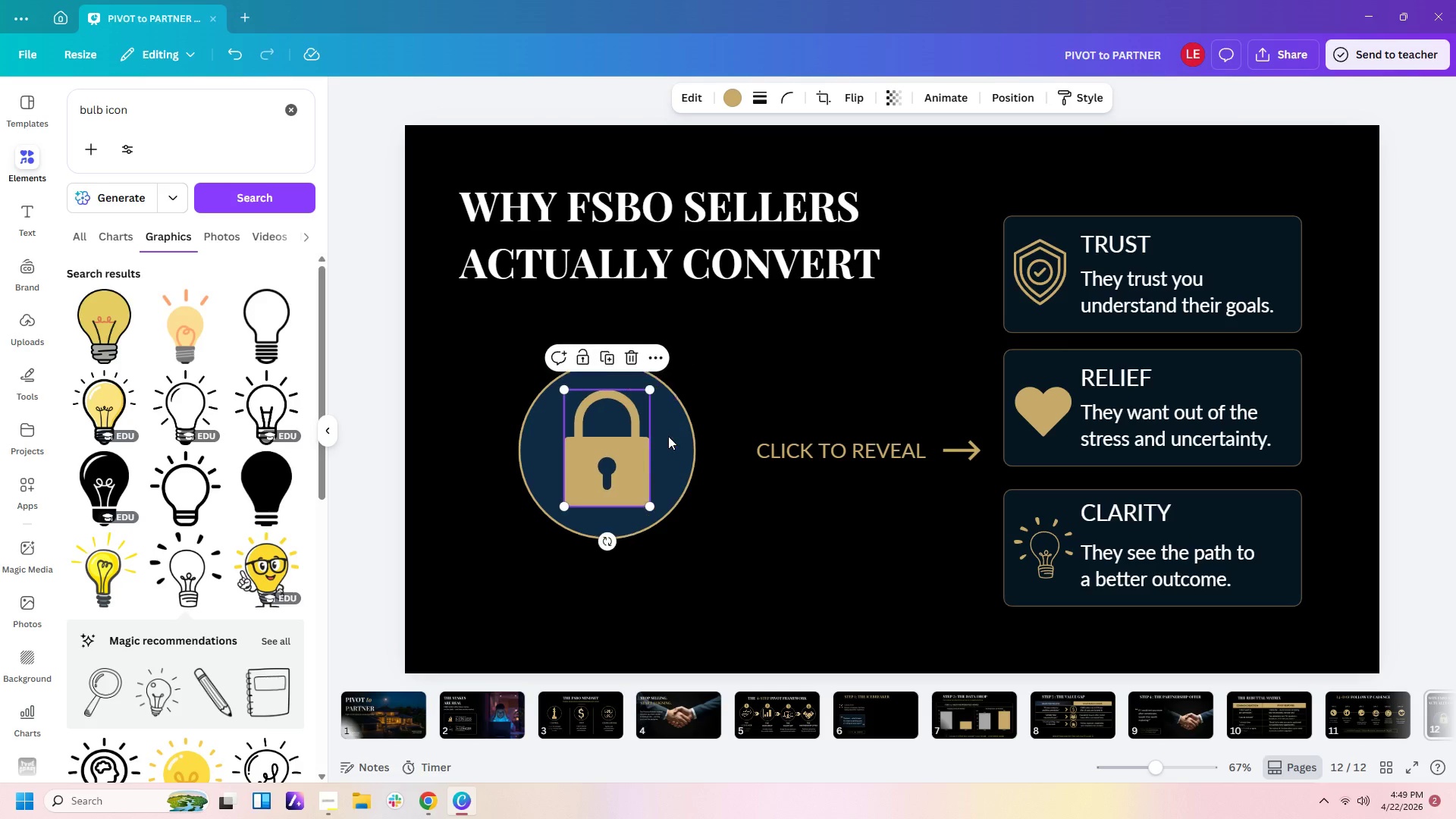 
key(Control+Z)
 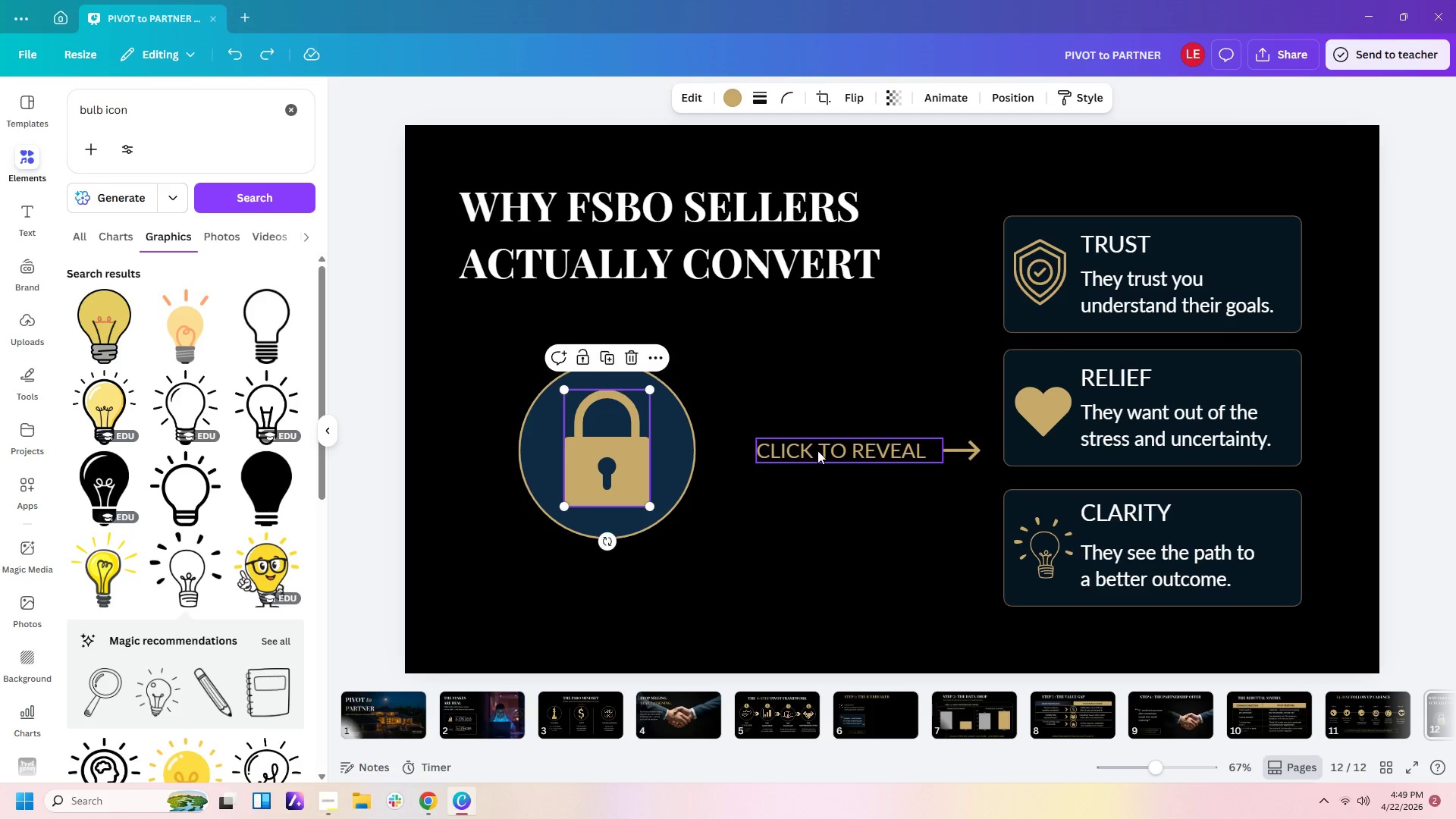 
left_click_drag(start_coordinate=[834, 448], to_coordinate=[822, 448])
 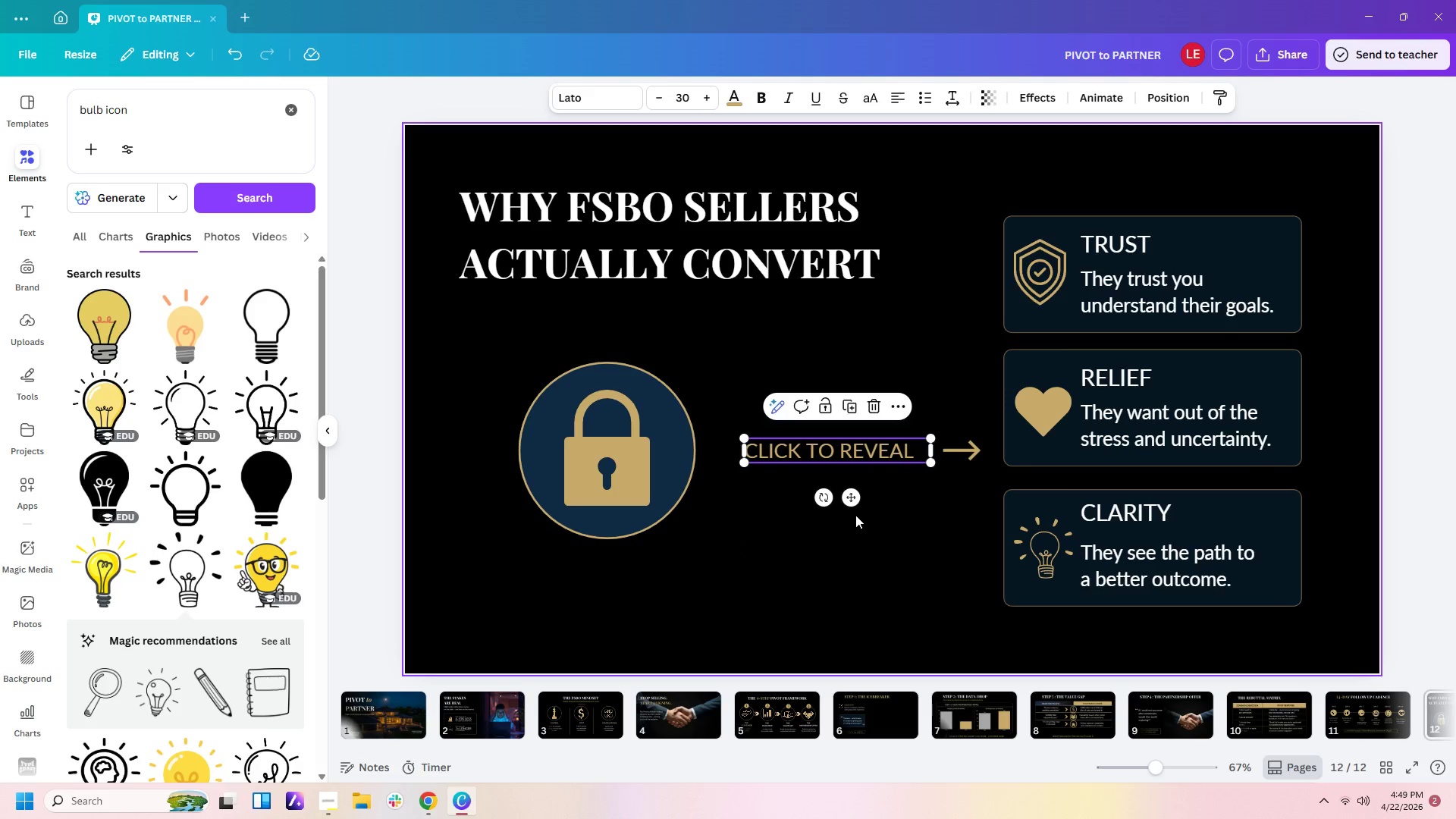 
left_click([855, 515])
 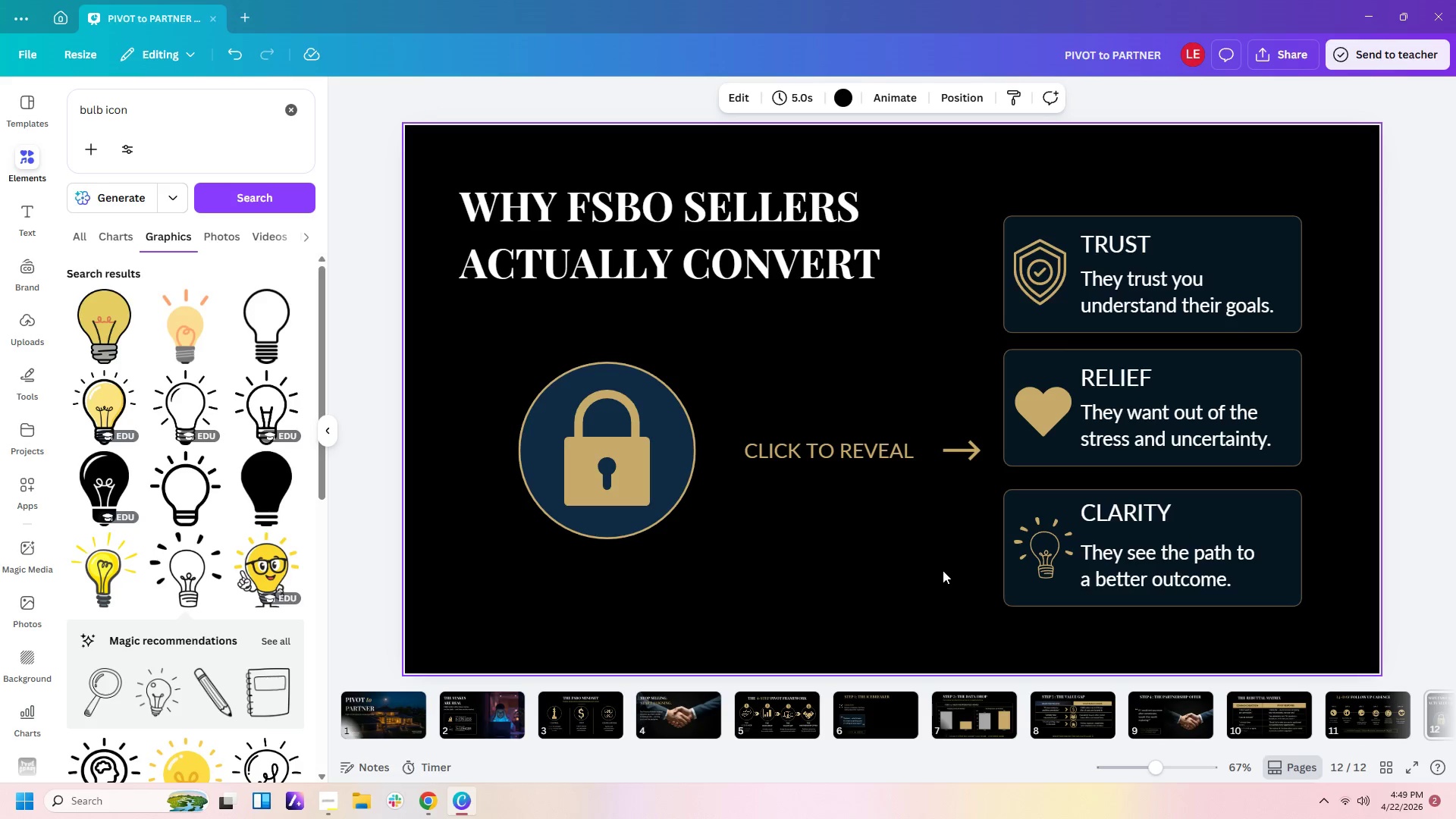 
left_click([944, 571])
 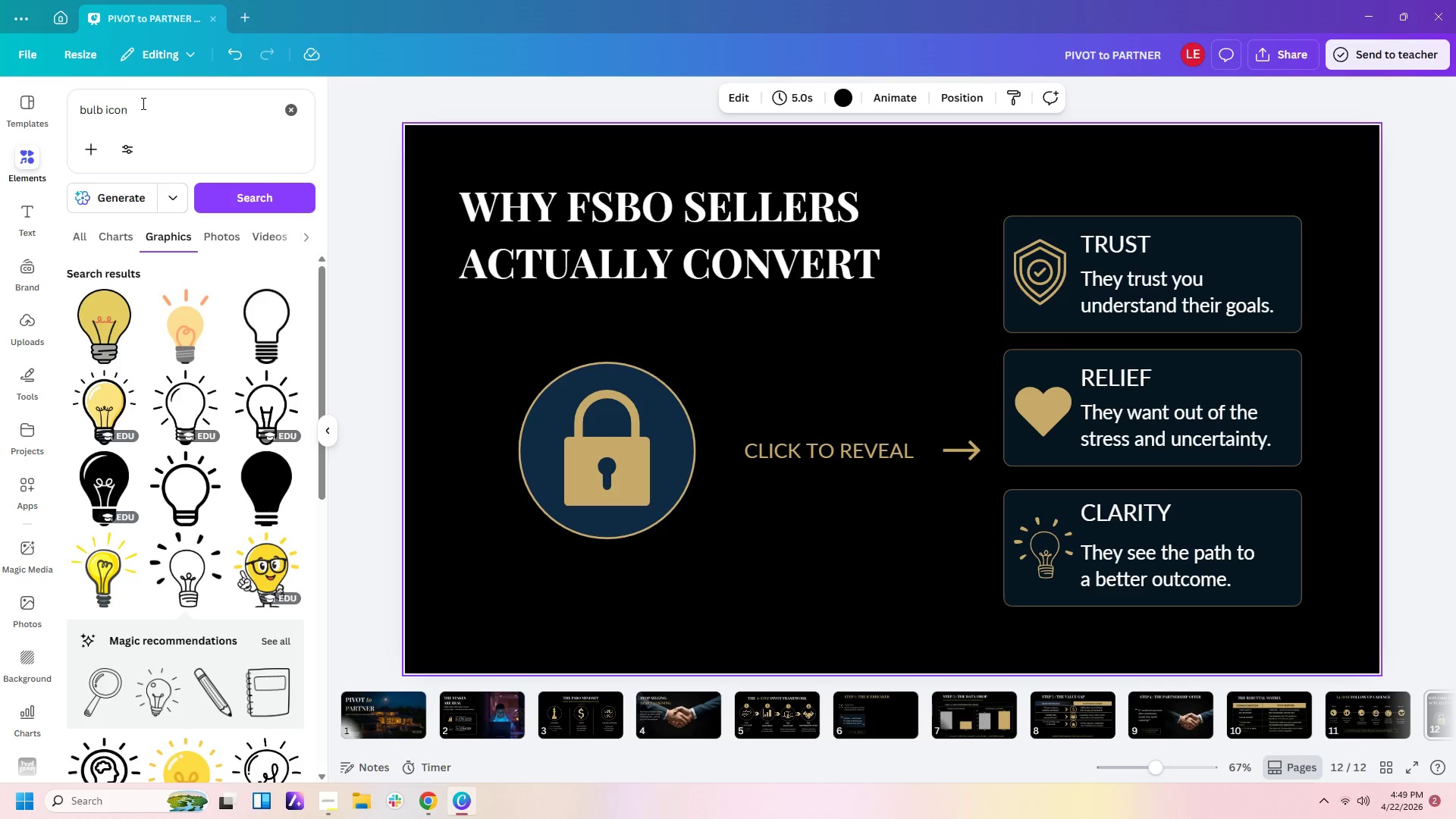 
left_click_drag(start_coordinate=[147, 108], to_coordinate=[0, 95])
 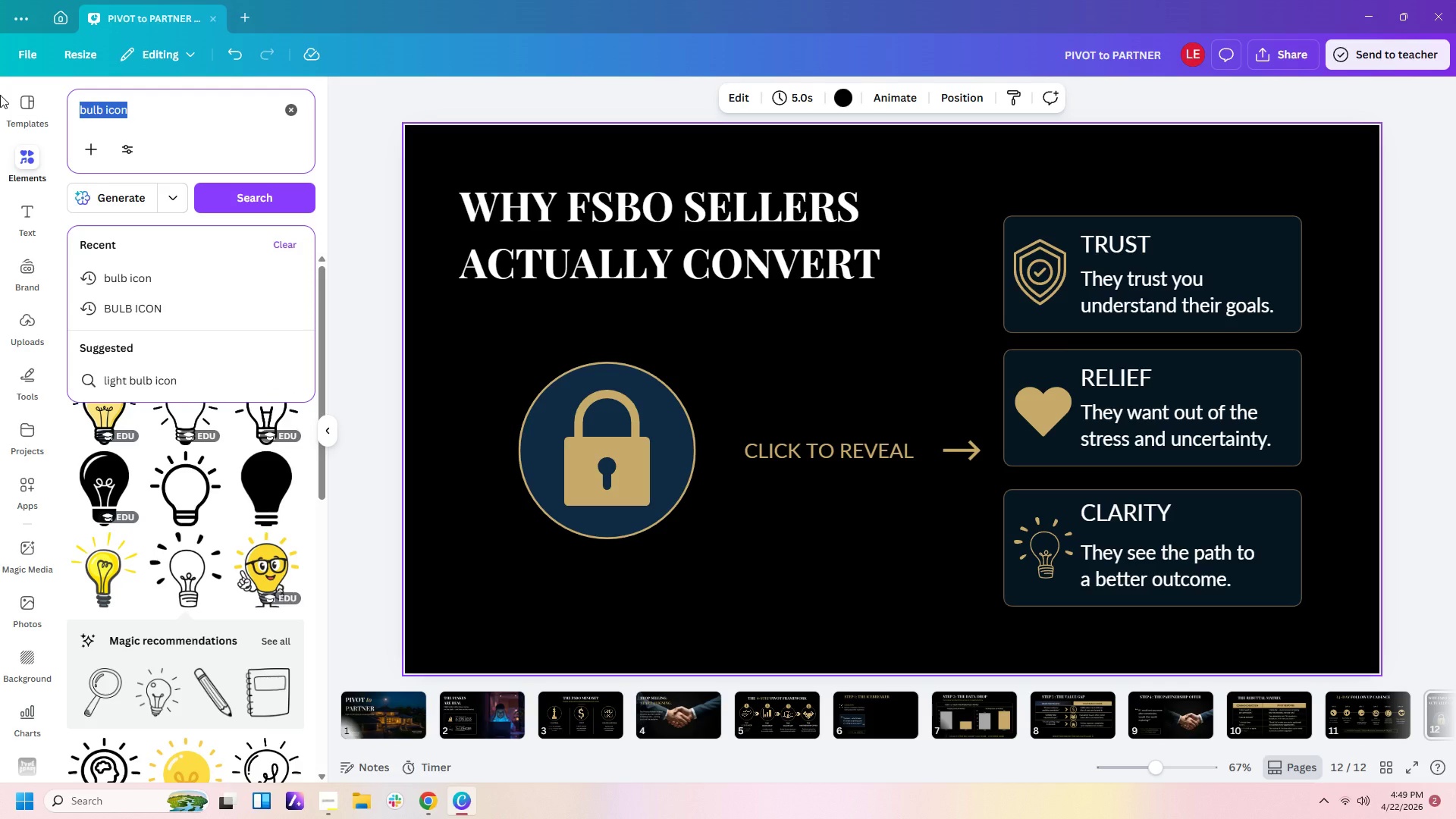 
type(line)
 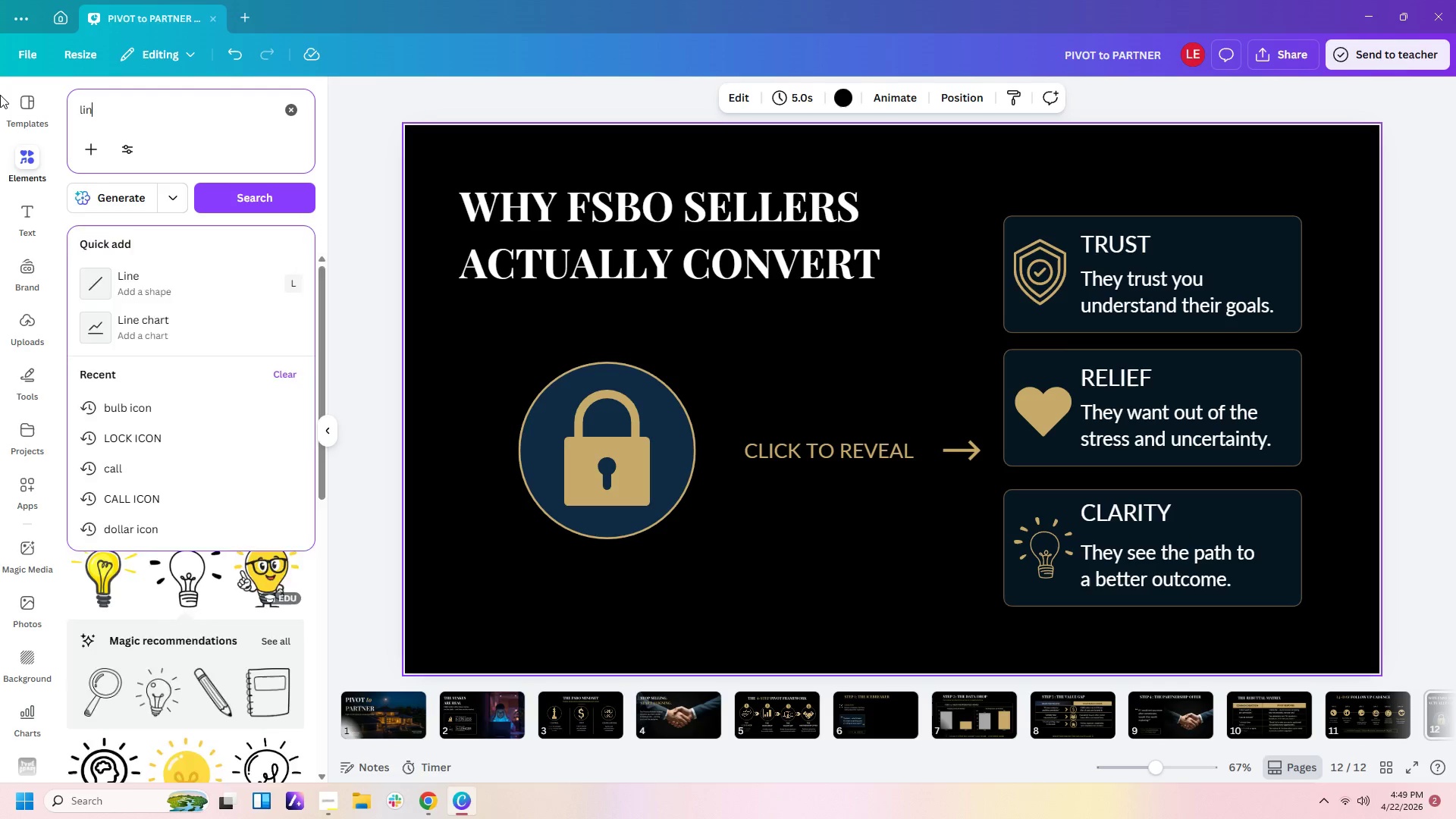 
key(Enter)
 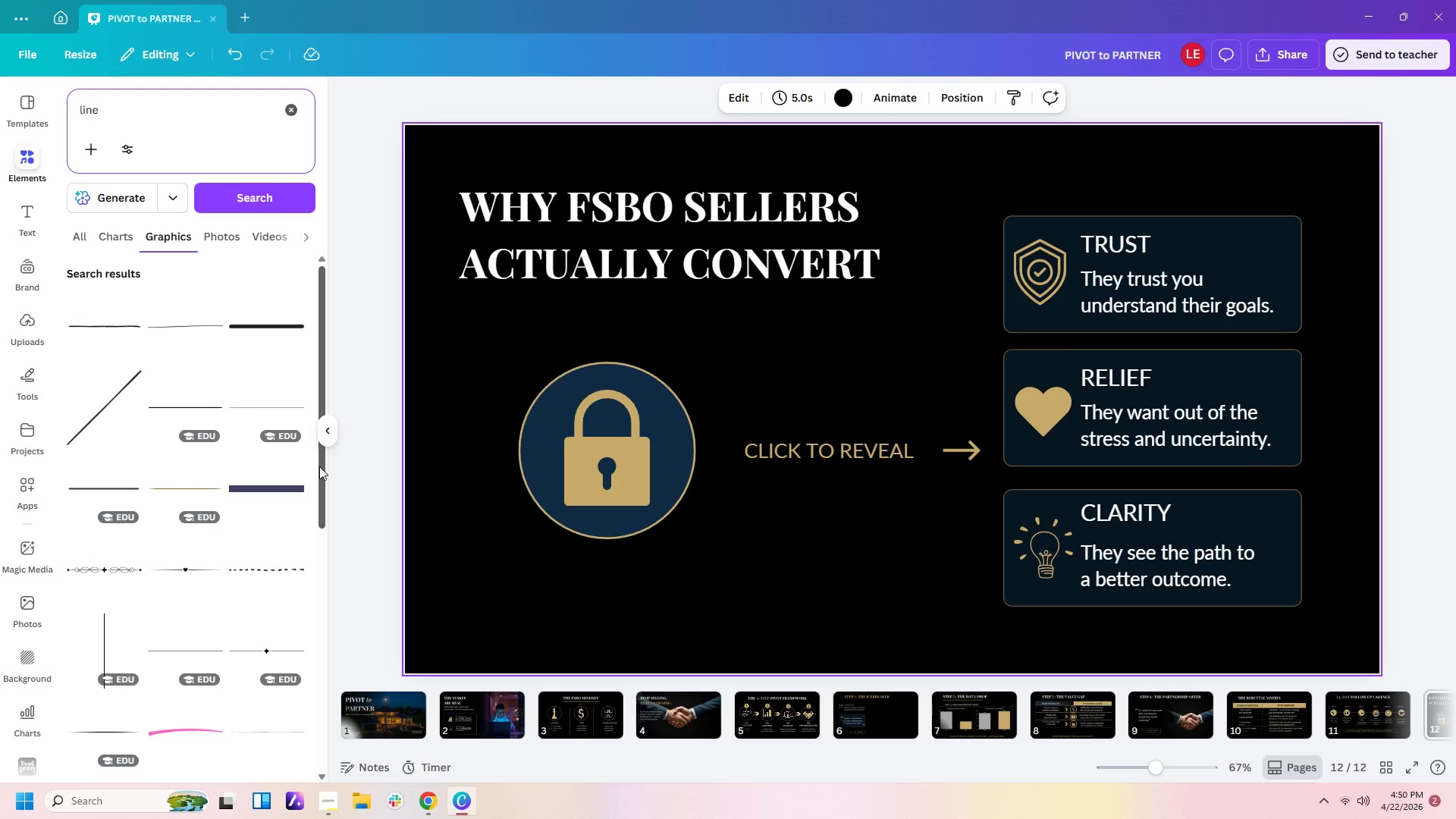 
scroll: coordinate [237, 518], scroll_direction: down, amount: 10.0
 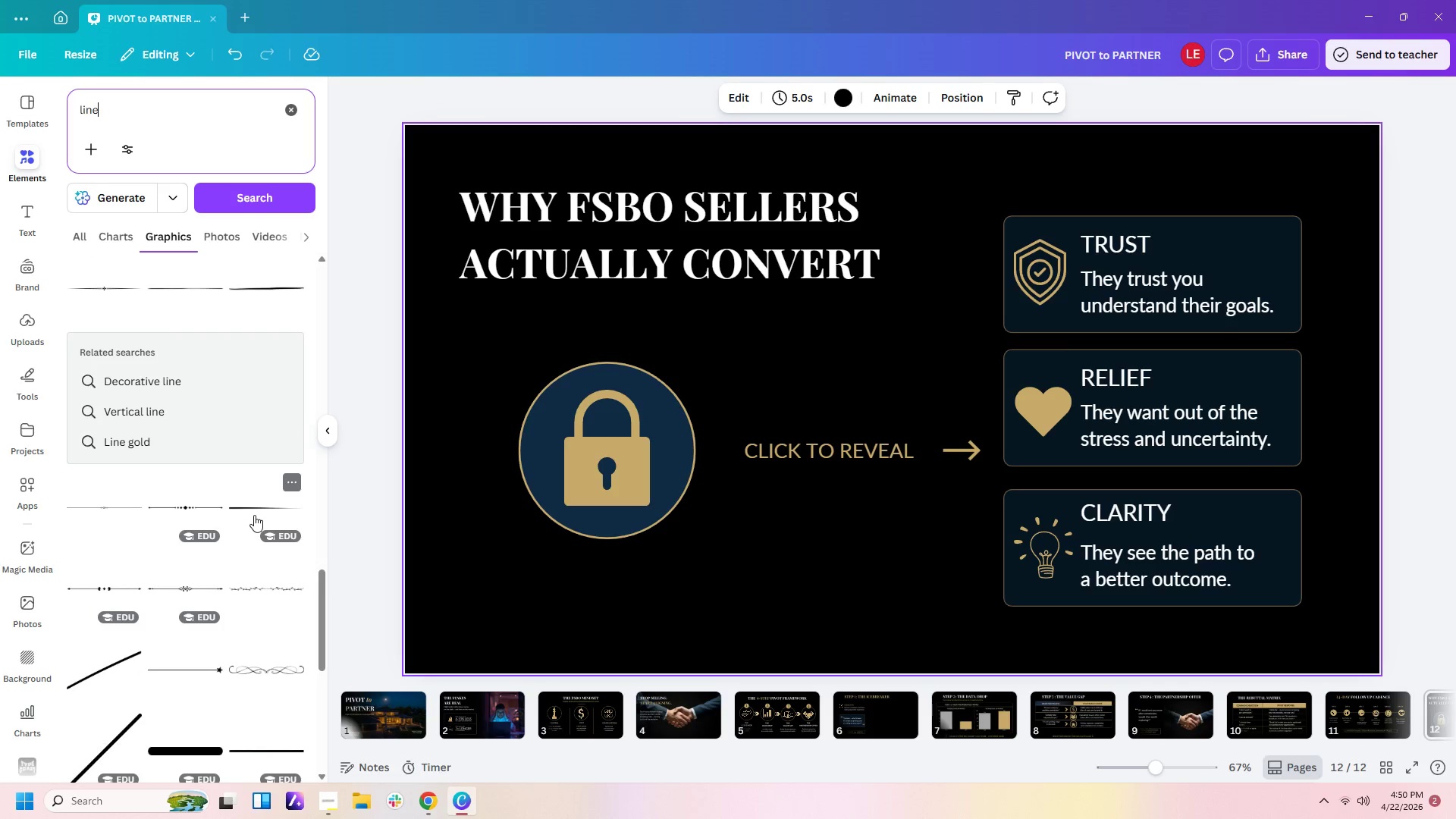 
left_click([256, 510])
 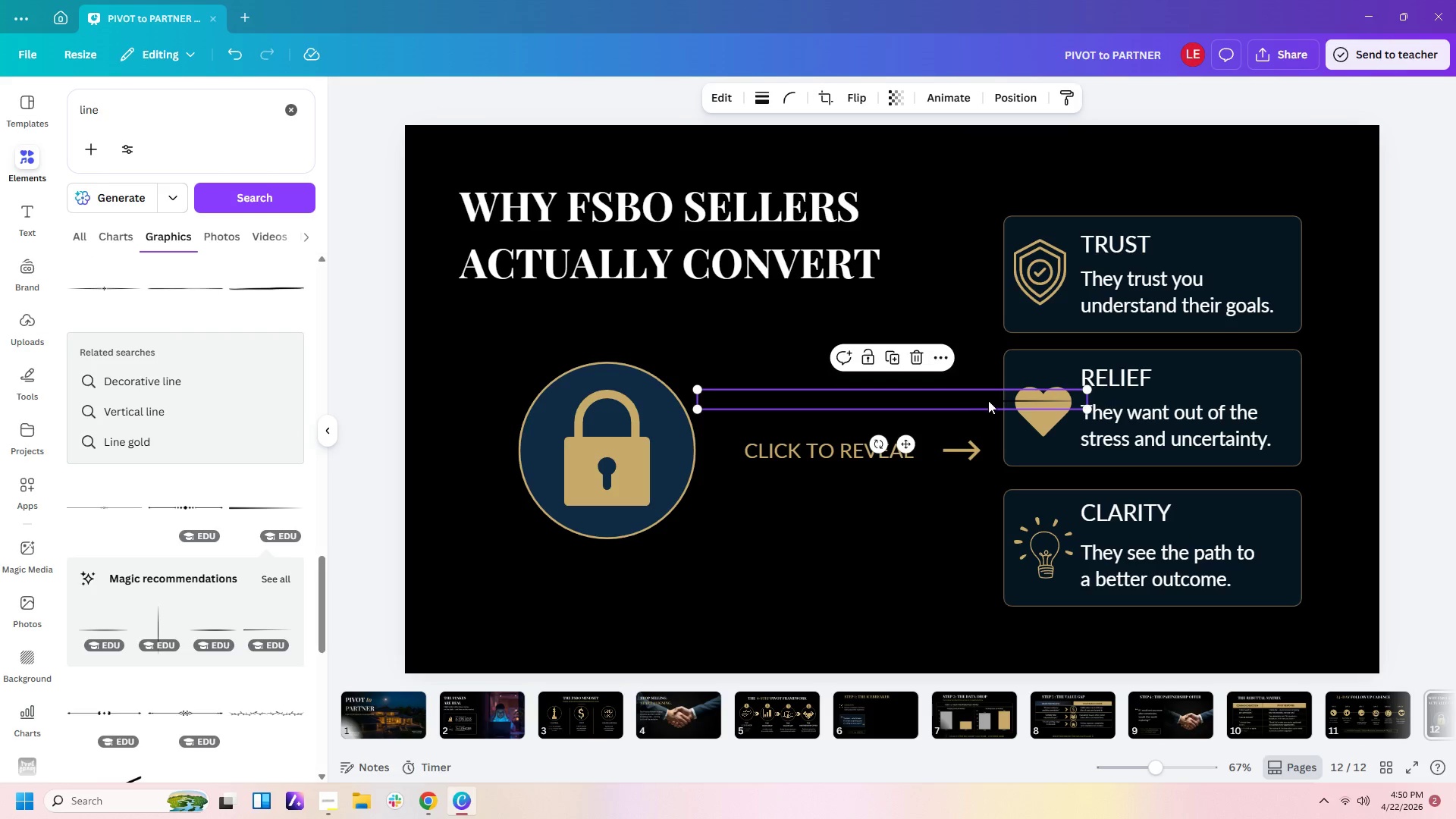 
left_click_drag(start_coordinate=[985, 397], to_coordinate=[1009, 489])
 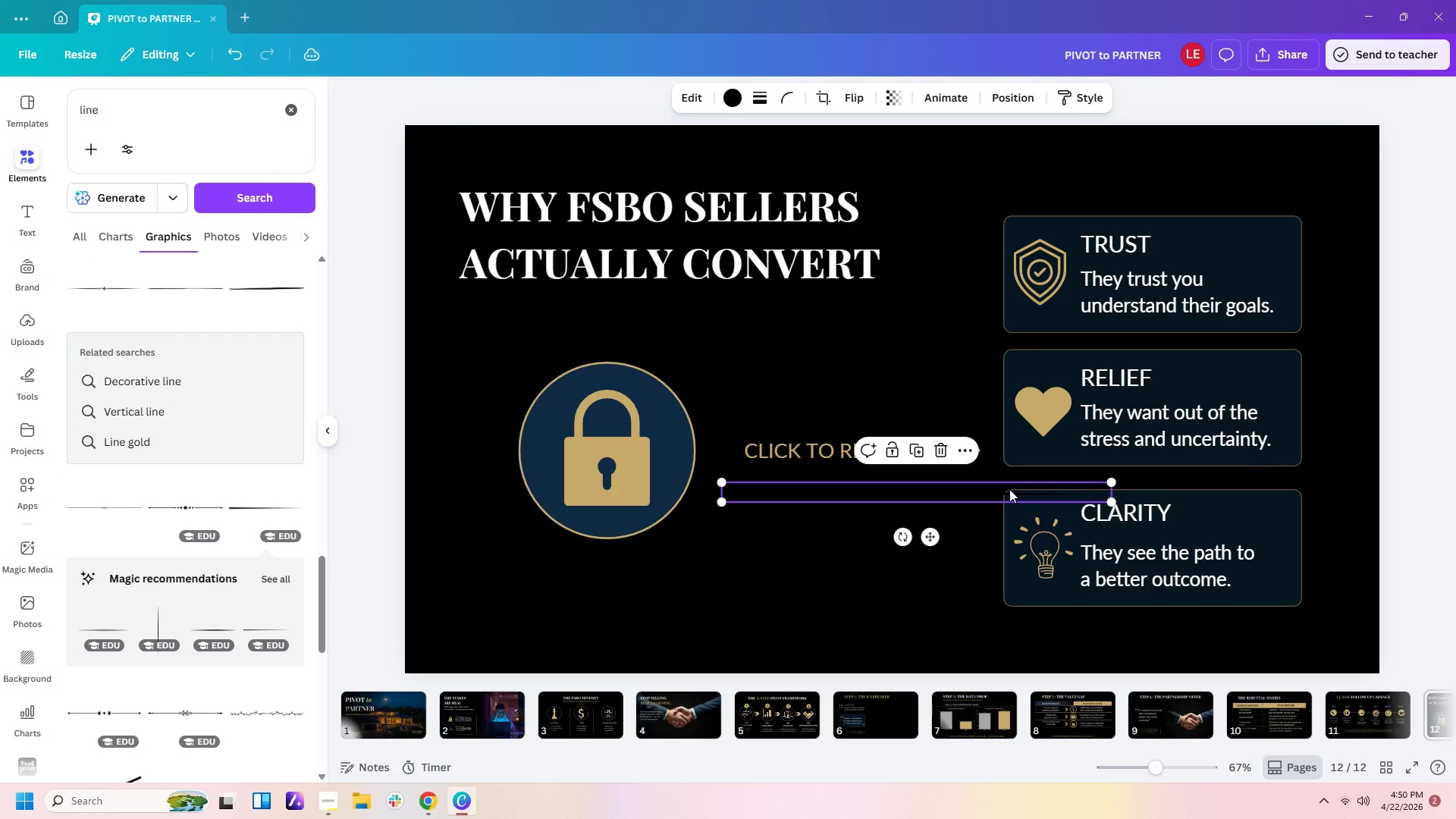 
key(Delete)
 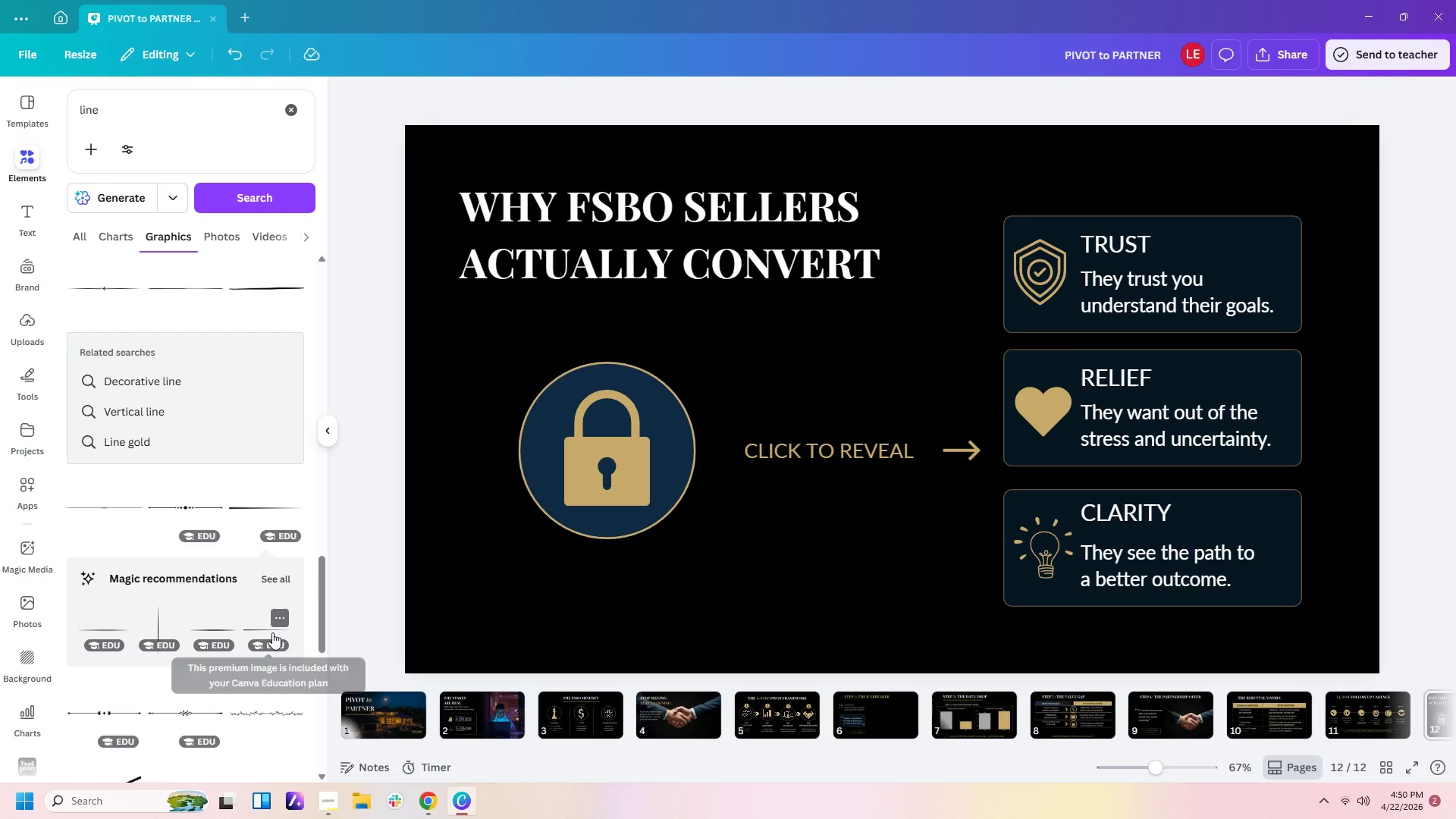 
left_click([262, 629])
 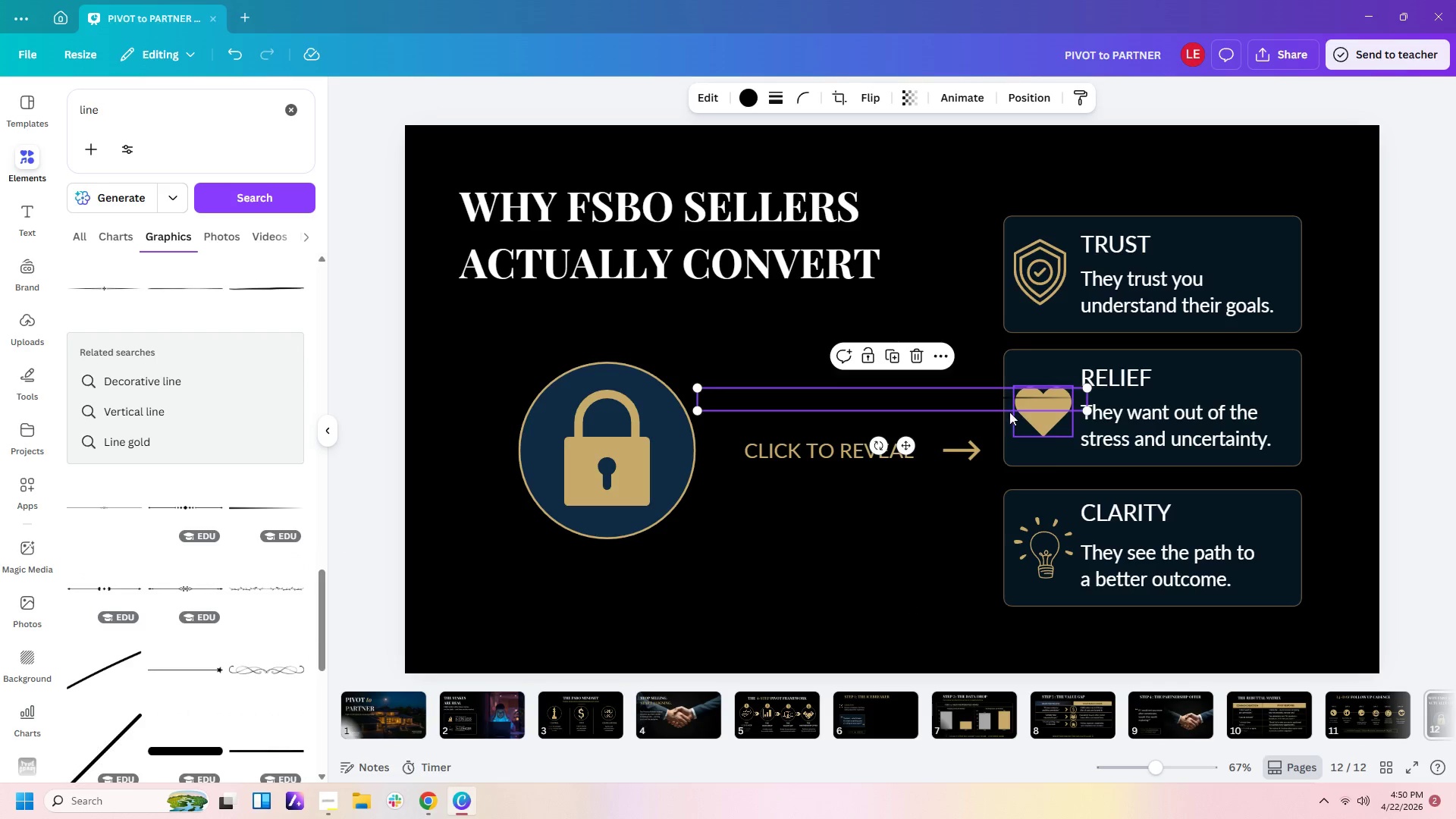 
left_click_drag(start_coordinate=[982, 396], to_coordinate=[1025, 470])
 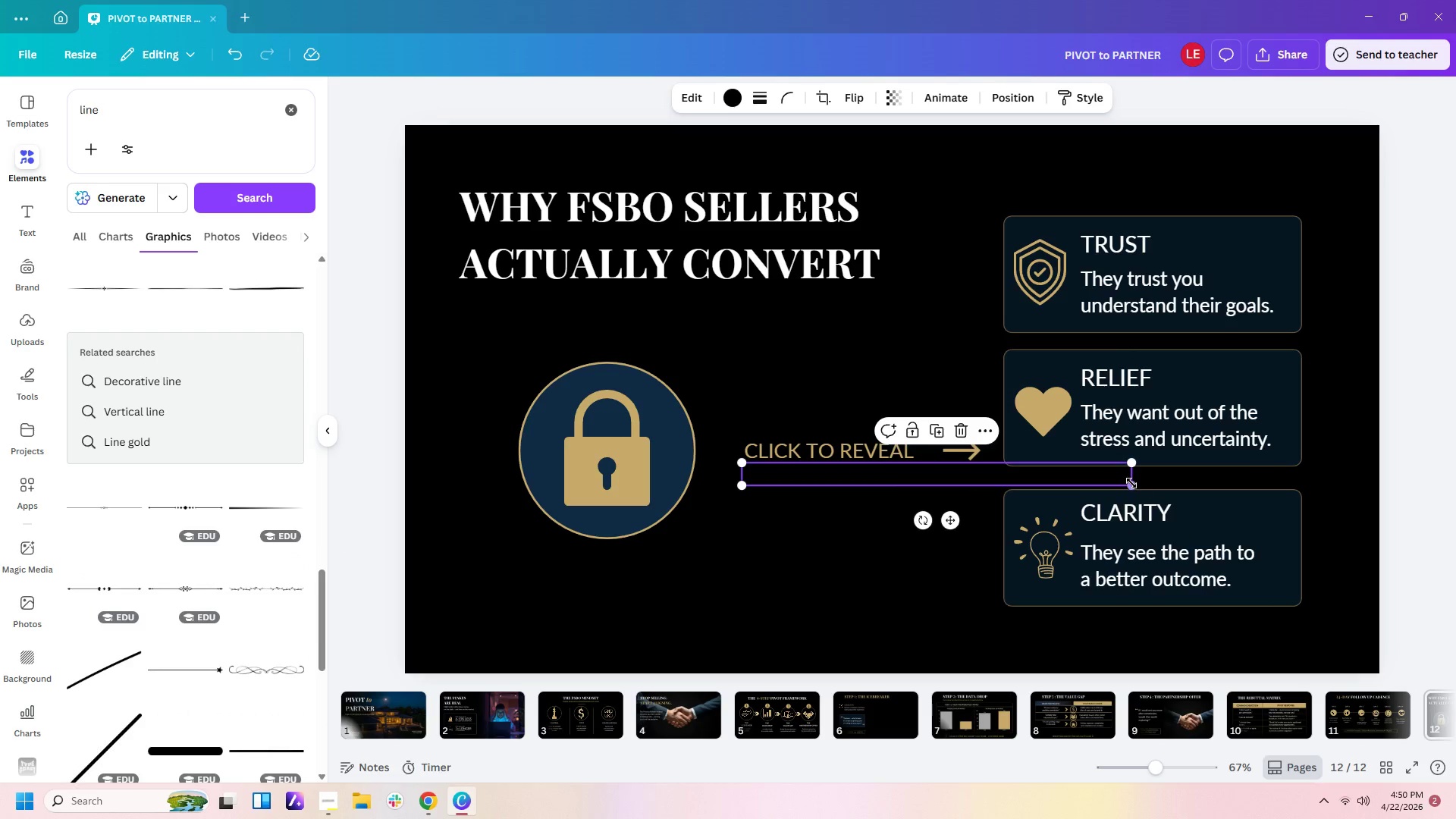 
left_click_drag(start_coordinate=[1131, 483], to_coordinate=[960, 488])
 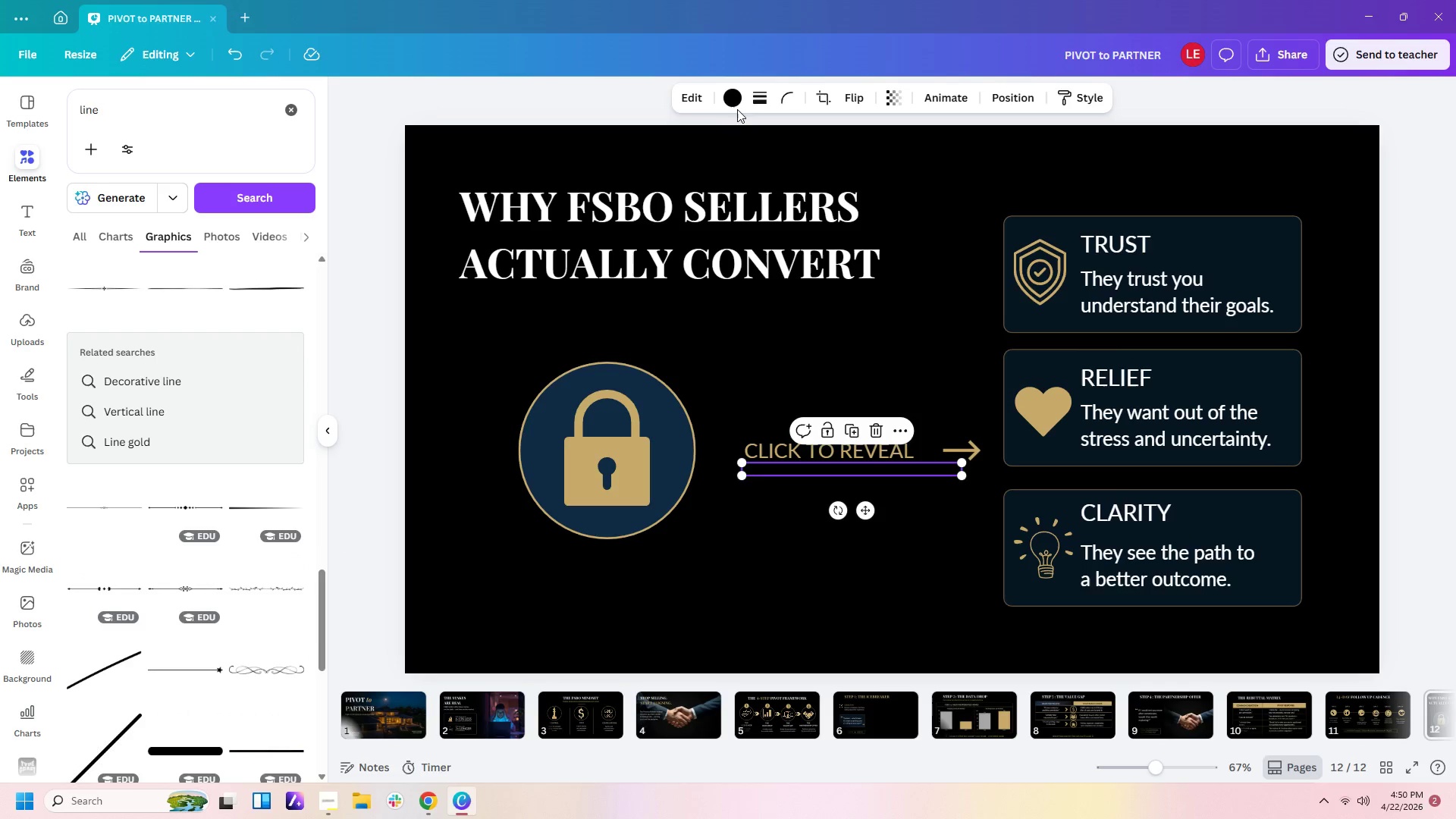 
left_click([730, 106])
 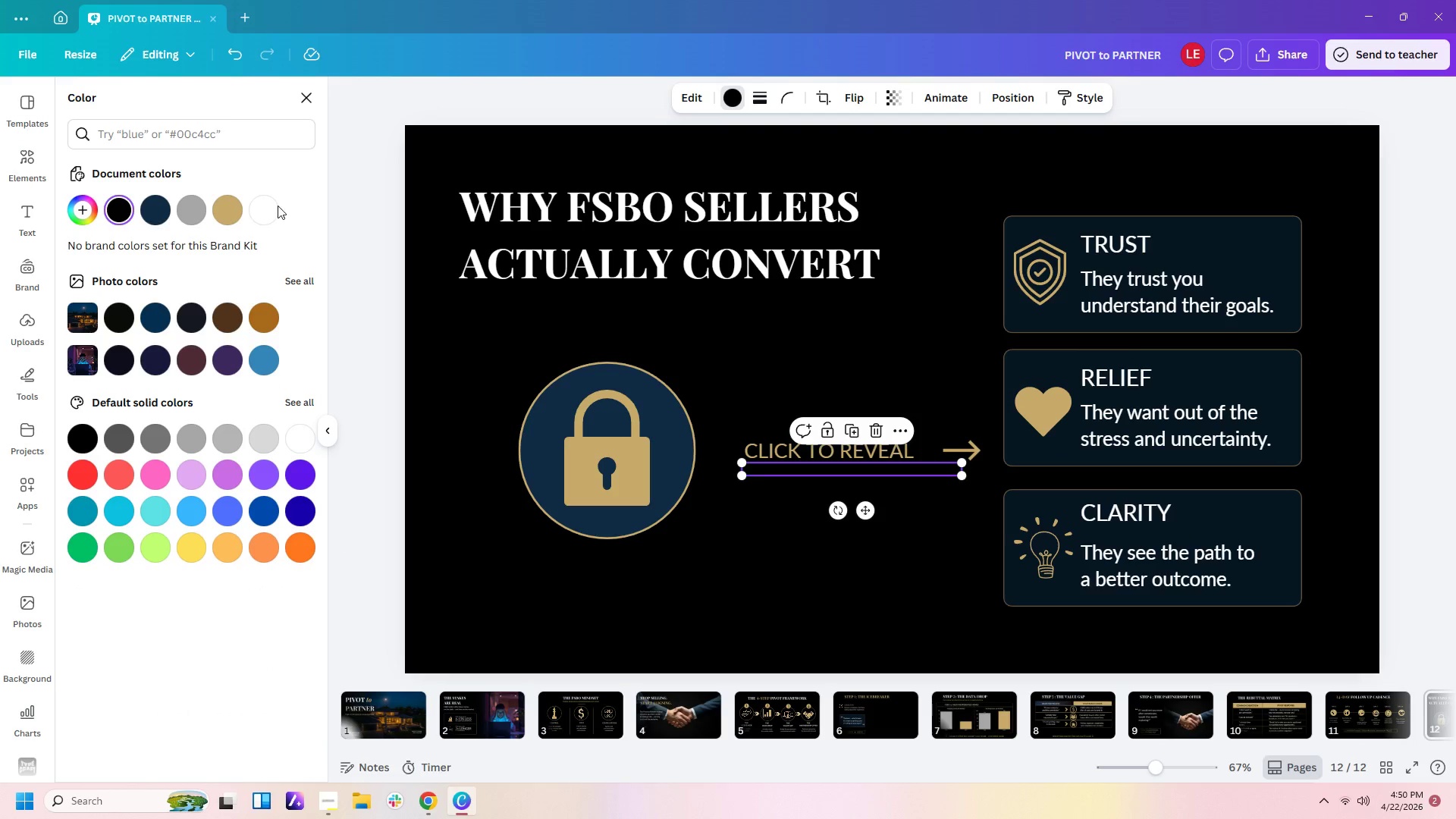 
left_click([224, 213])
 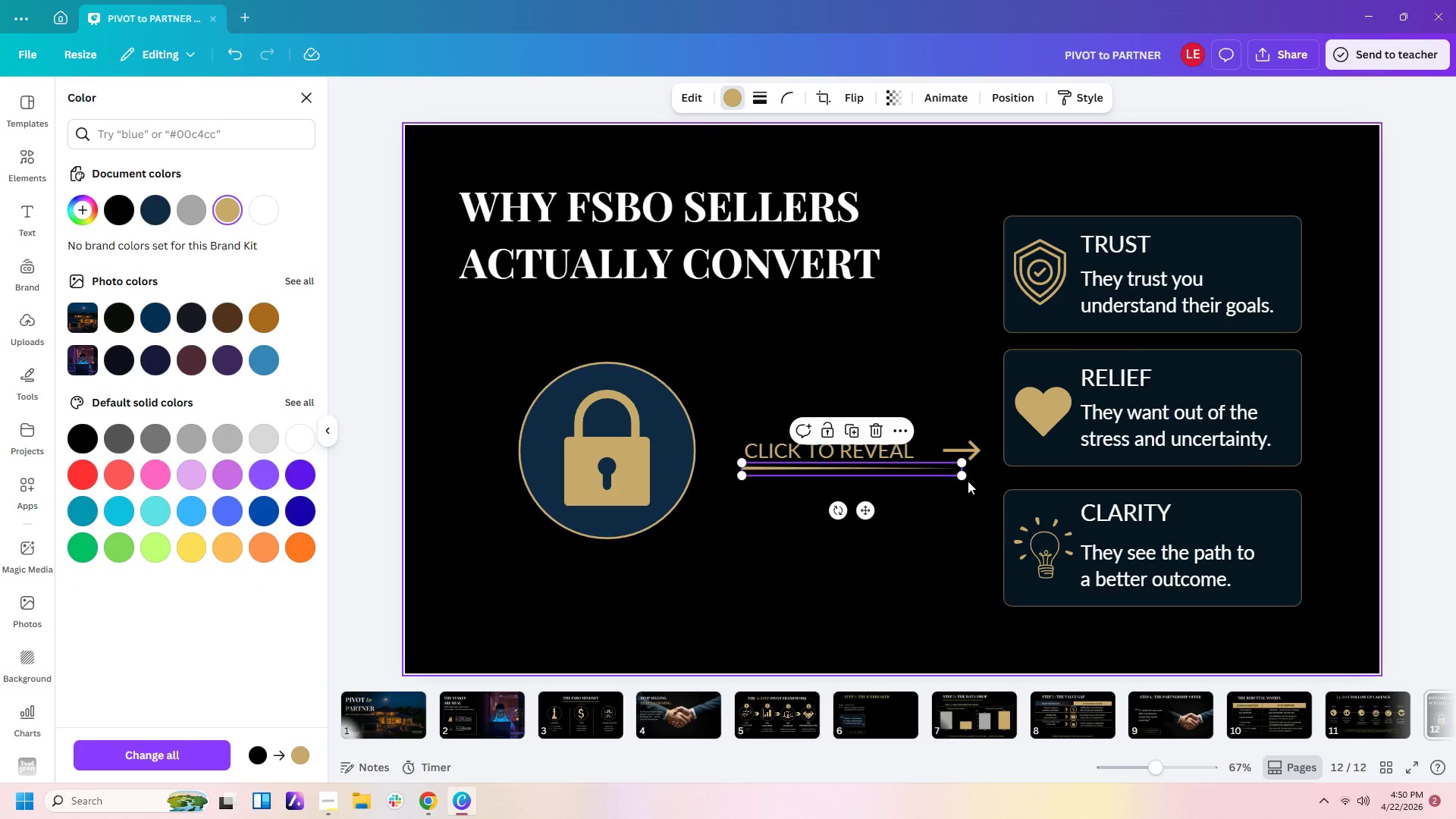 
left_click_drag(start_coordinate=[964, 480], to_coordinate=[917, 480])
 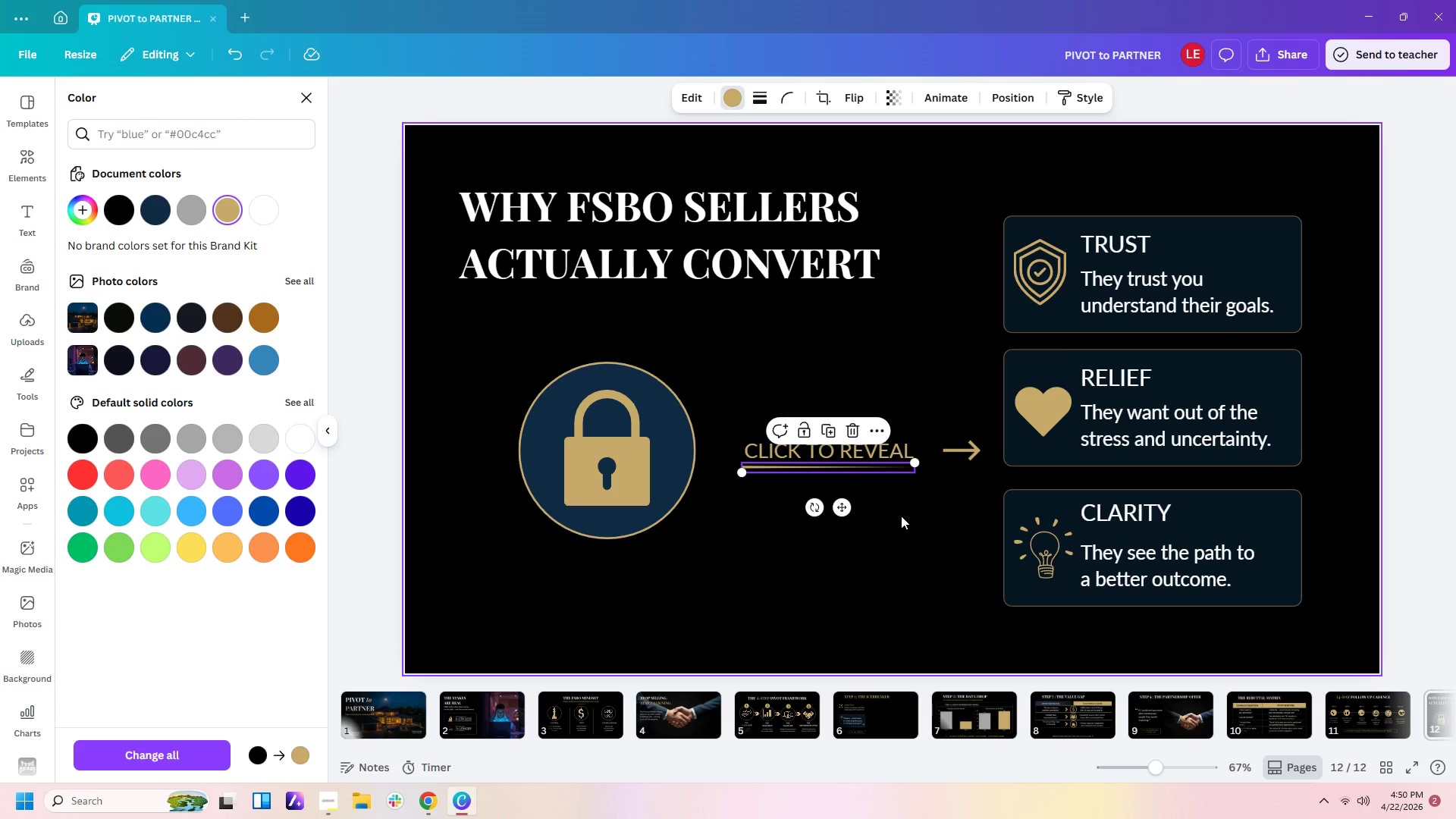 
left_click([901, 516])
 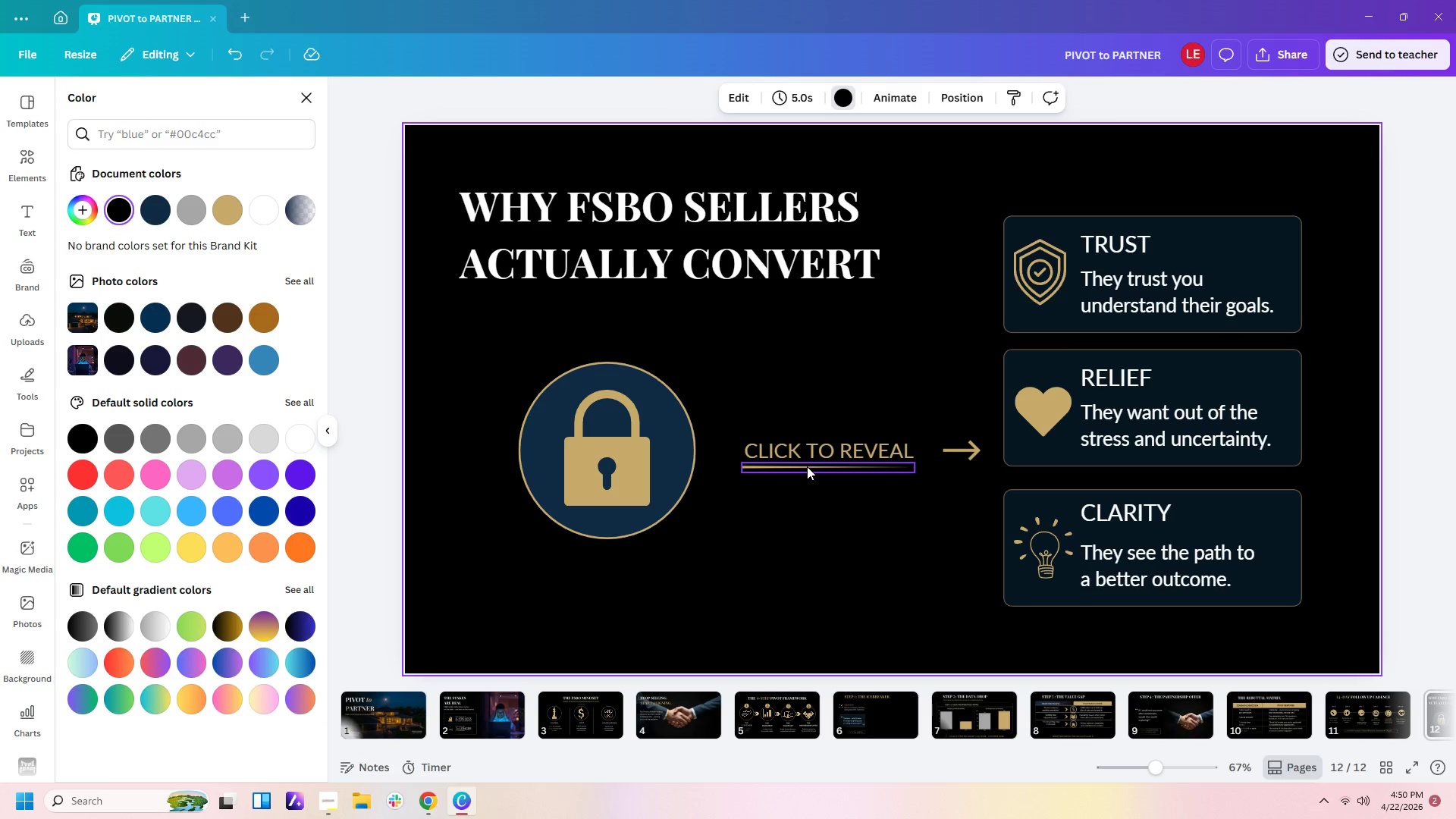 
left_click_drag(start_coordinate=[807, 466], to_coordinate=[807, 472])
 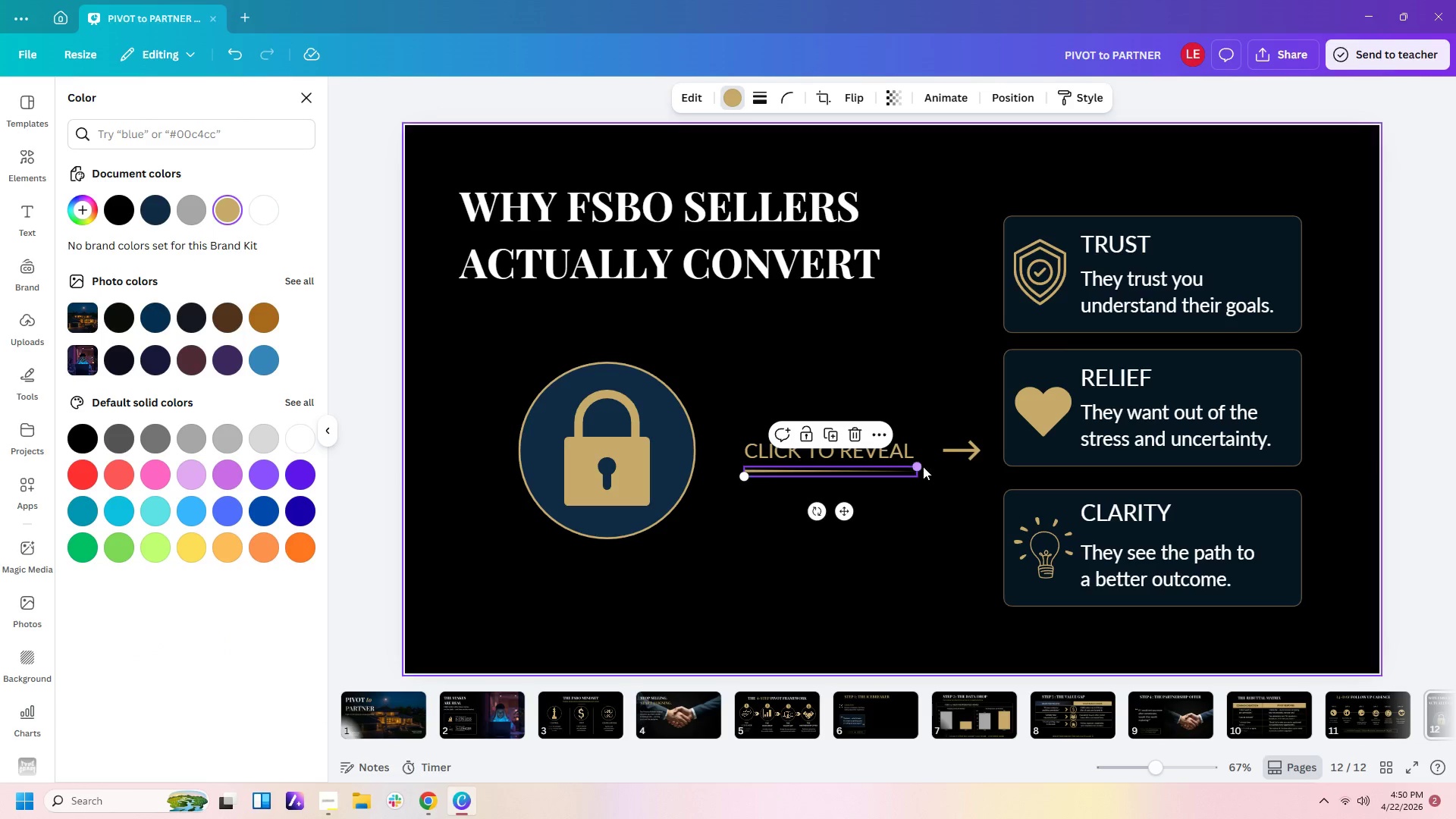 
left_click_drag(start_coordinate=[921, 466], to_coordinate=[893, 469])
 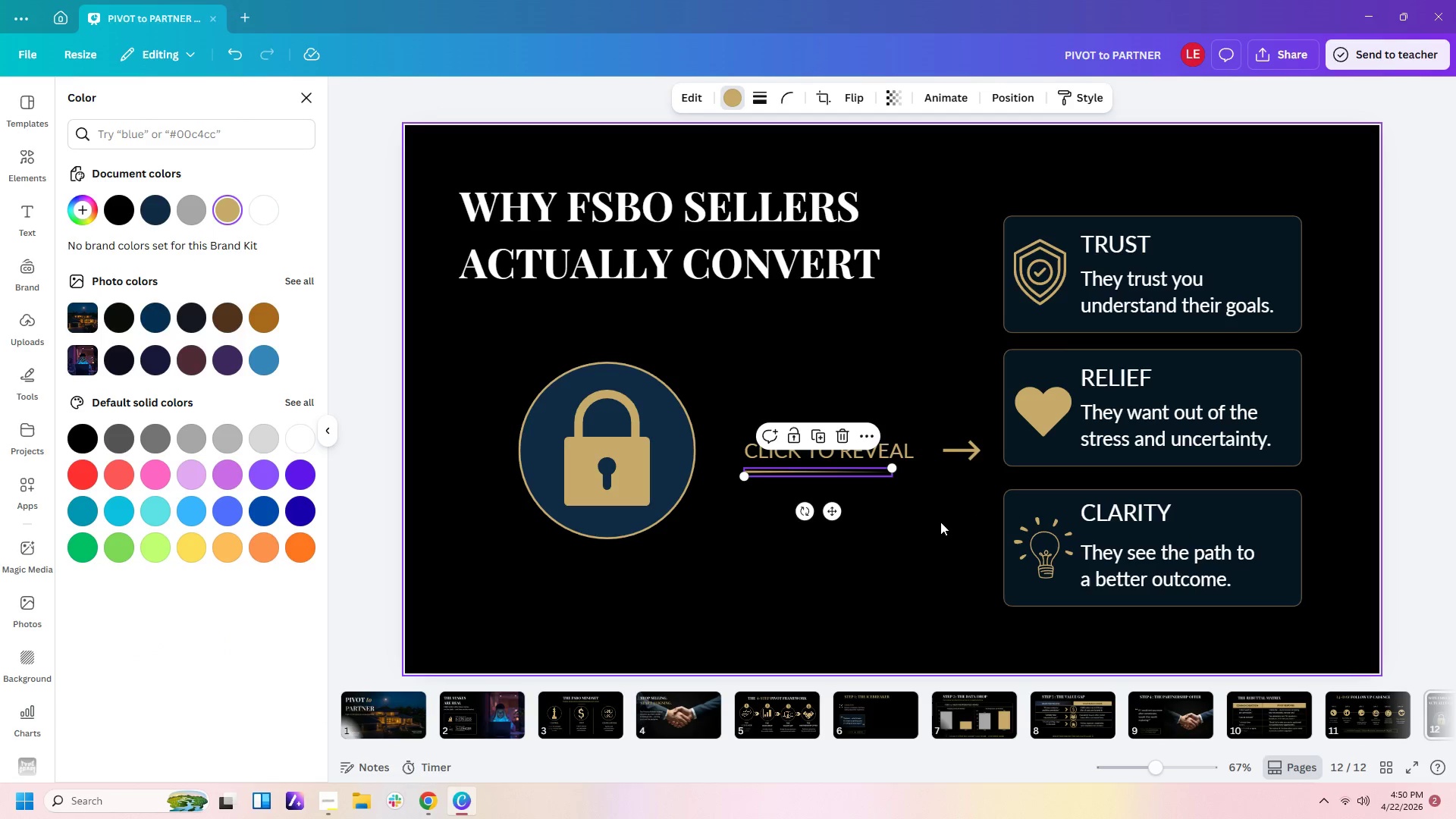 
left_click([940, 522])
 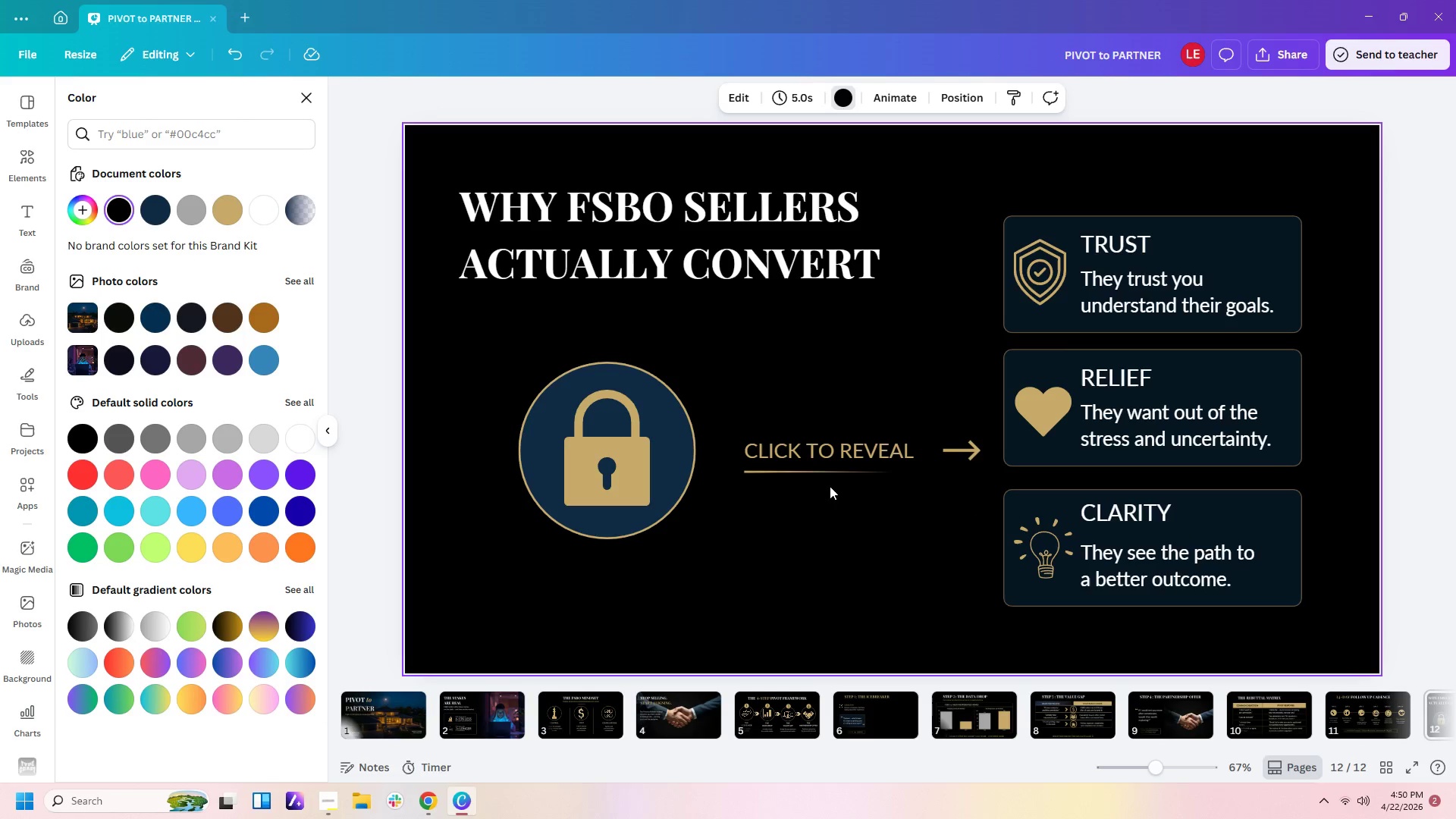 
left_click_drag(start_coordinate=[805, 469], to_coordinate=[805, 419])
 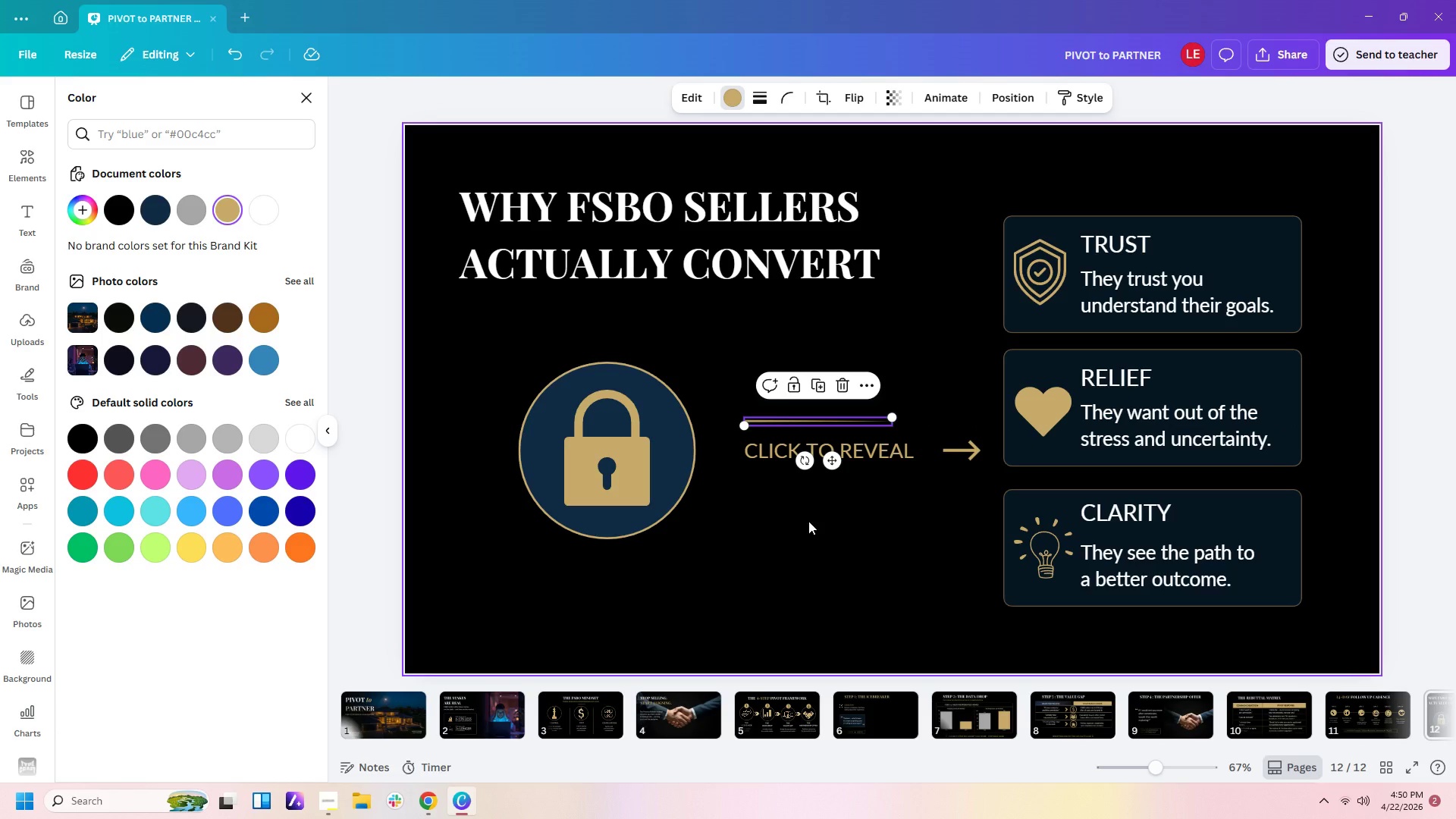 
left_click([808, 521])
 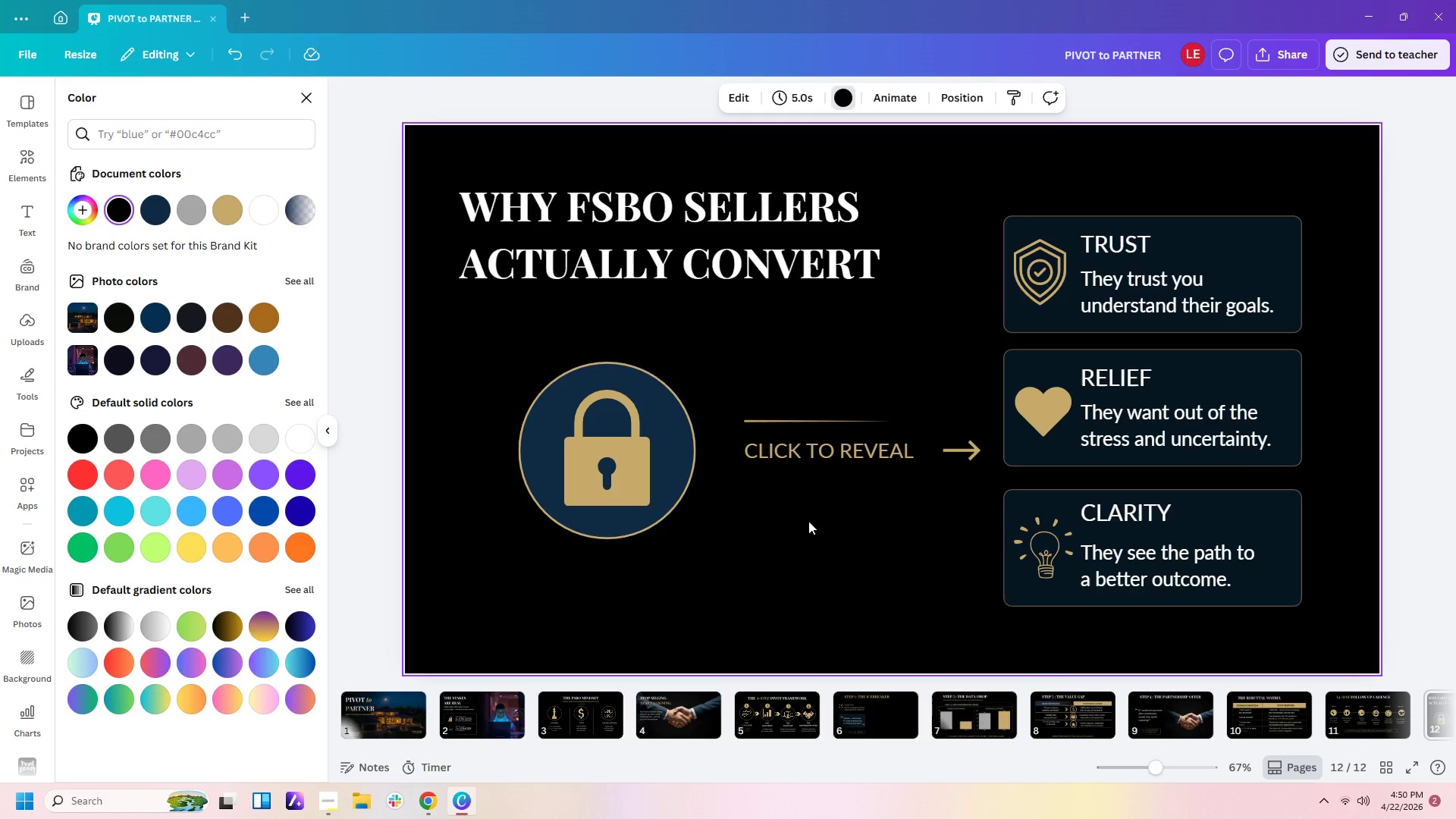 
wait(6.86)
 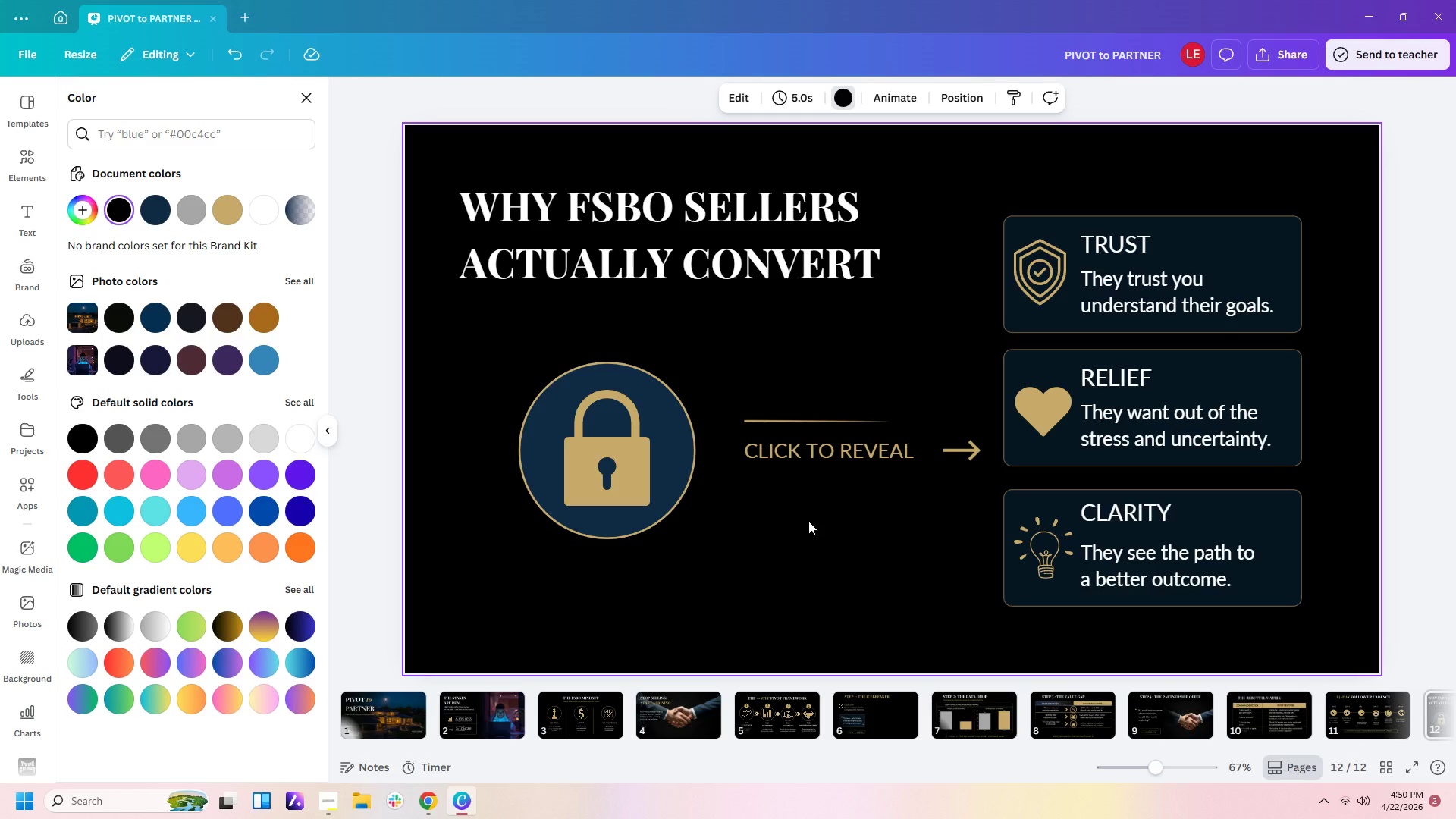 
left_click_drag(start_coordinate=[1056, 410], to_coordinate=[1056, 405])
 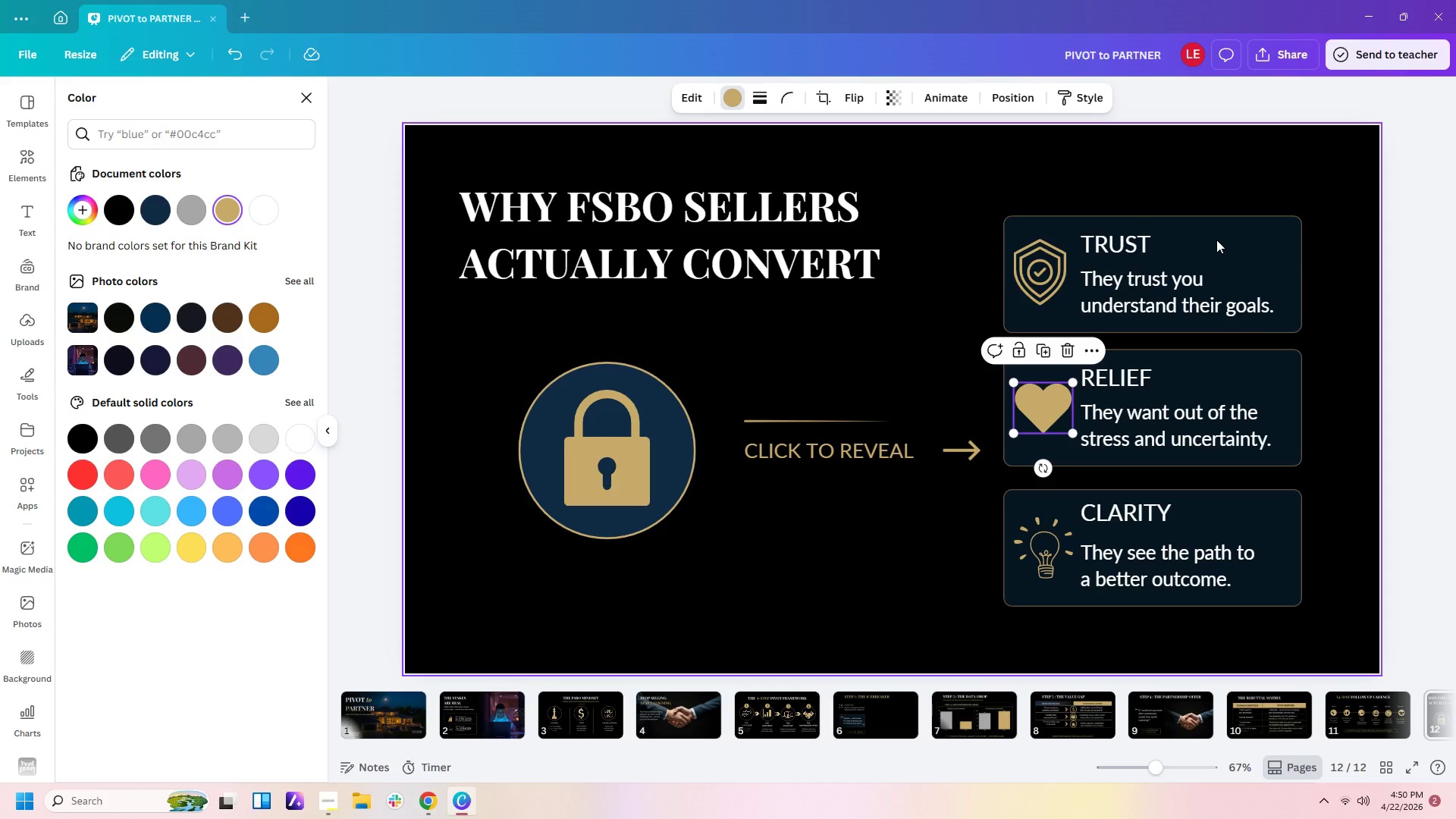 
left_click([1330, 400])
 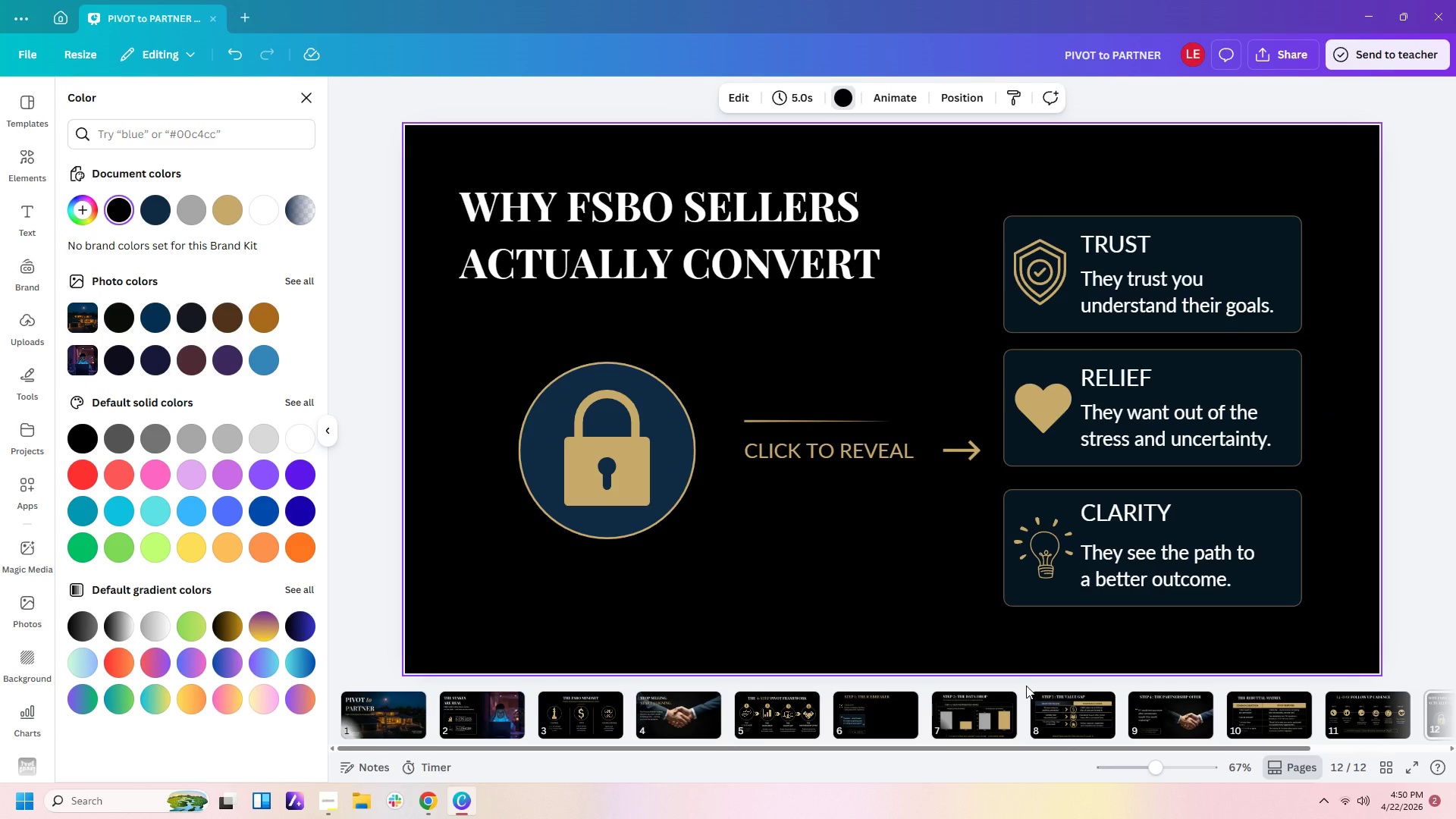 
wait(15.55)
 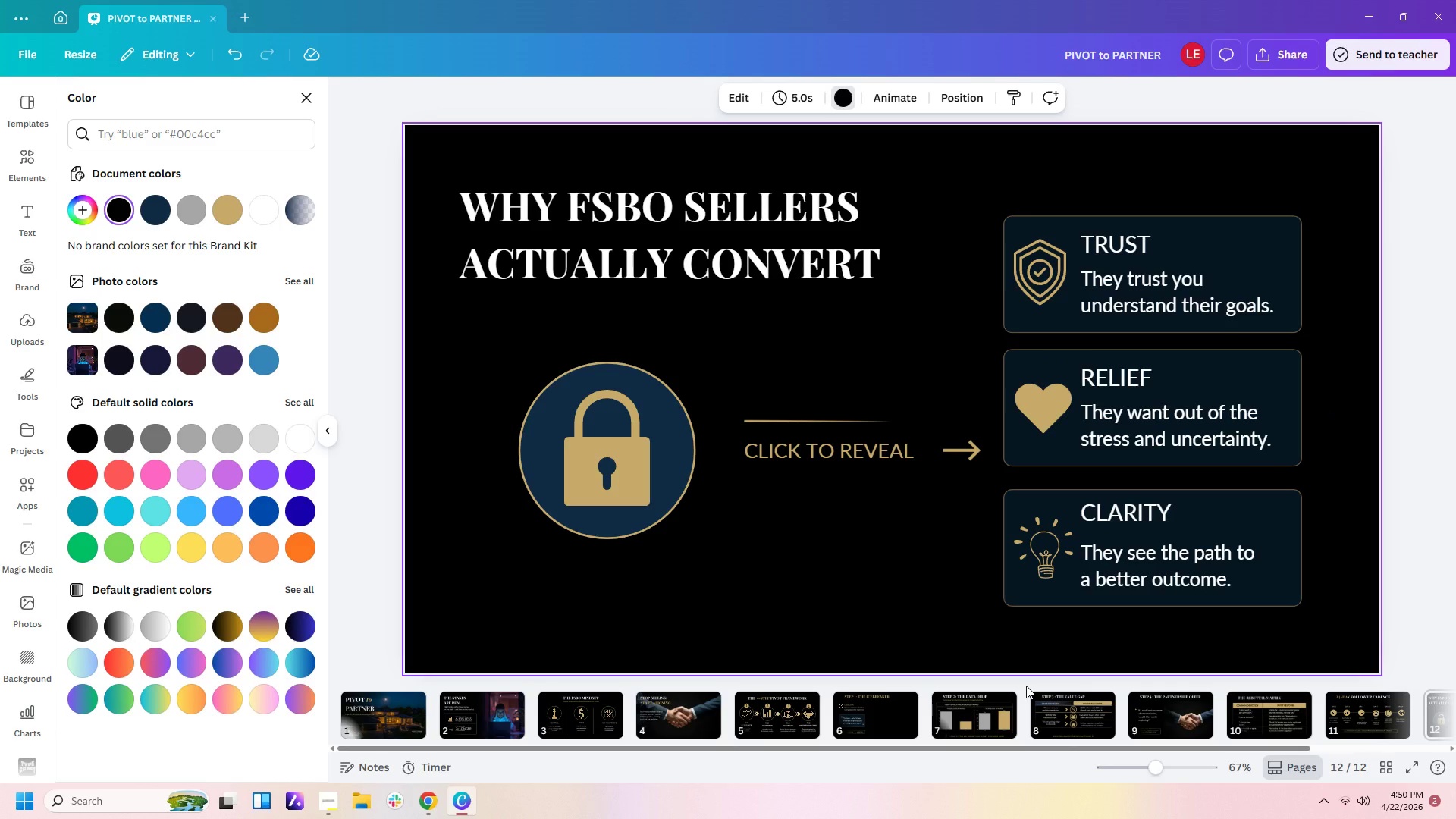 
left_click([397, 726])
 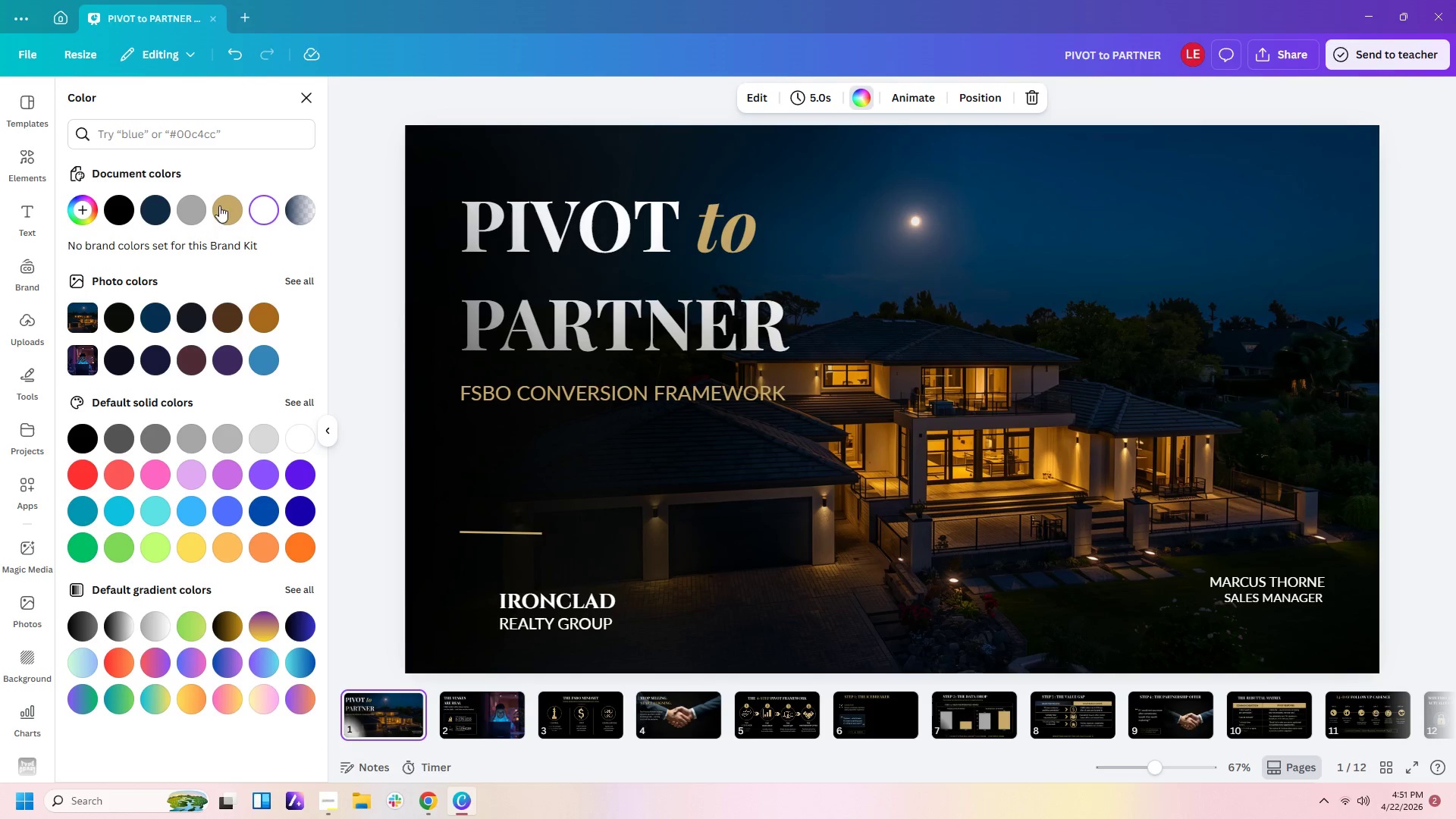 
left_click([30, 160])
 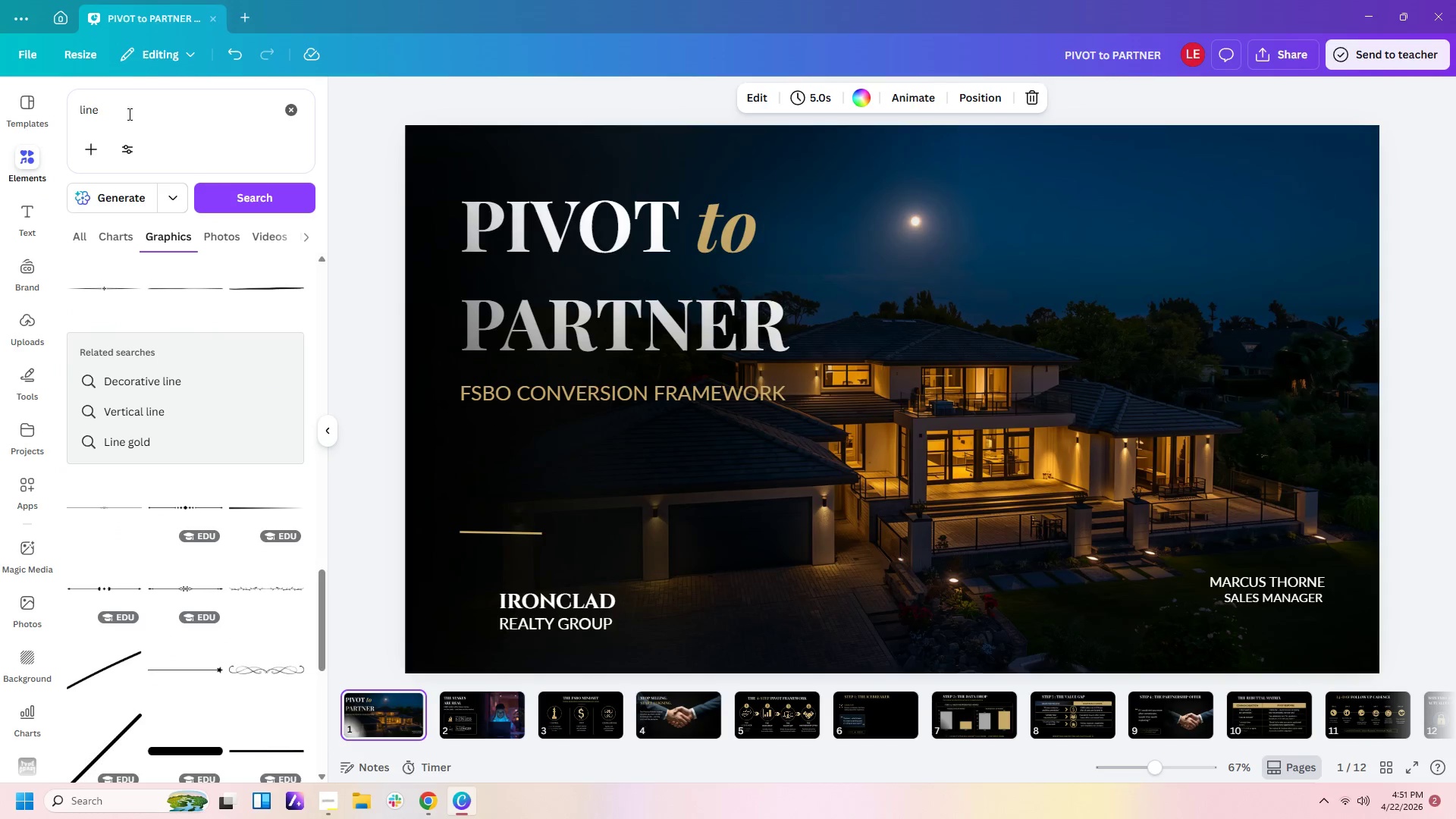 
left_click_drag(start_coordinate=[130, 111], to_coordinate=[72, 108])
 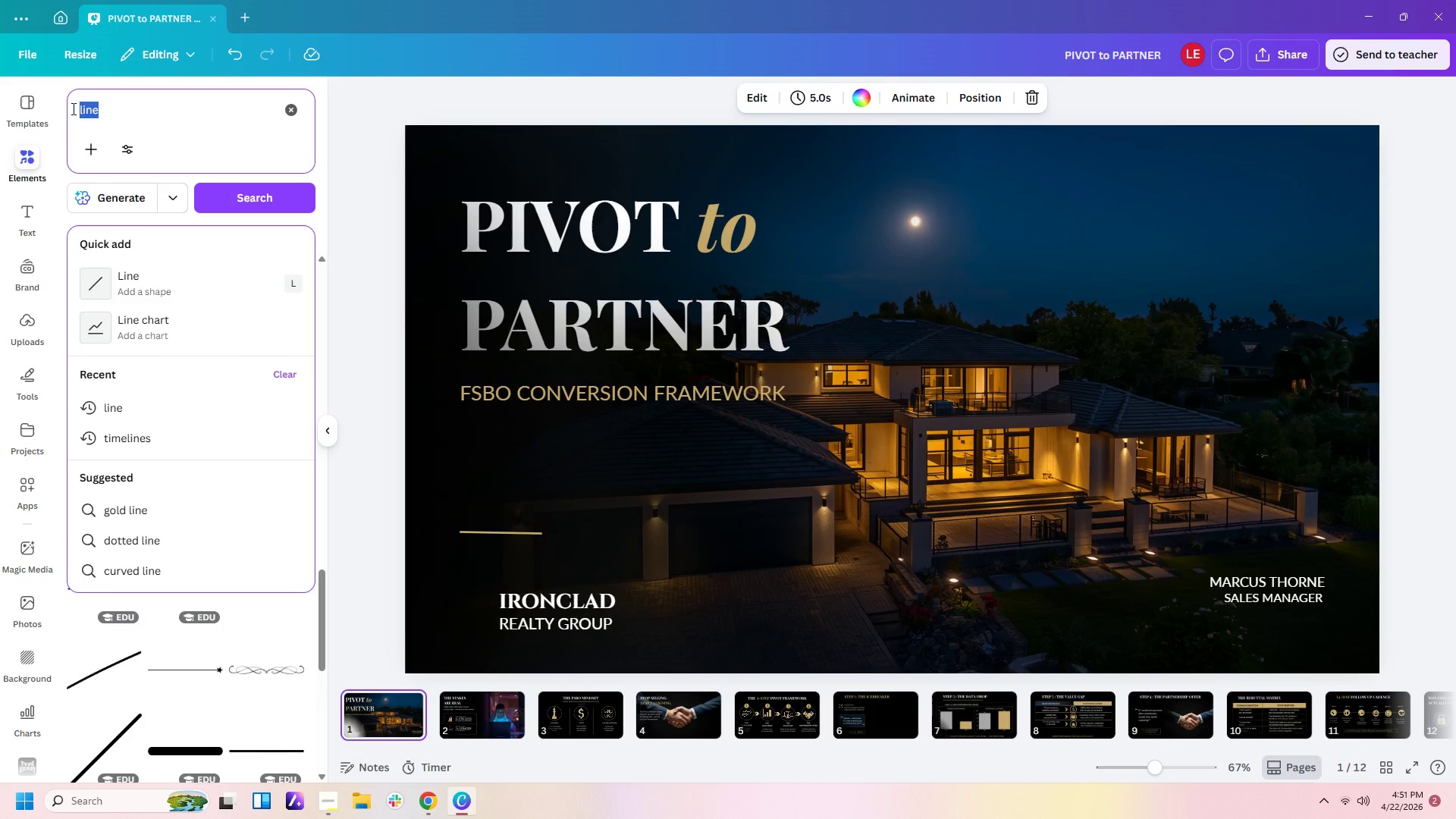 
type(trust icon)
 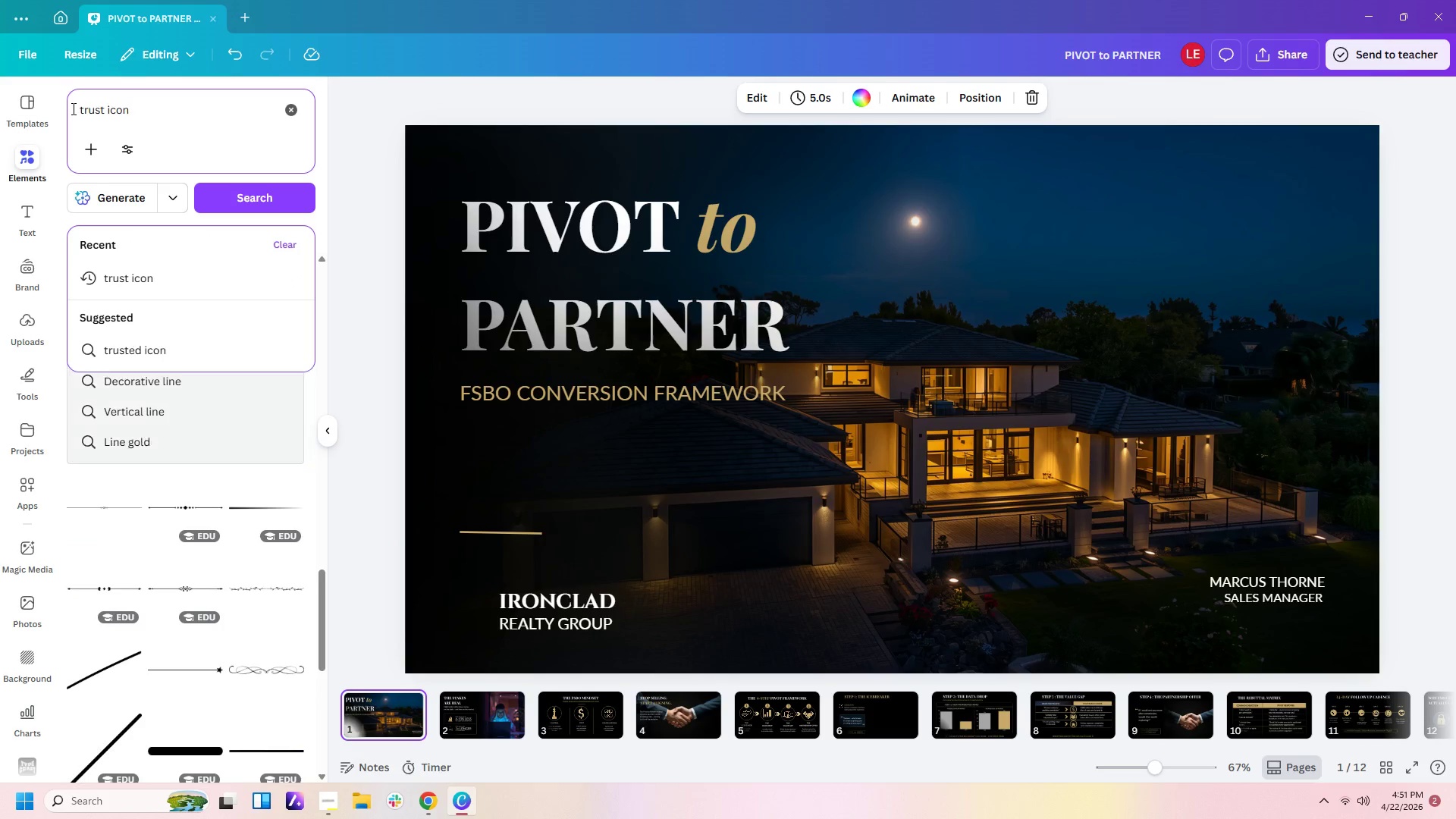 
key(Enter)
 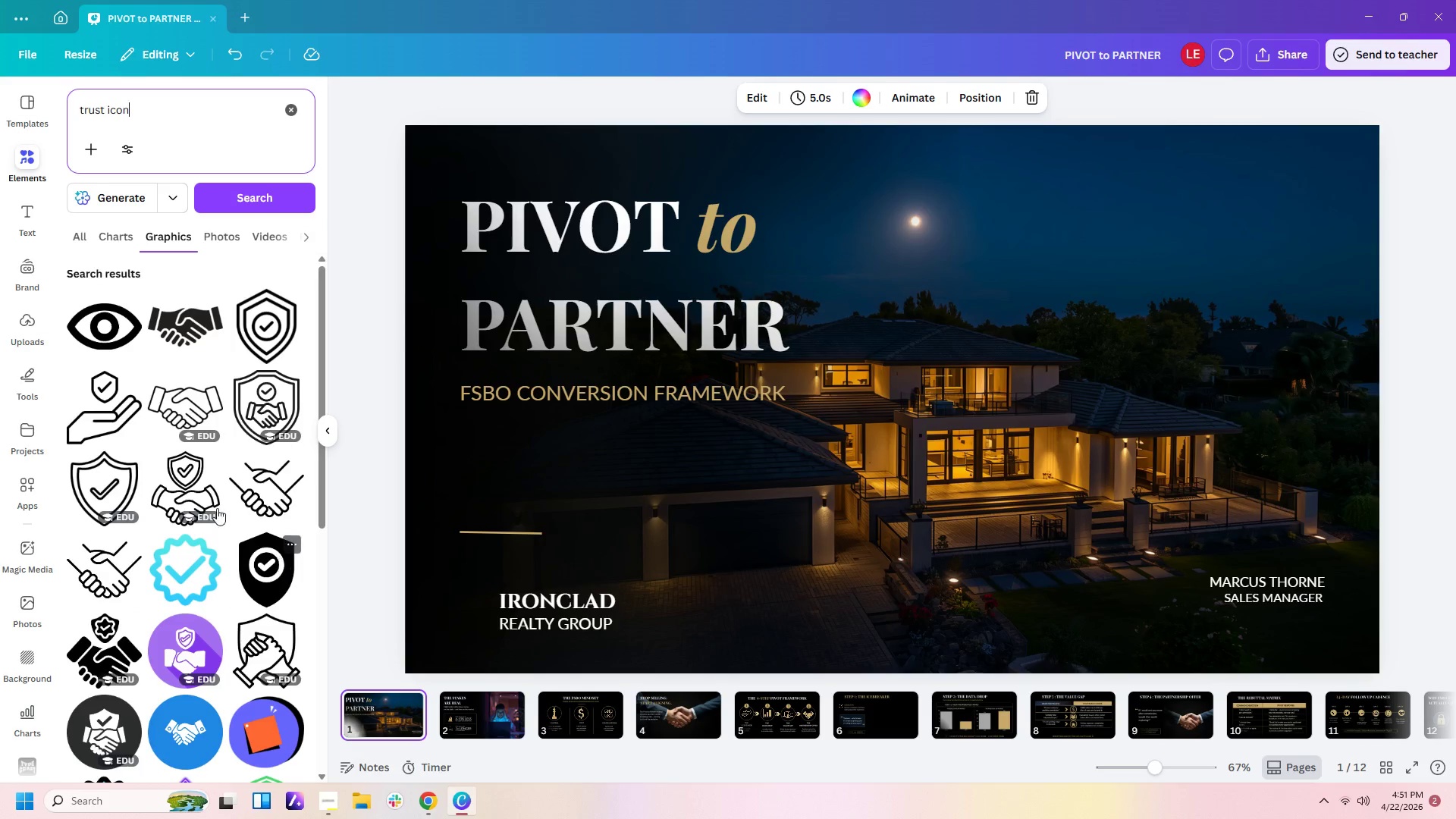 
scroll: coordinate [147, 470], scroll_direction: down, amount: 1.0
 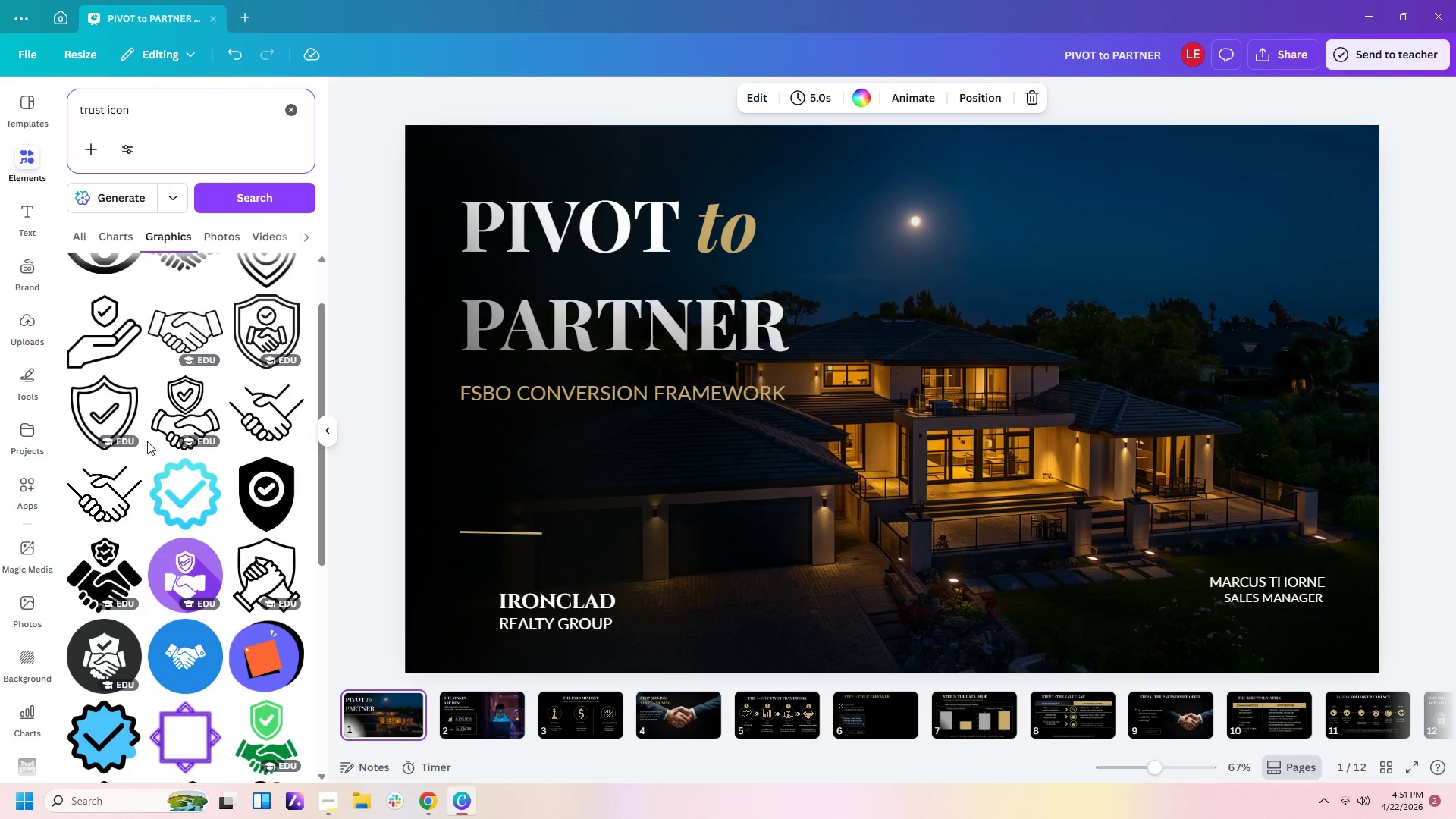 
mouse_move([141, 315])
 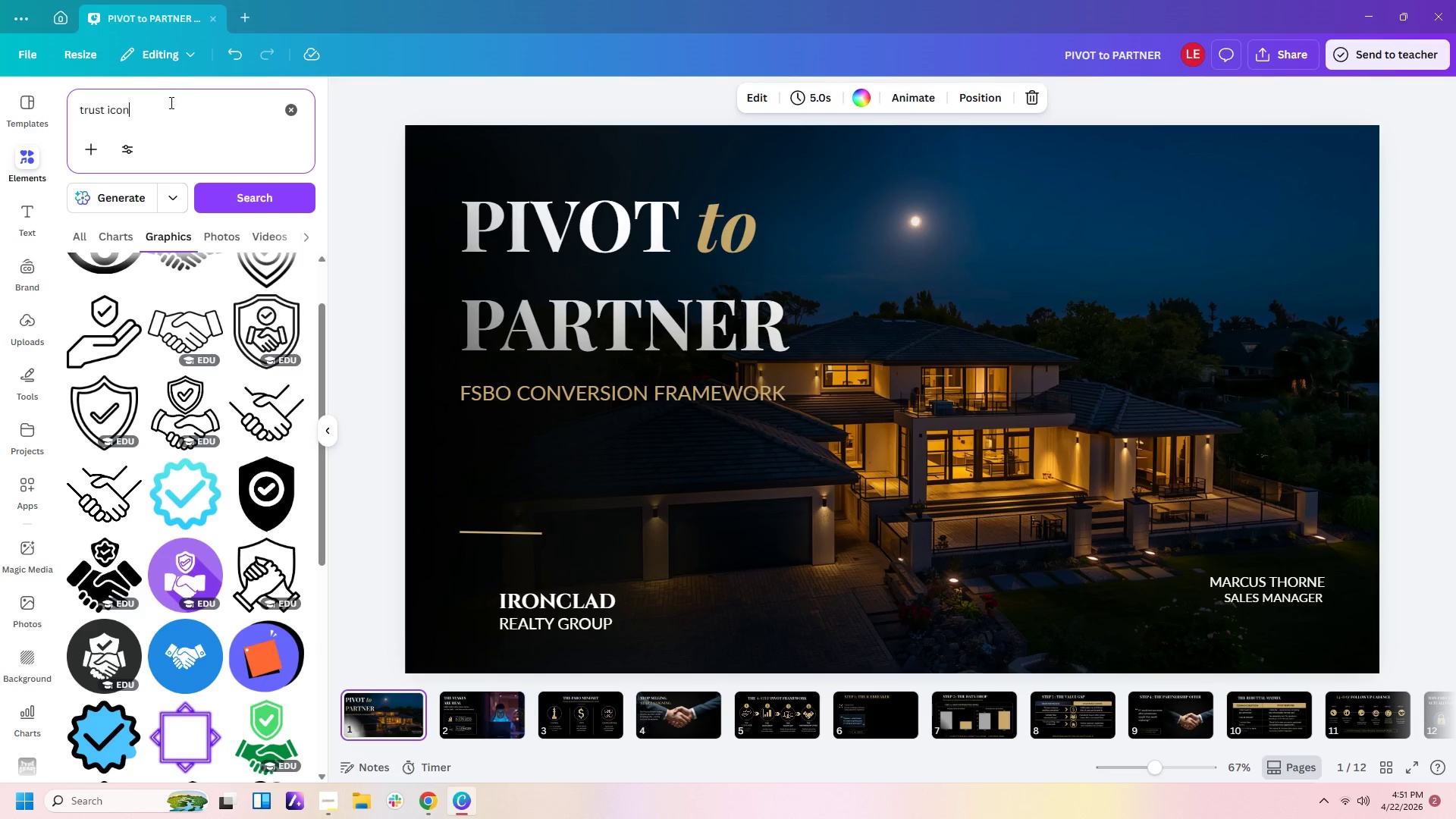 
left_click_drag(start_coordinate=[168, 105], to_coordinate=[0, 90])
 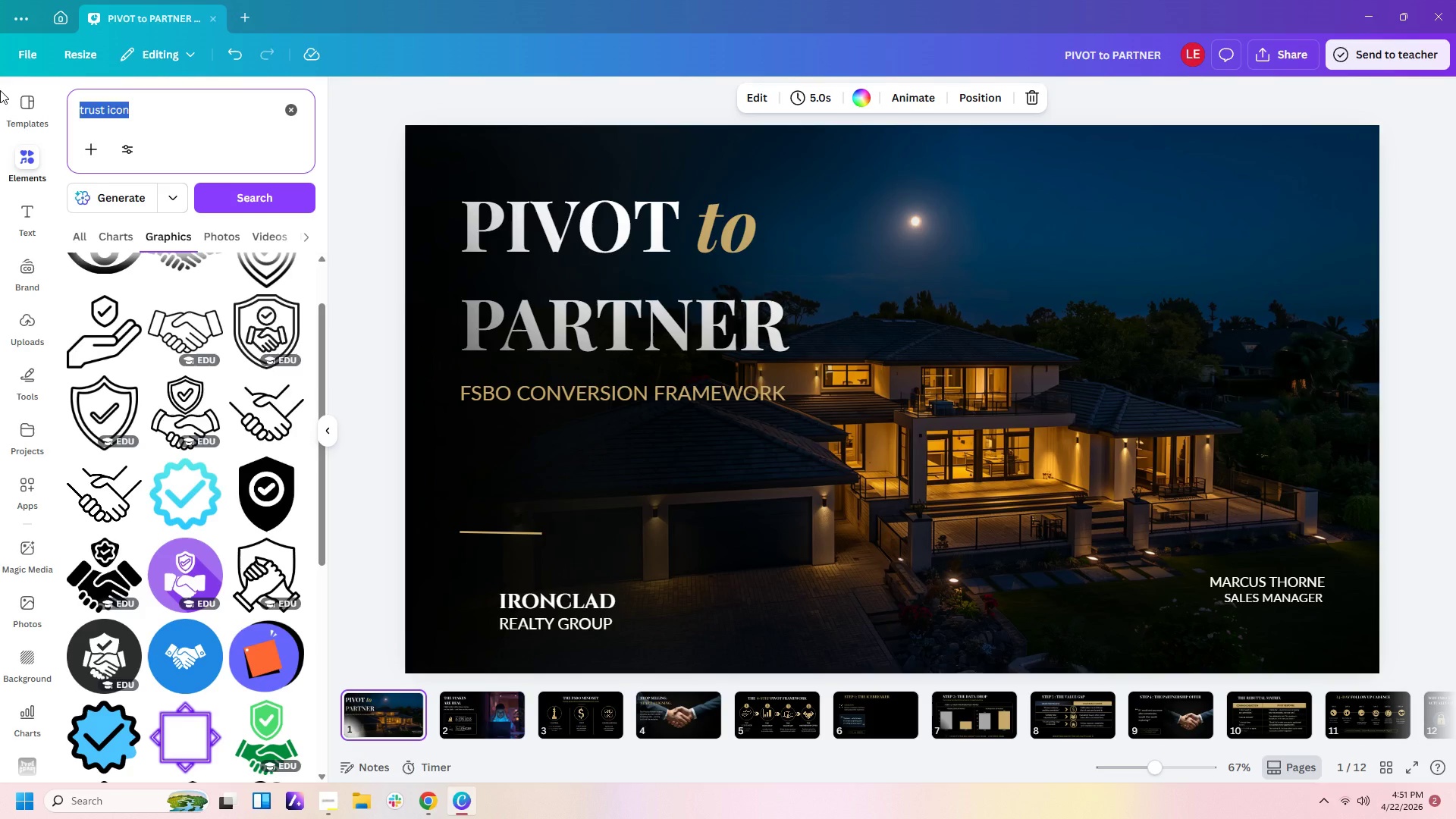 
type(bag)
key(Backspace)
type(dge)
 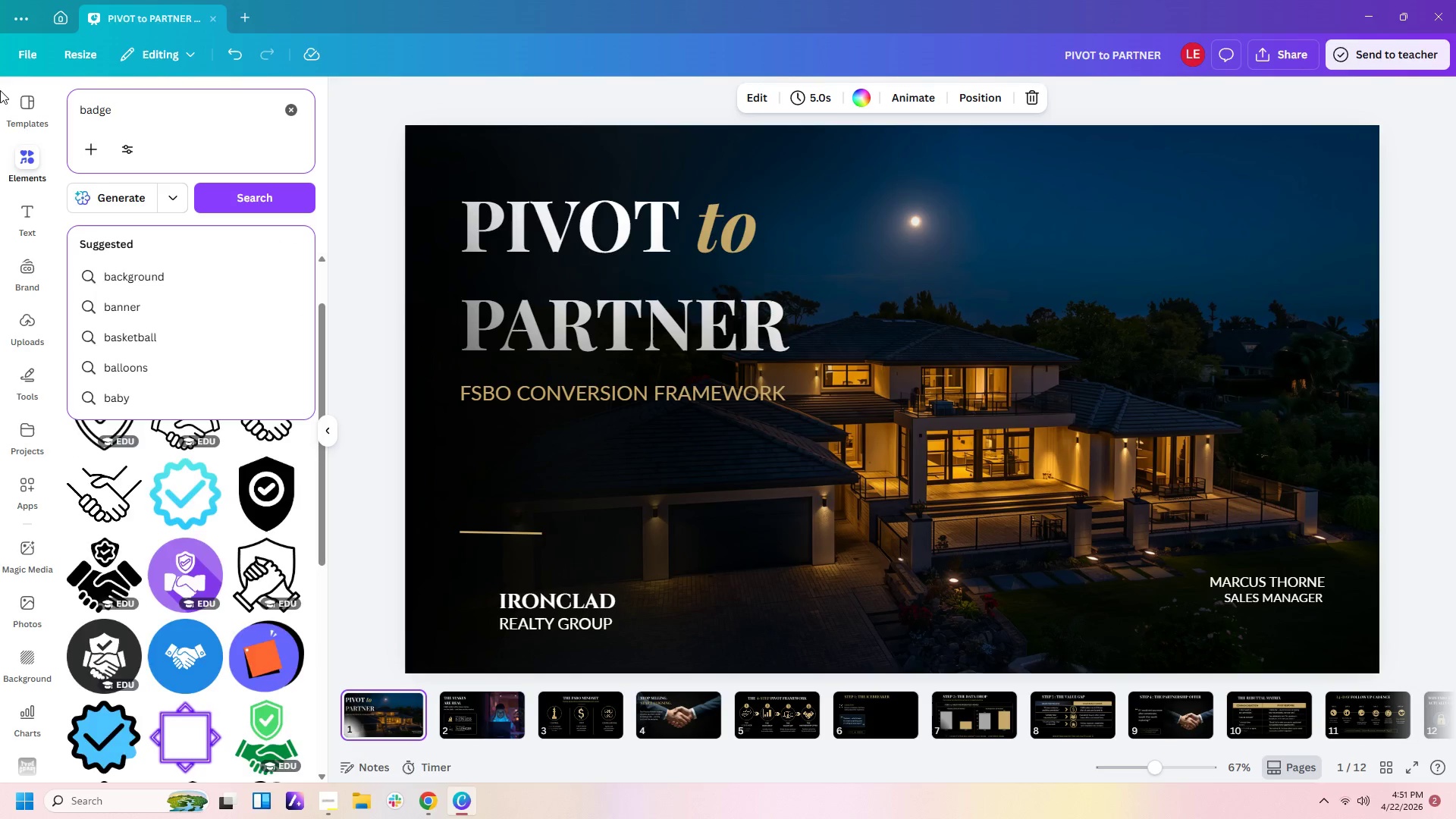 
key(Enter)
 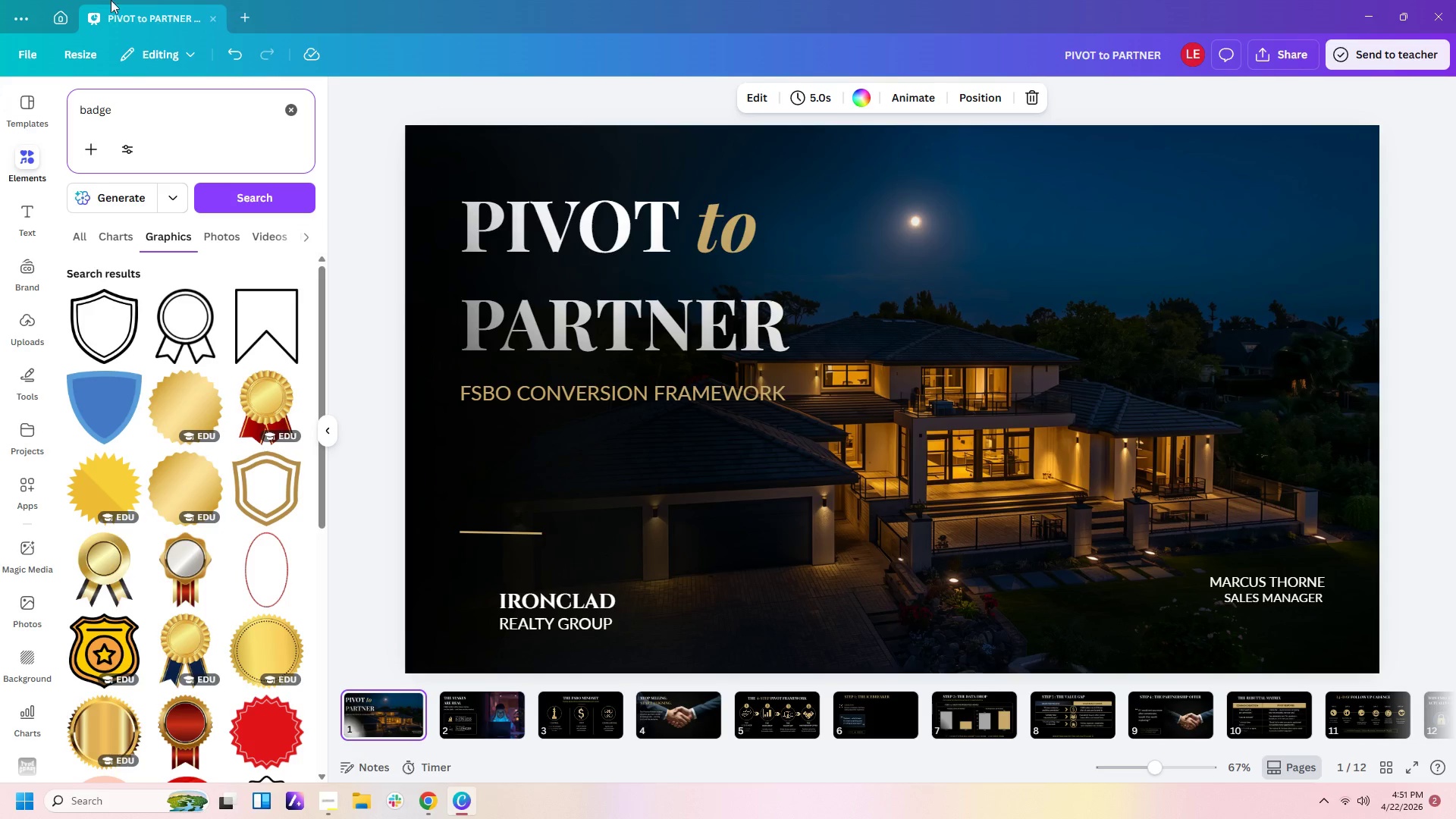 
wait(8.55)
 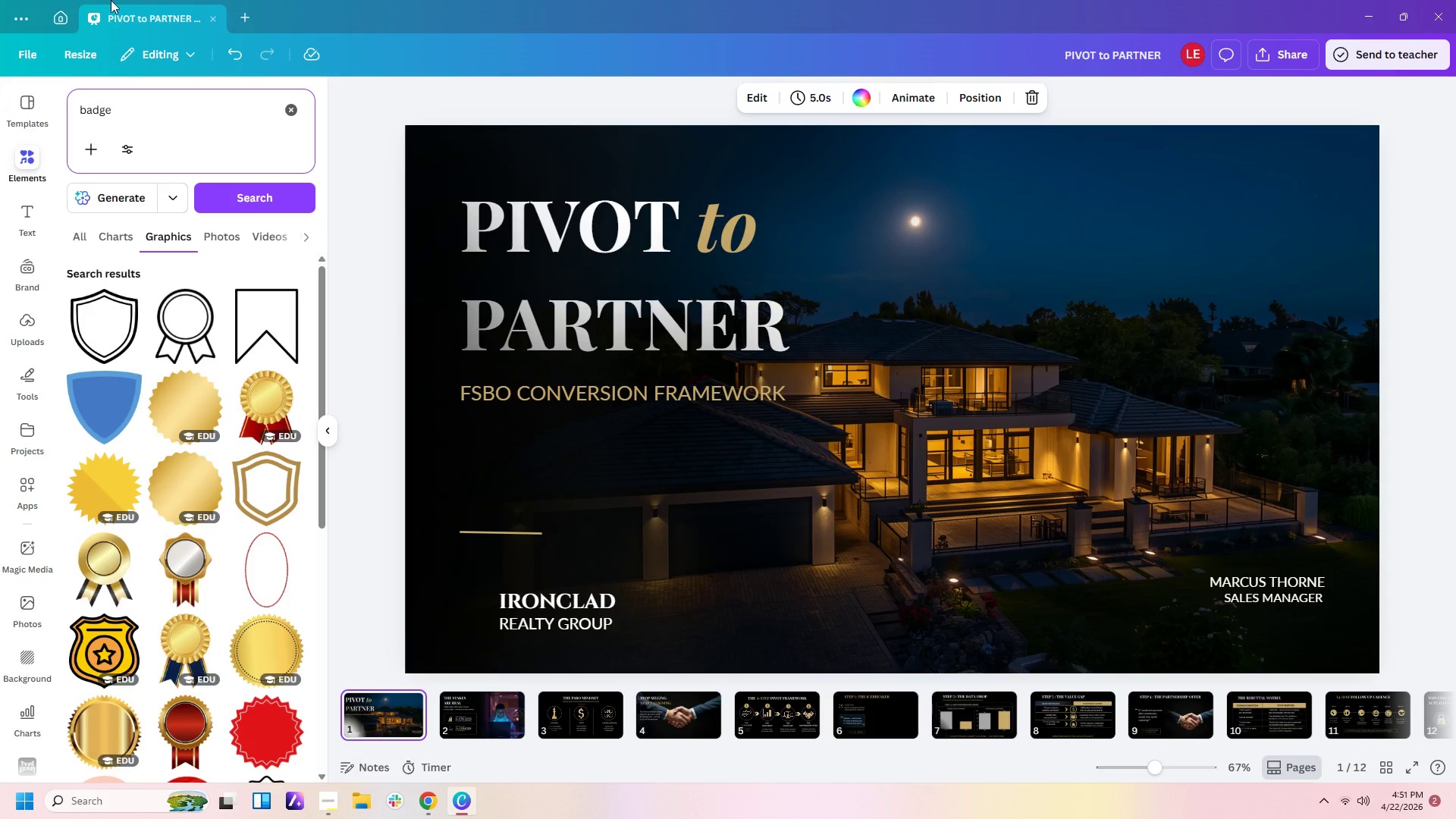 
scroll: coordinate [192, 363], scroll_direction: down, amount: 1.0
 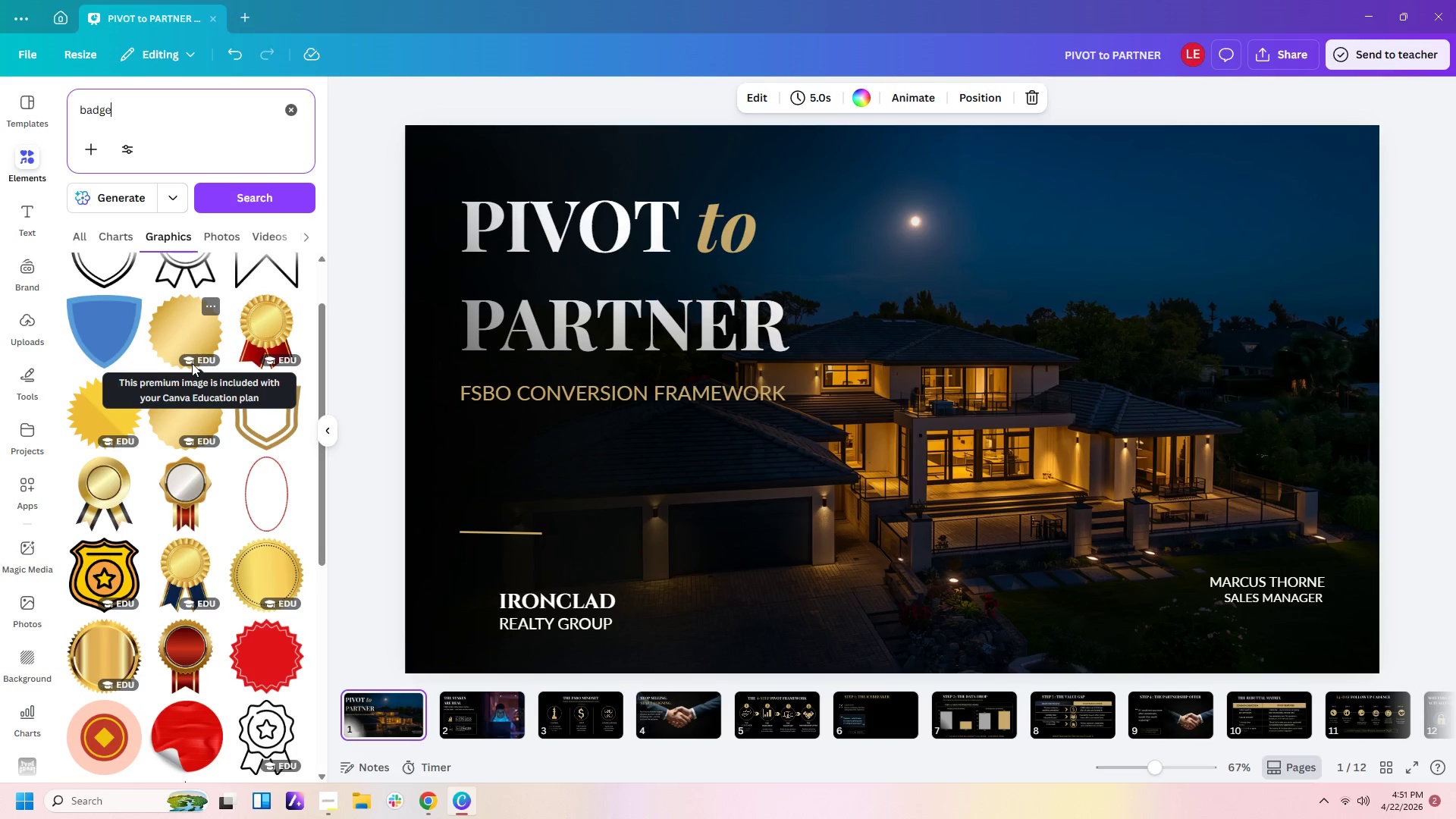 
scroll: coordinate [192, 363], scroll_direction: up, amount: 1.0
 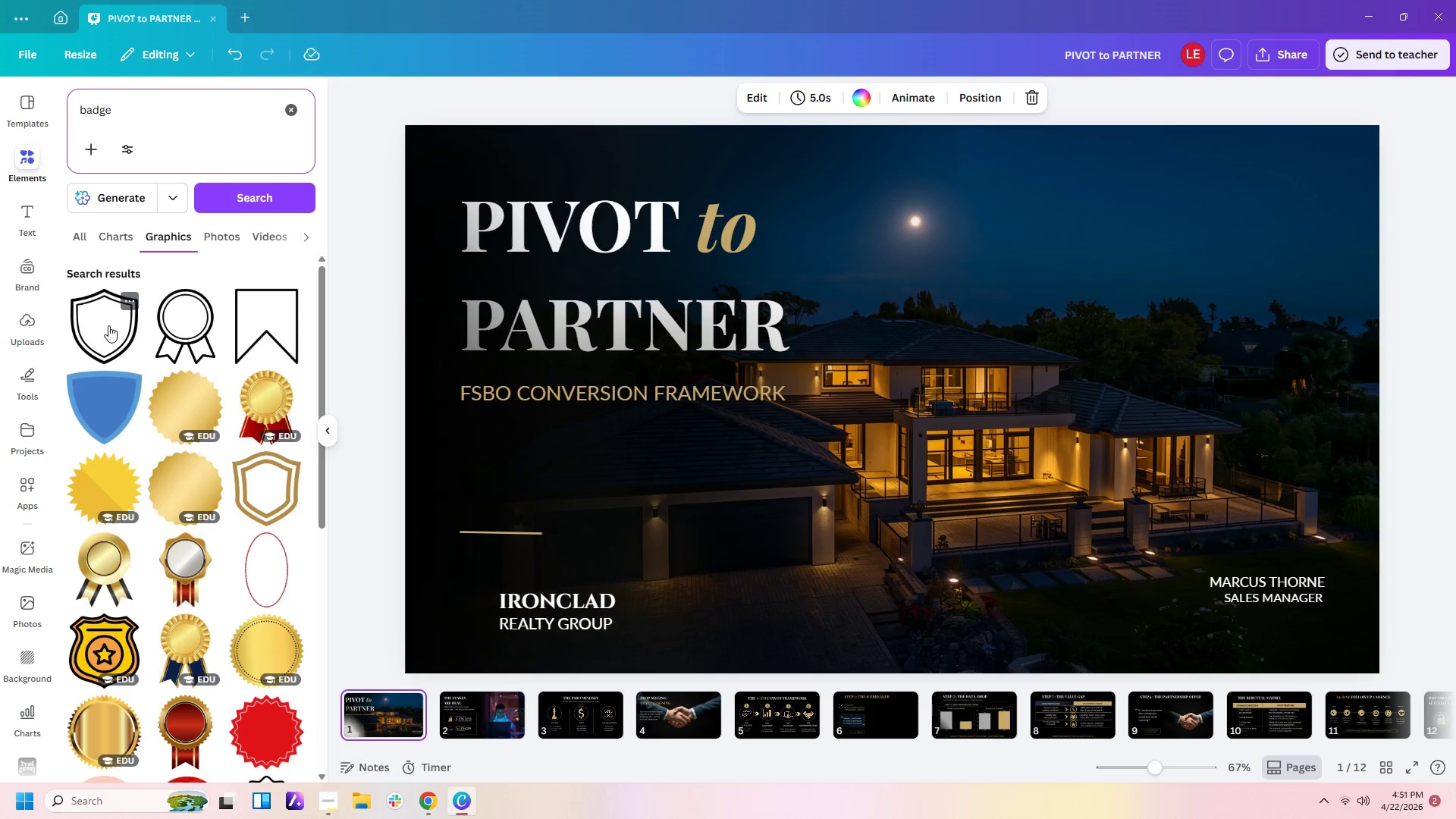 
left_click([108, 325])
 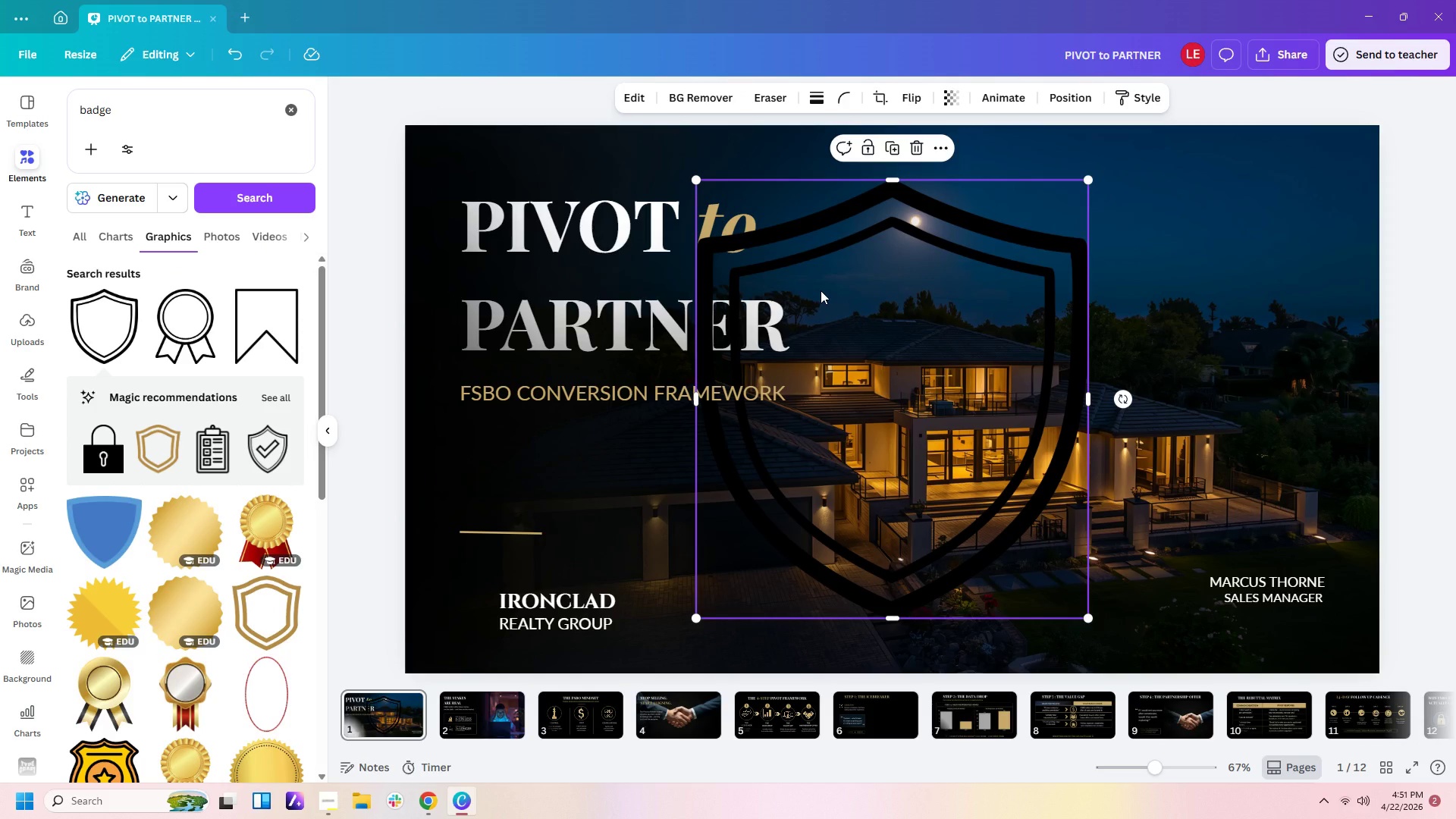 
key(Delete)
 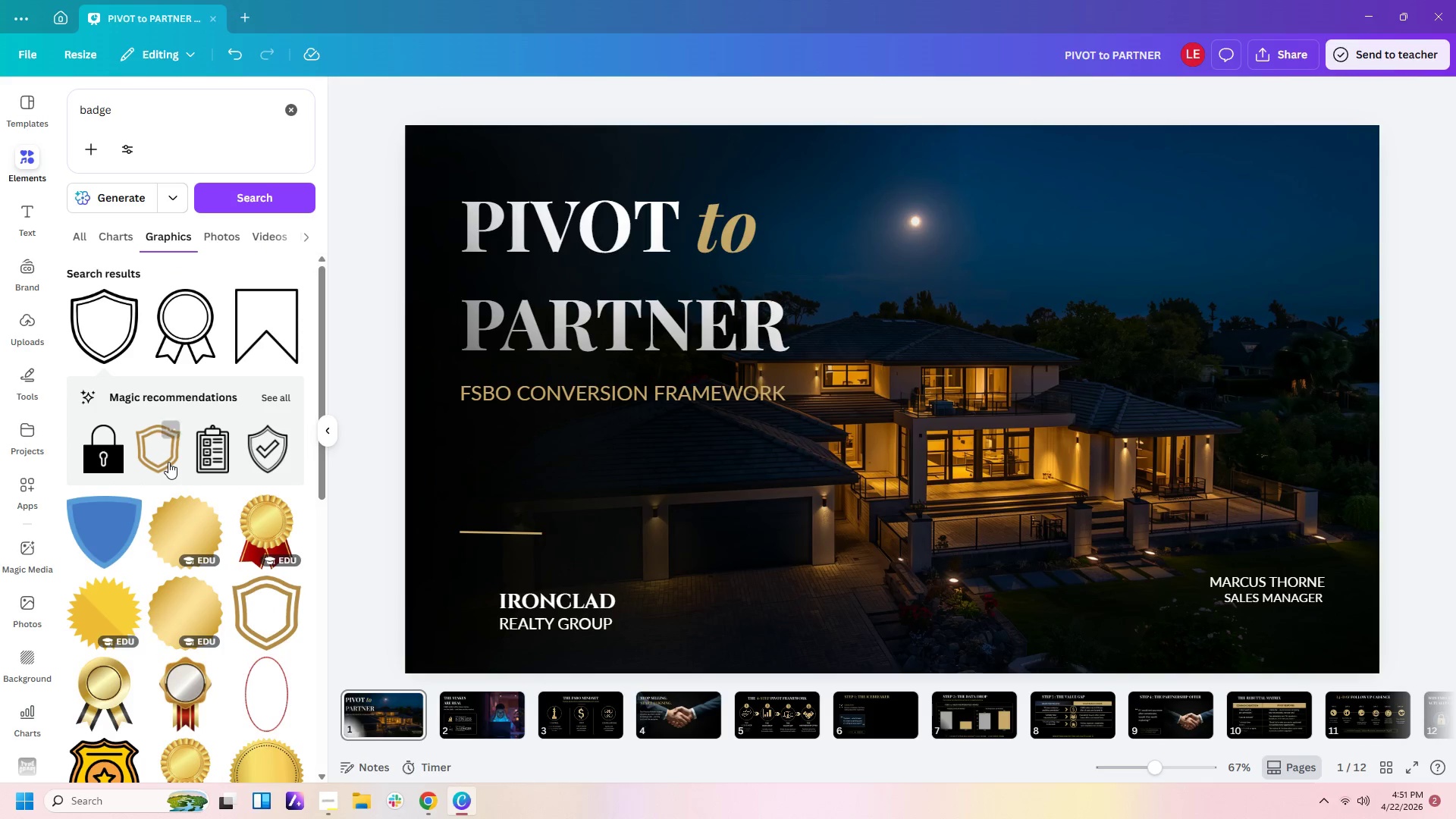 
scroll: coordinate [168, 462], scroll_direction: down, amount: 6.0
 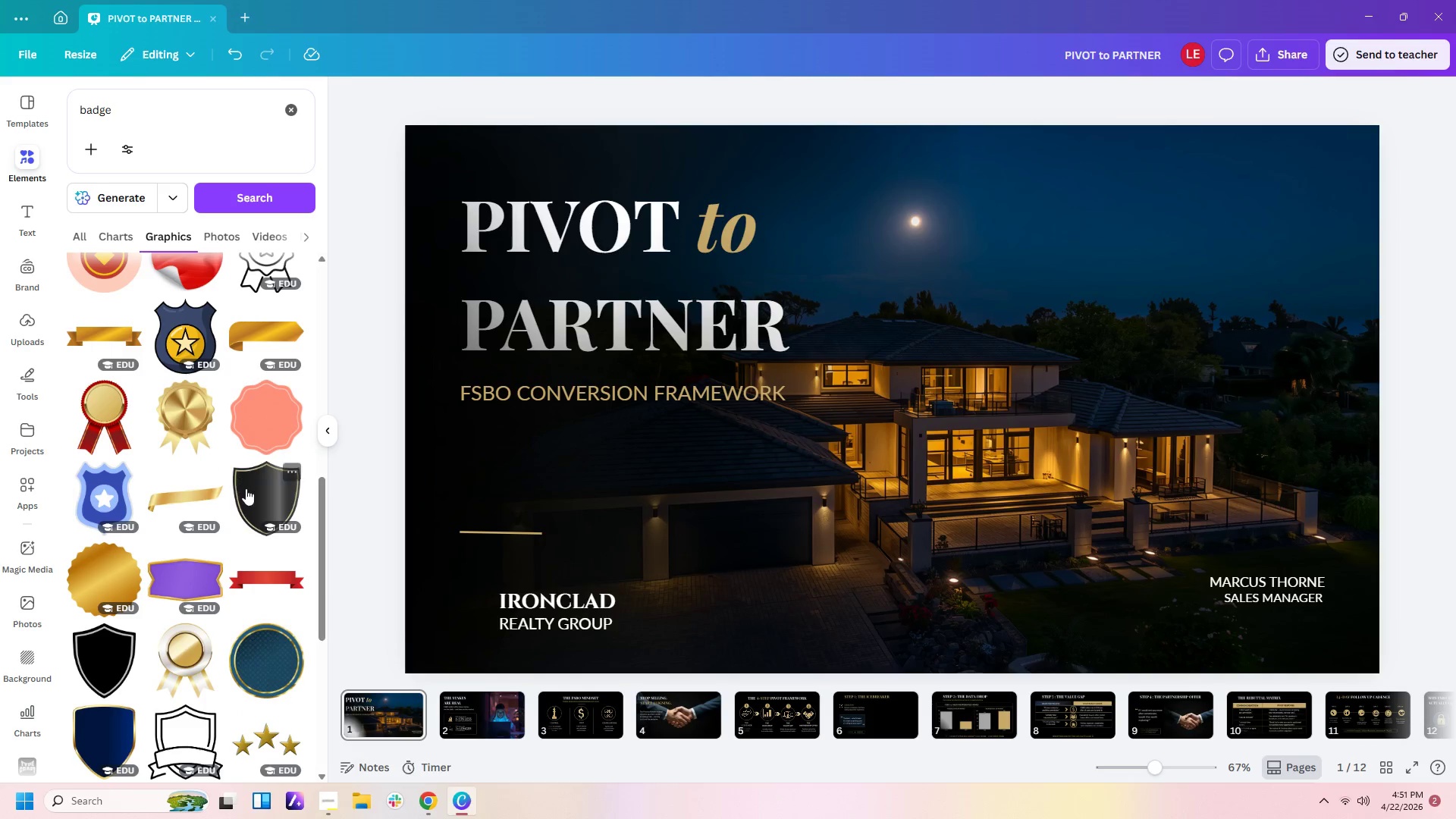 
left_click_drag(start_coordinate=[246, 491], to_coordinate=[253, 515])
 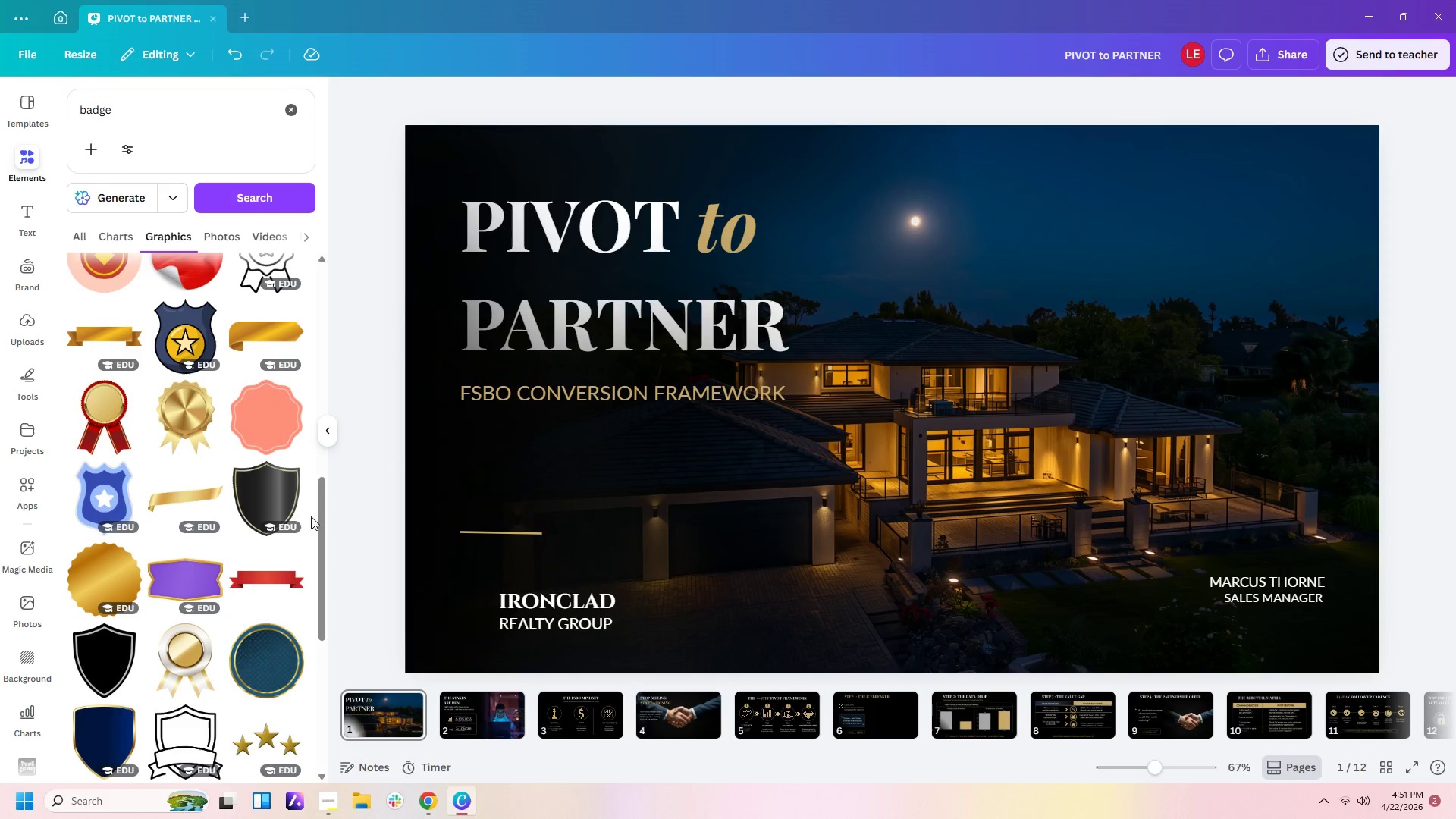 
left_click([287, 494])
 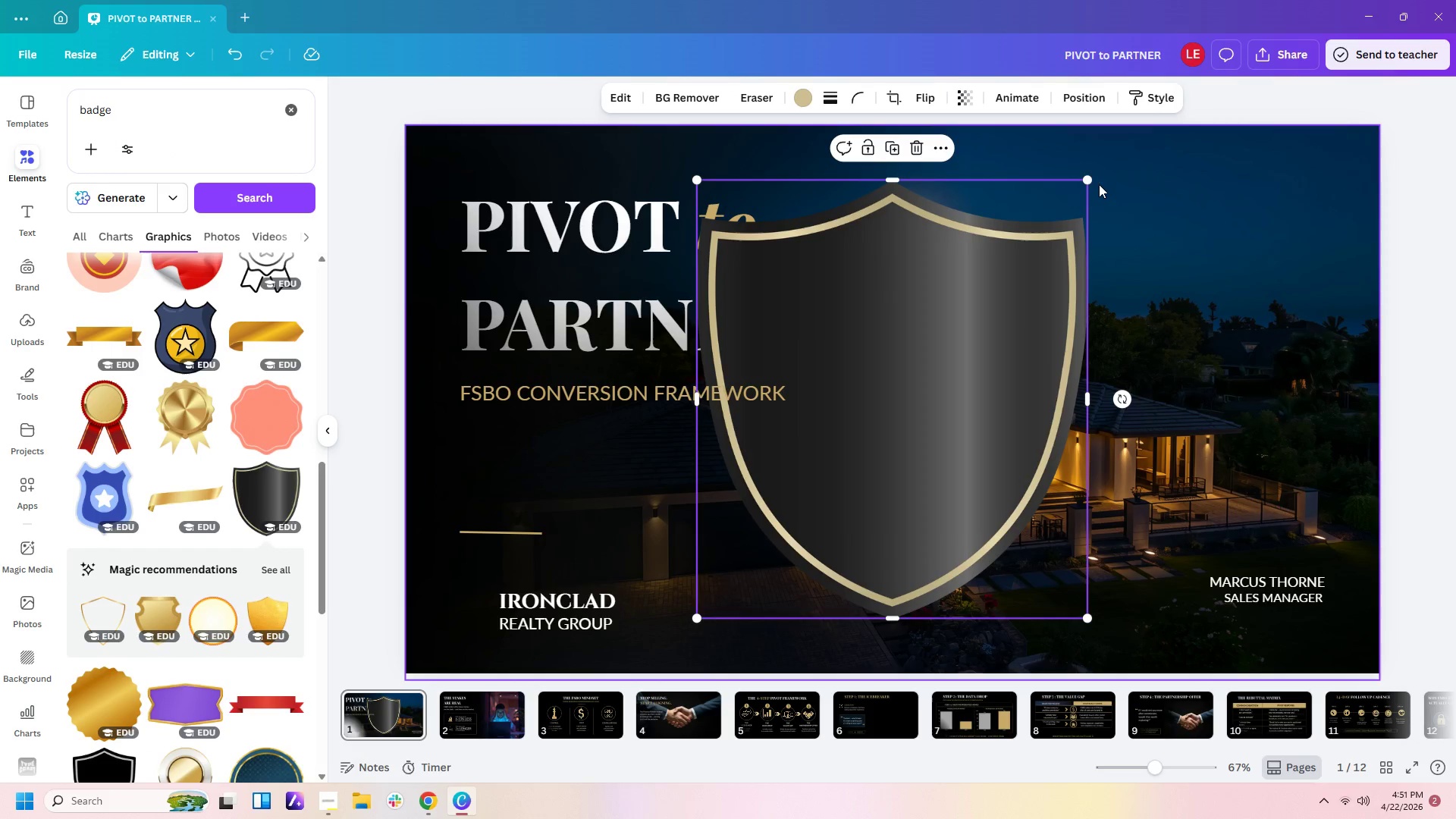 
left_click_drag(start_coordinate=[1093, 180], to_coordinate=[767, 604])
 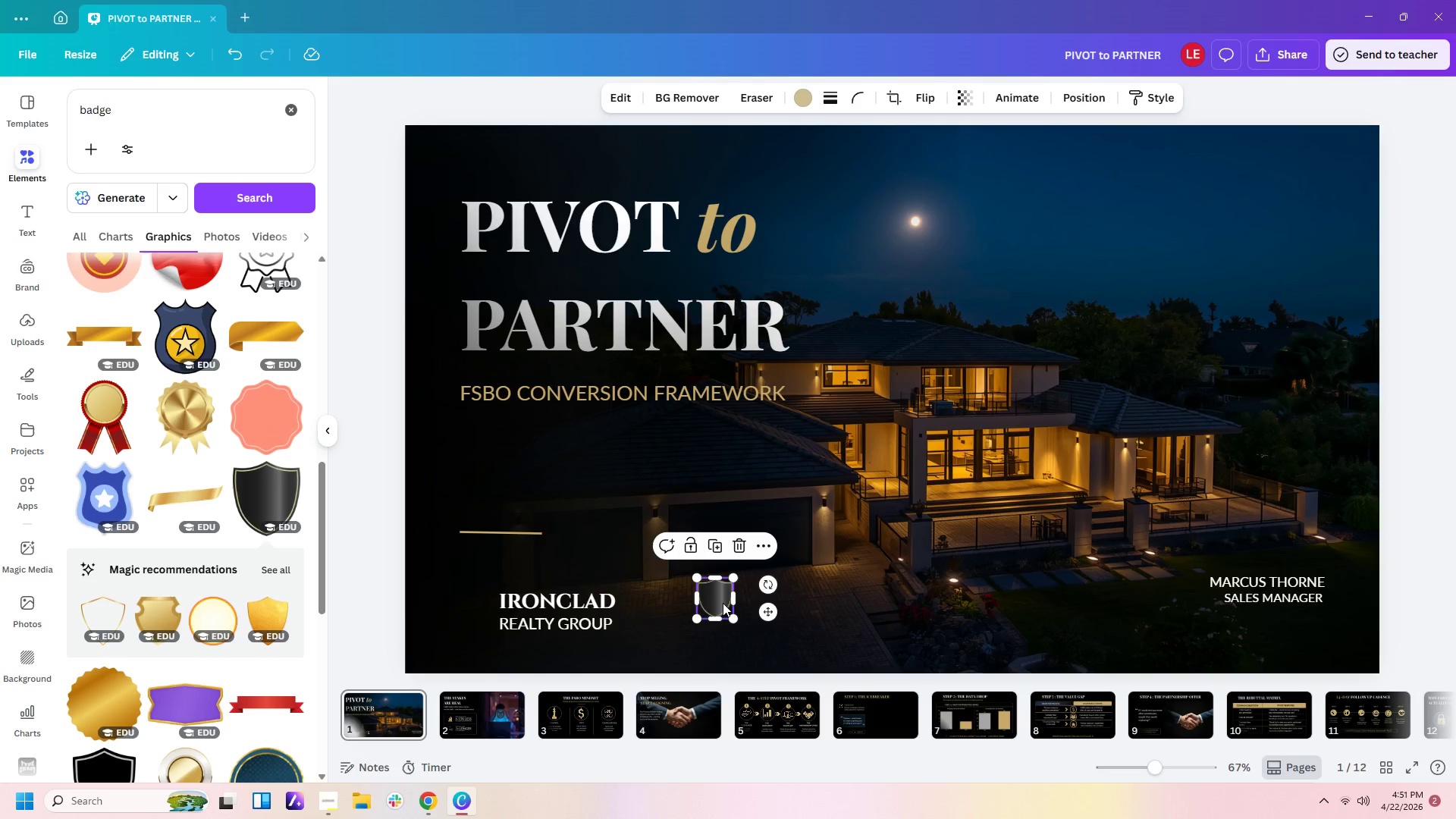 
left_click_drag(start_coordinate=[723, 602], to_coordinate=[482, 614])
 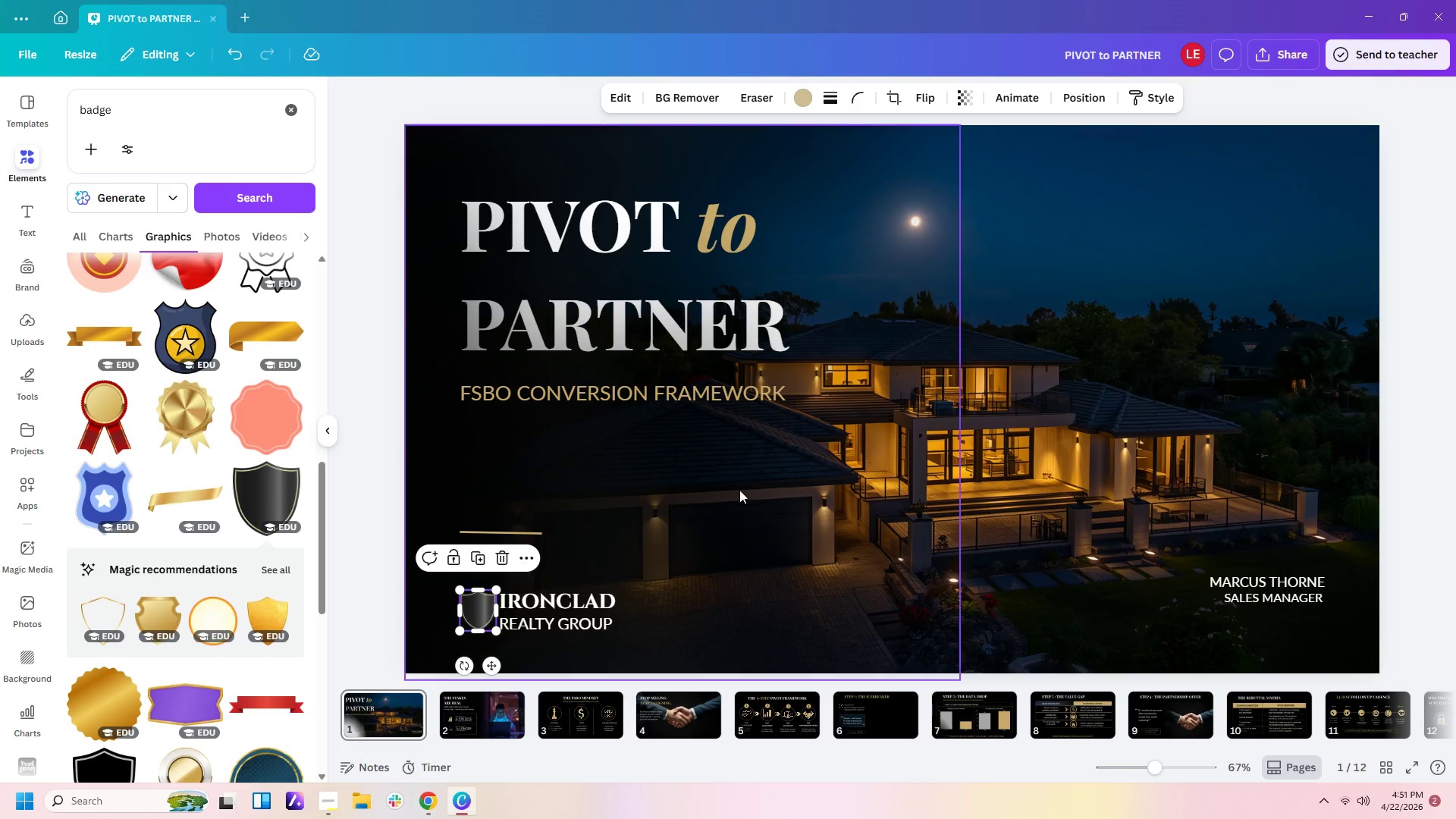 
left_click([755, 486])
 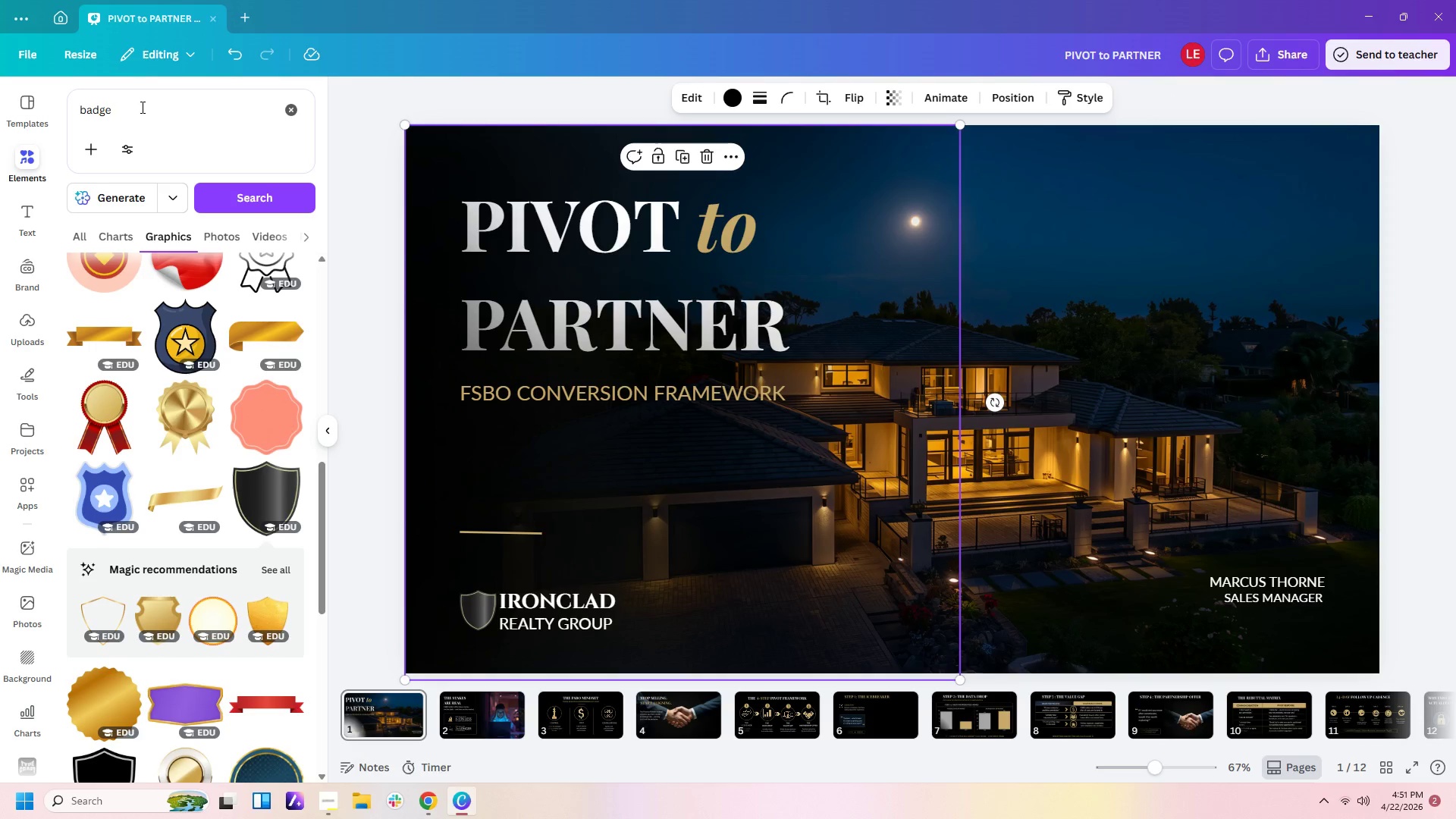 
left_click([141, 107])
 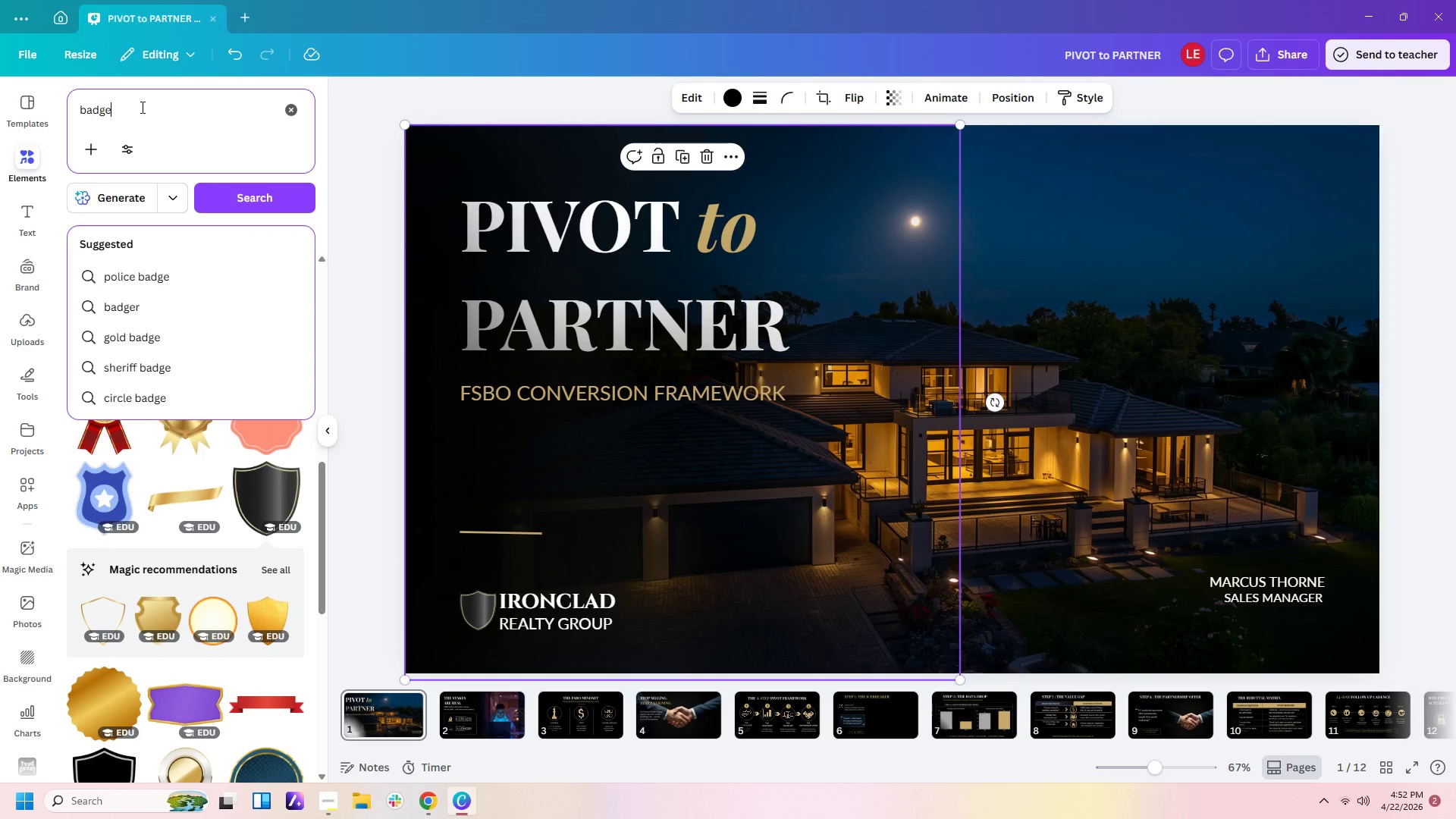 
left_click_drag(start_coordinate=[141, 107], to_coordinate=[30, 99])
 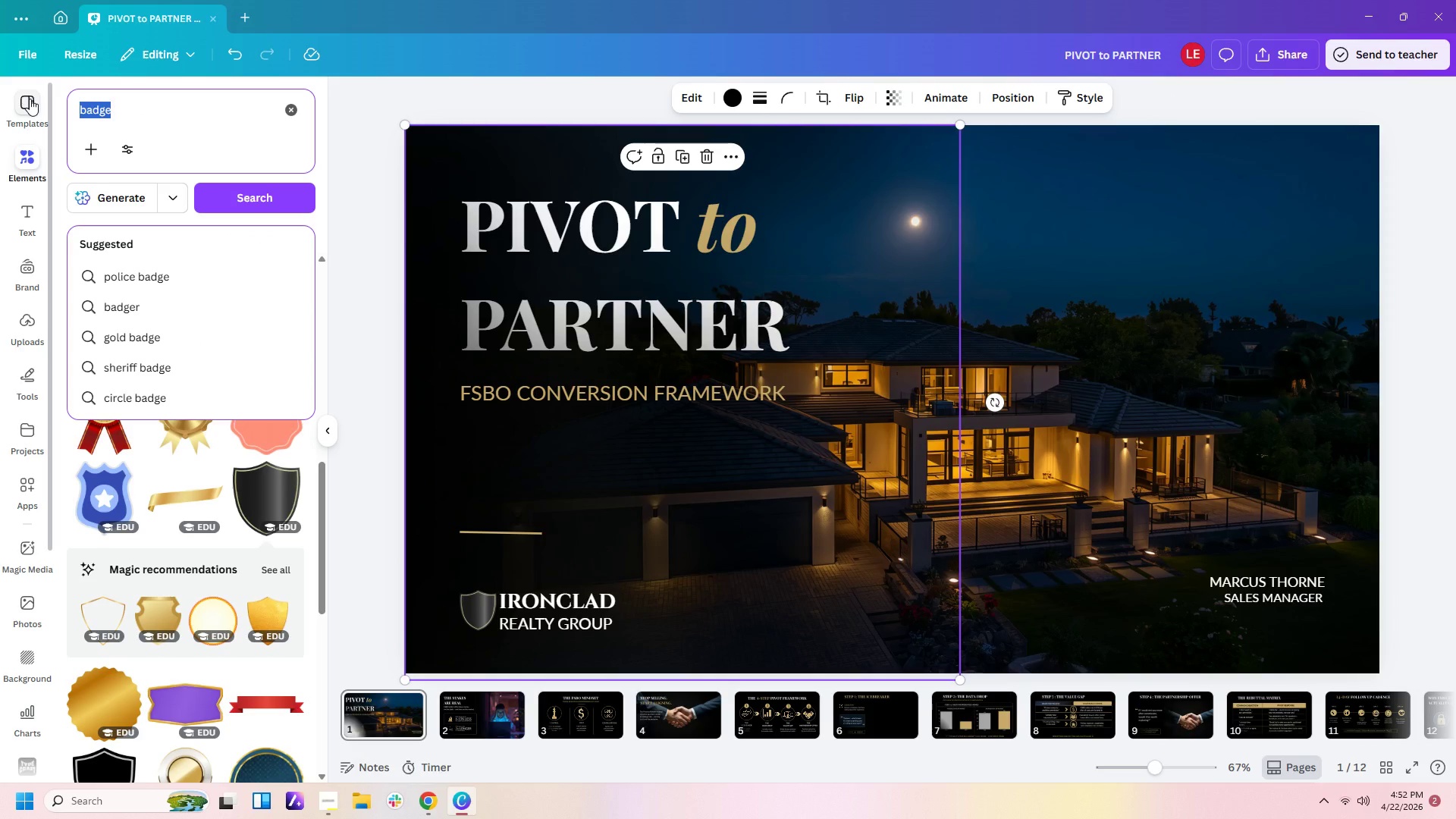 
type(sword)
 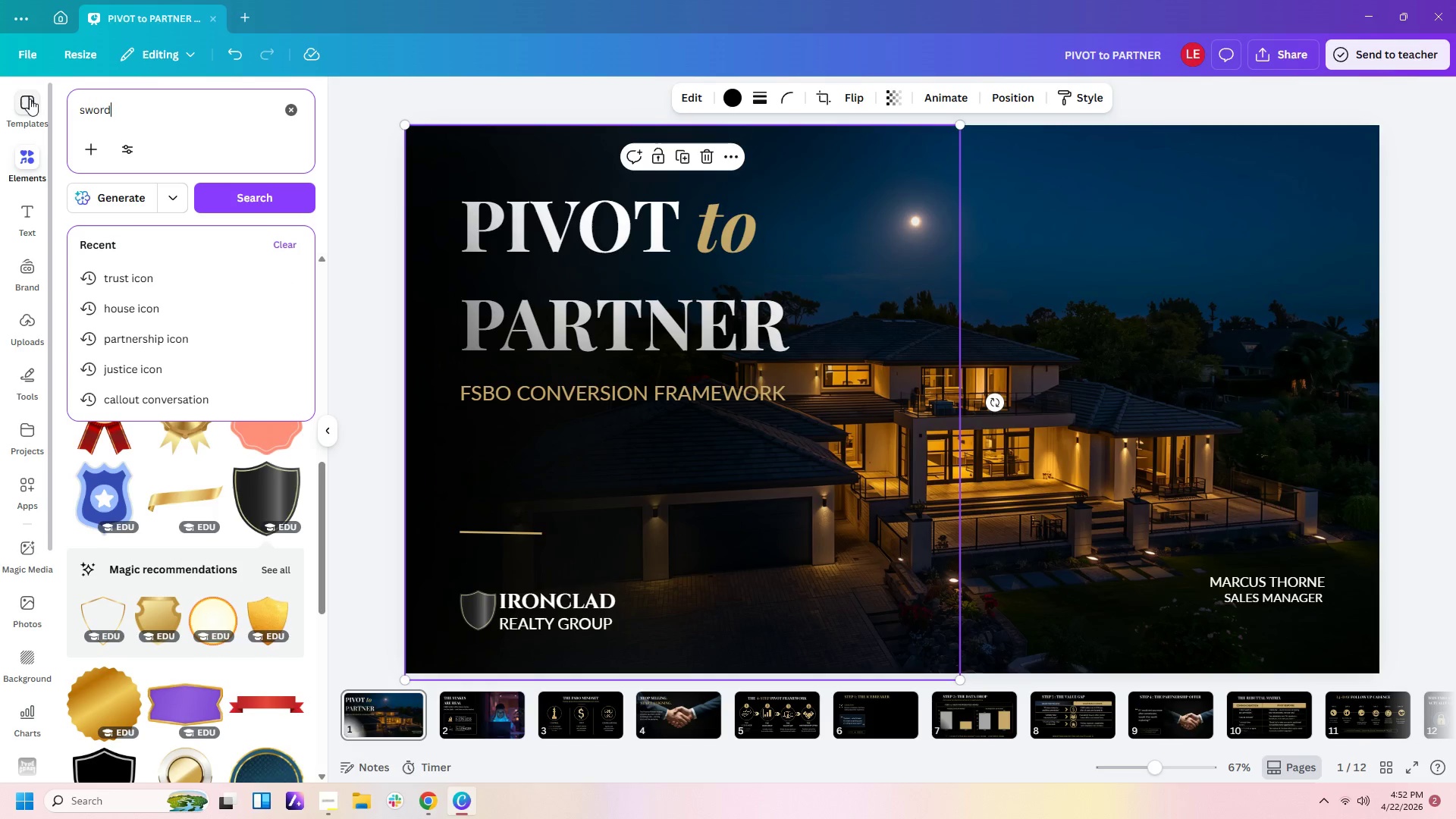 
key(Enter)
 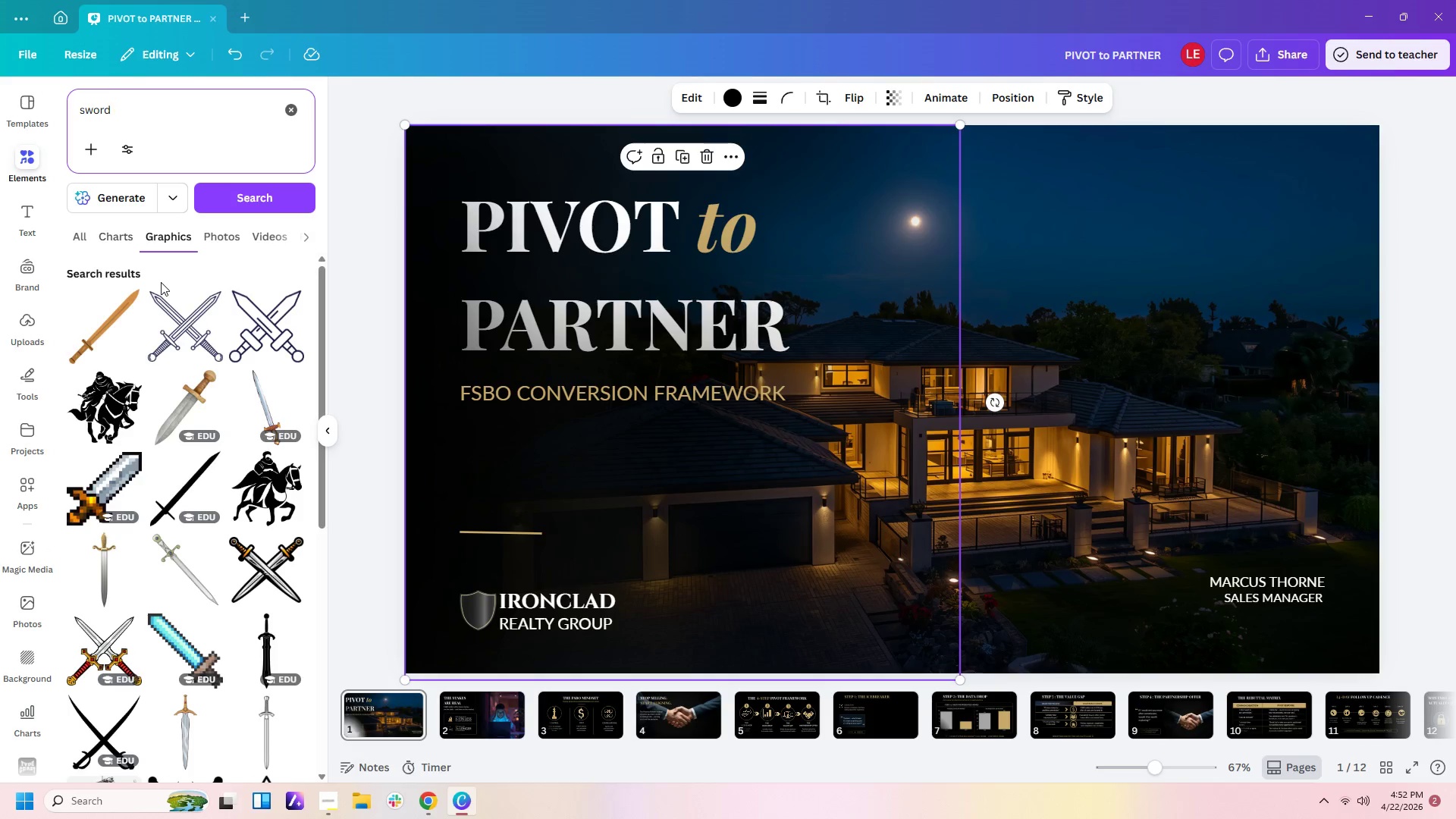 
scroll: coordinate [240, 495], scroll_direction: down, amount: 5.0
 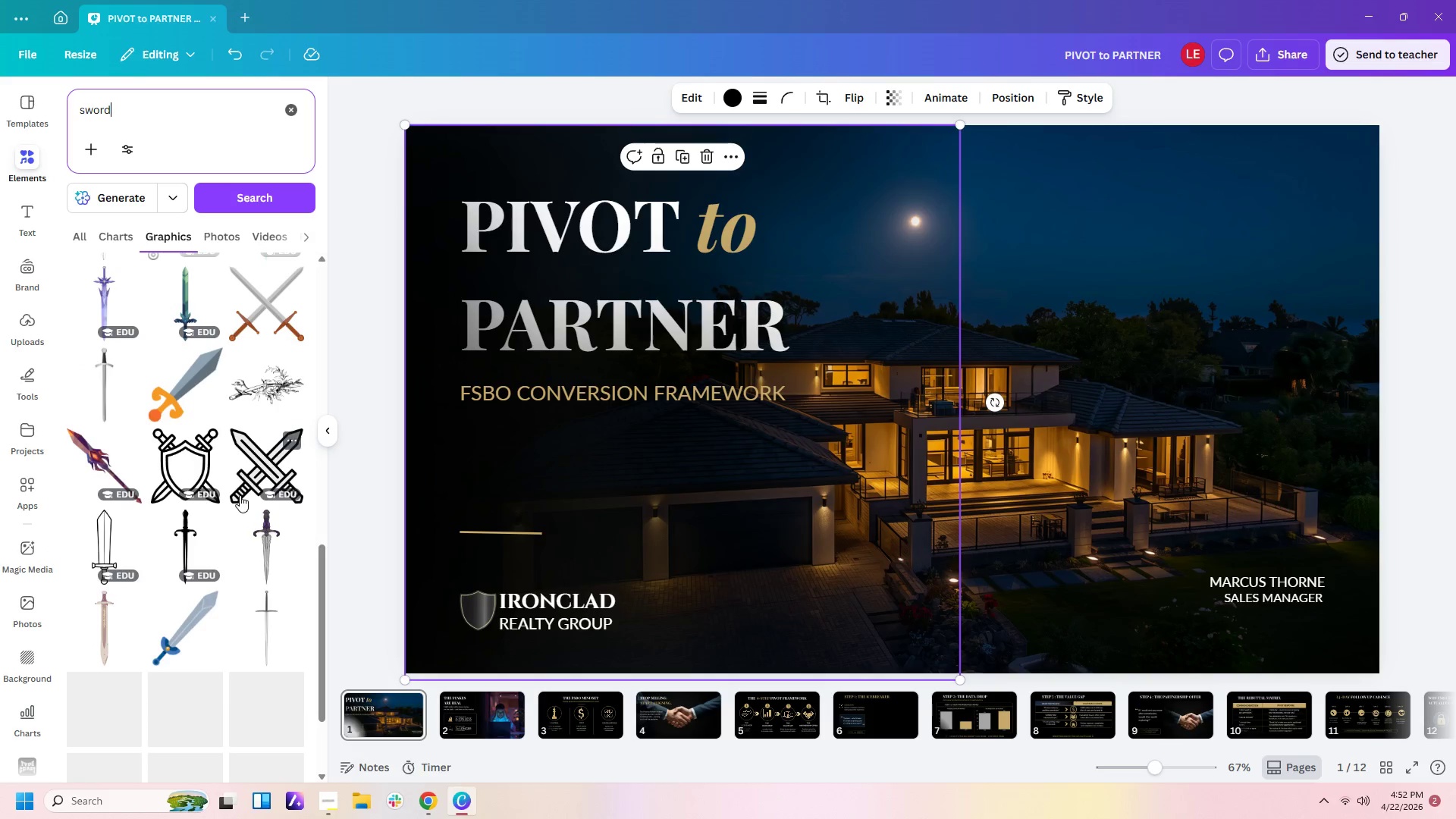 
left_click([268, 554])
 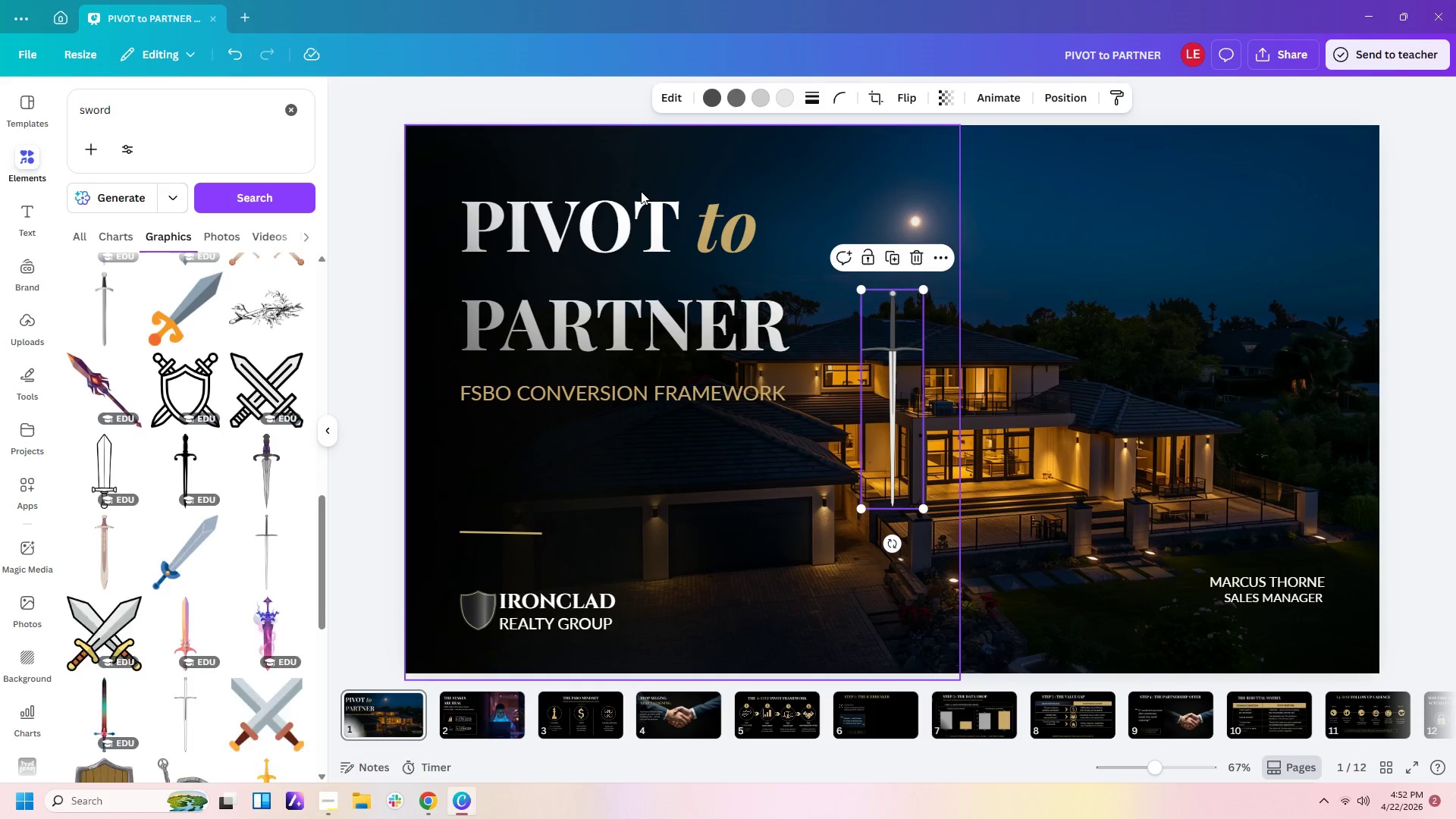 
mouse_move([706, 103])
 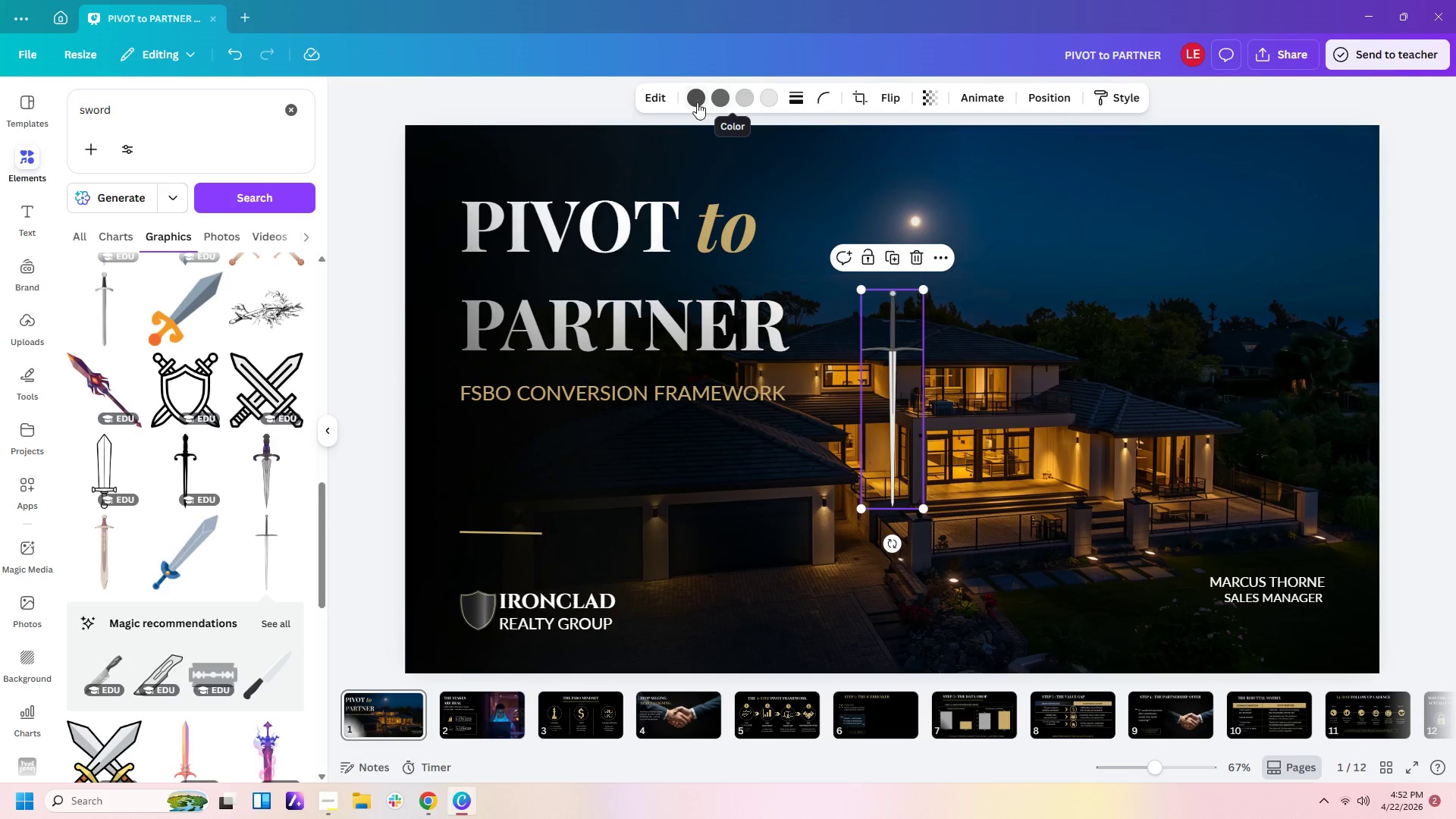 
left_click([697, 102])
 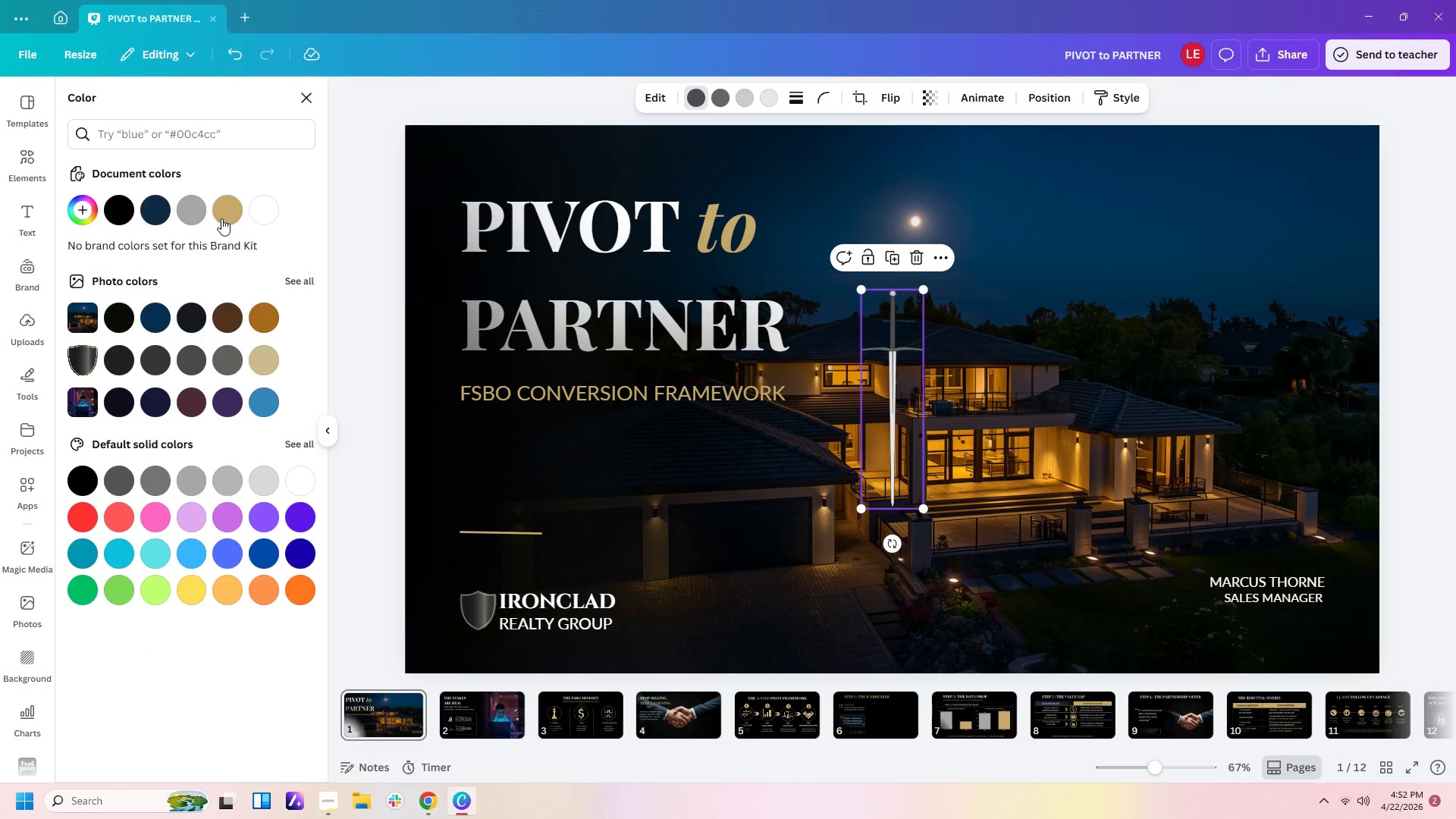 
left_click([225, 212])
 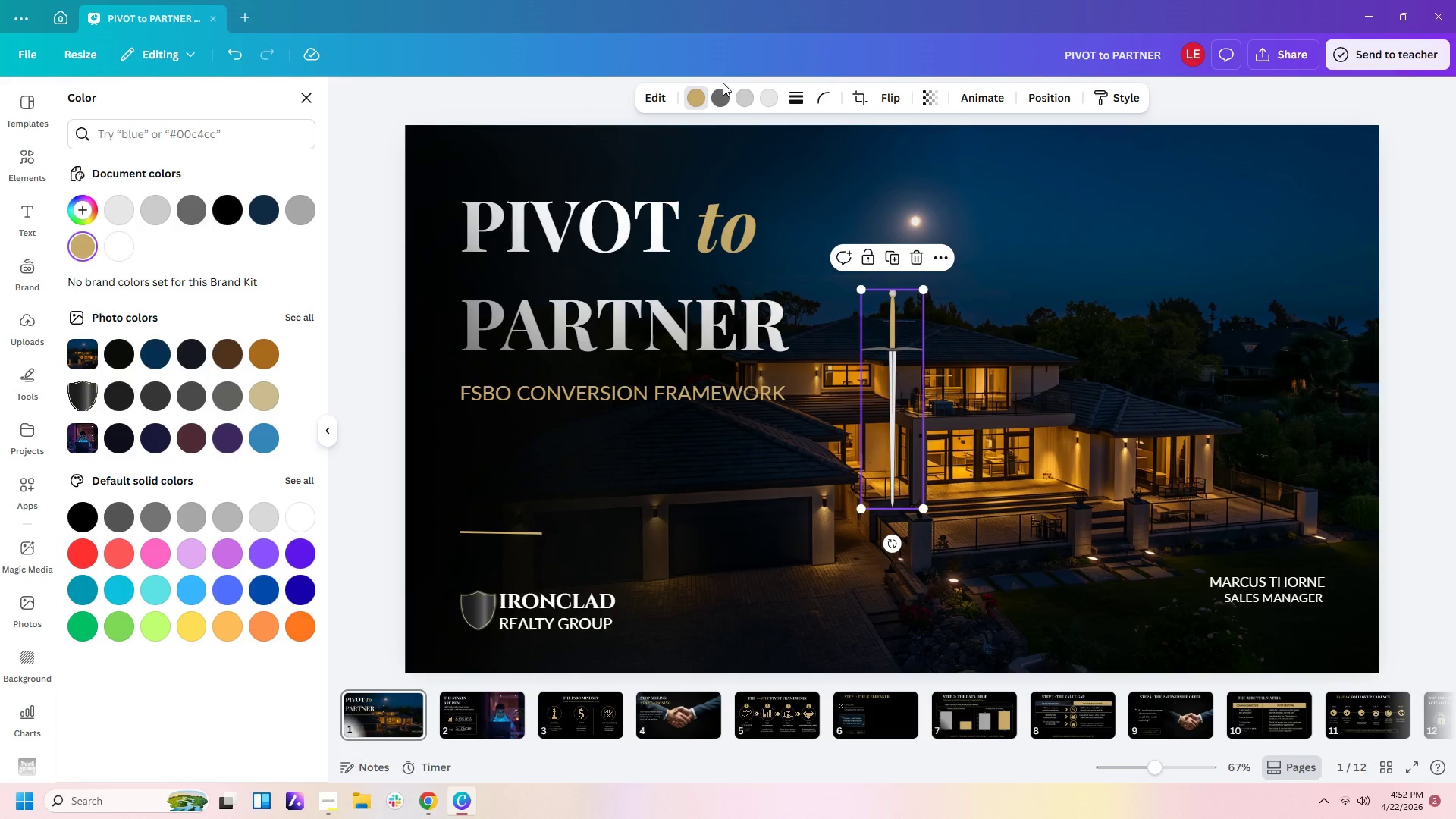 
left_click([721, 99])
 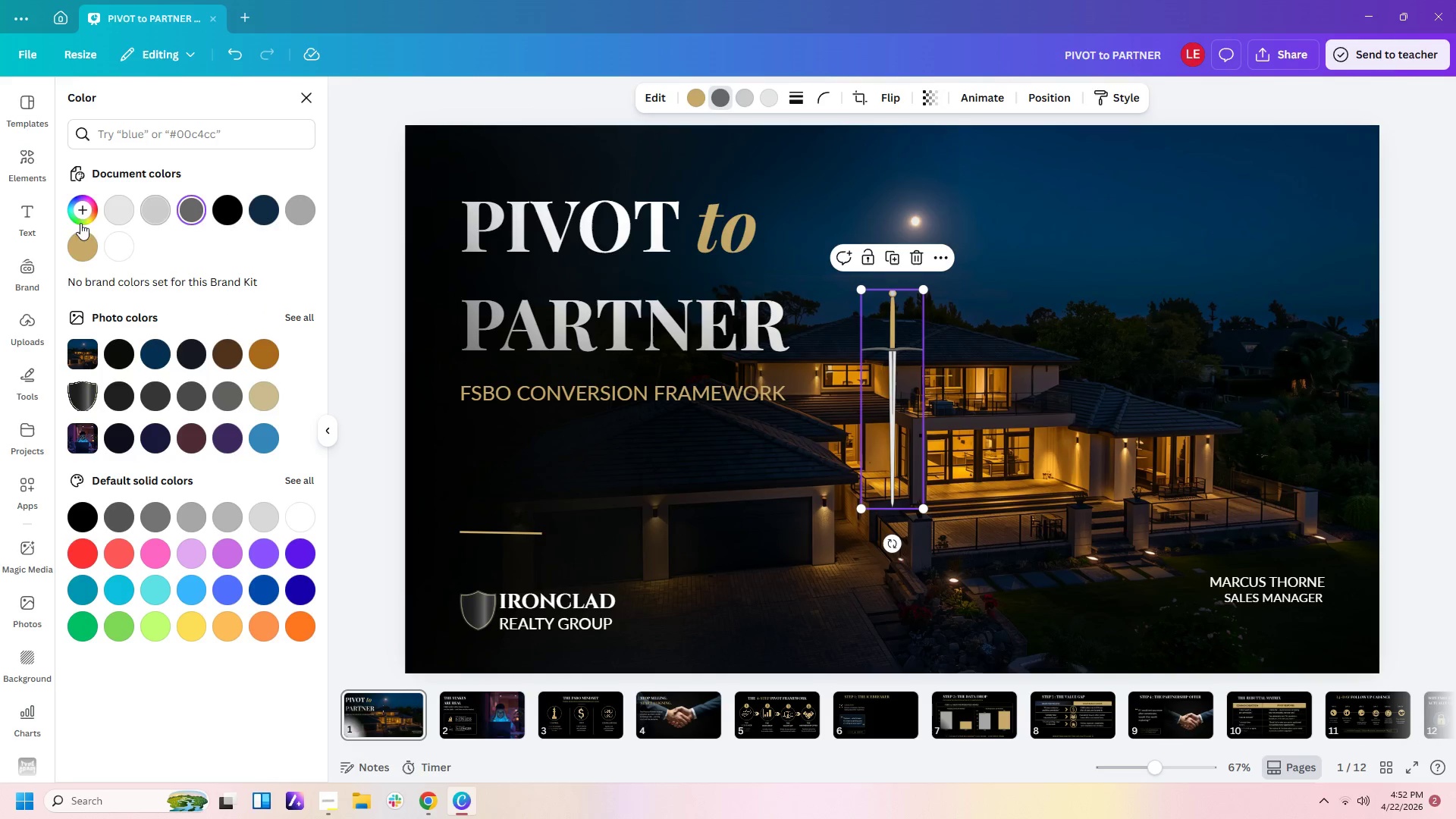 
left_click([93, 240])
 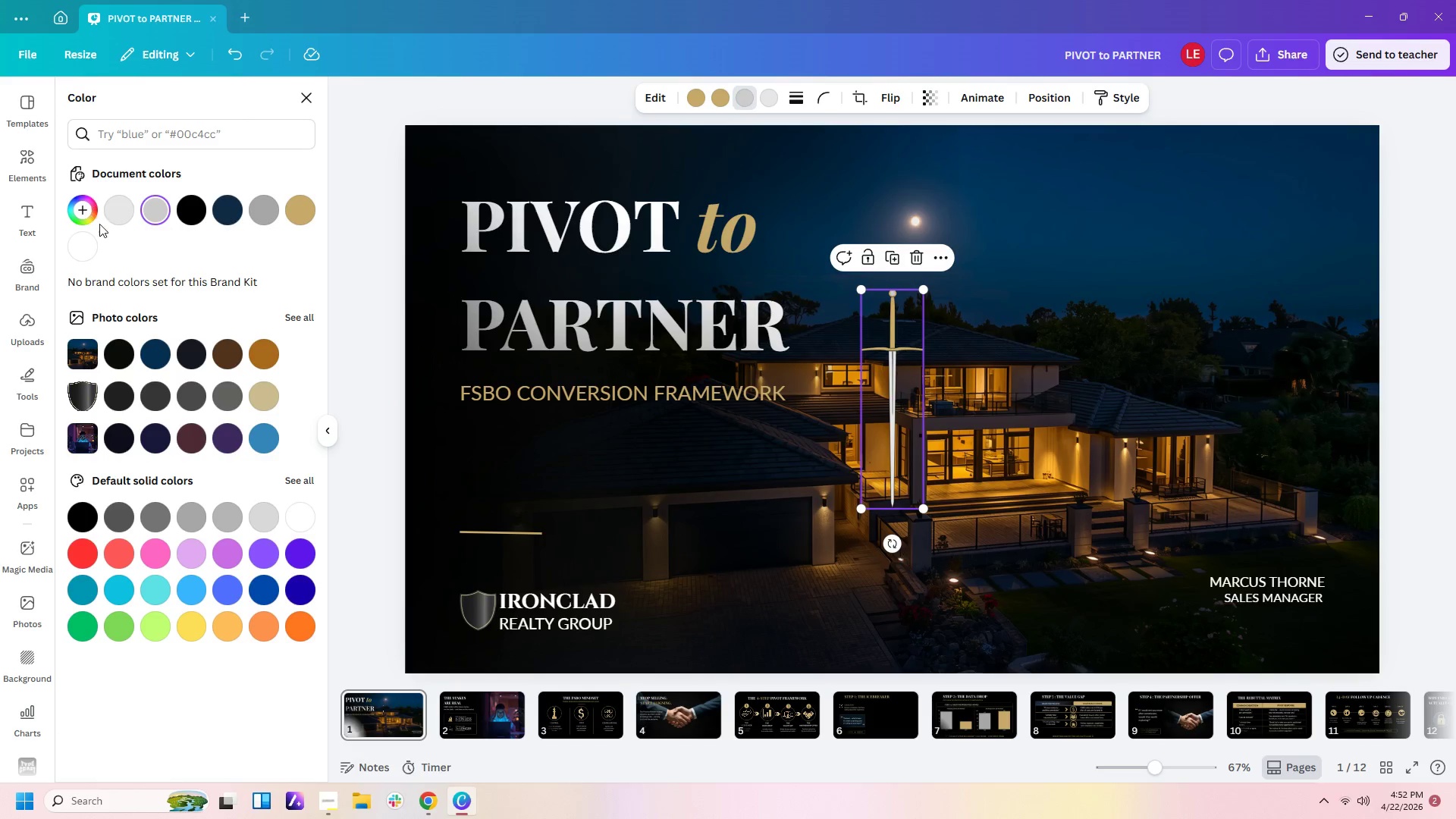 
left_click([297, 214])
 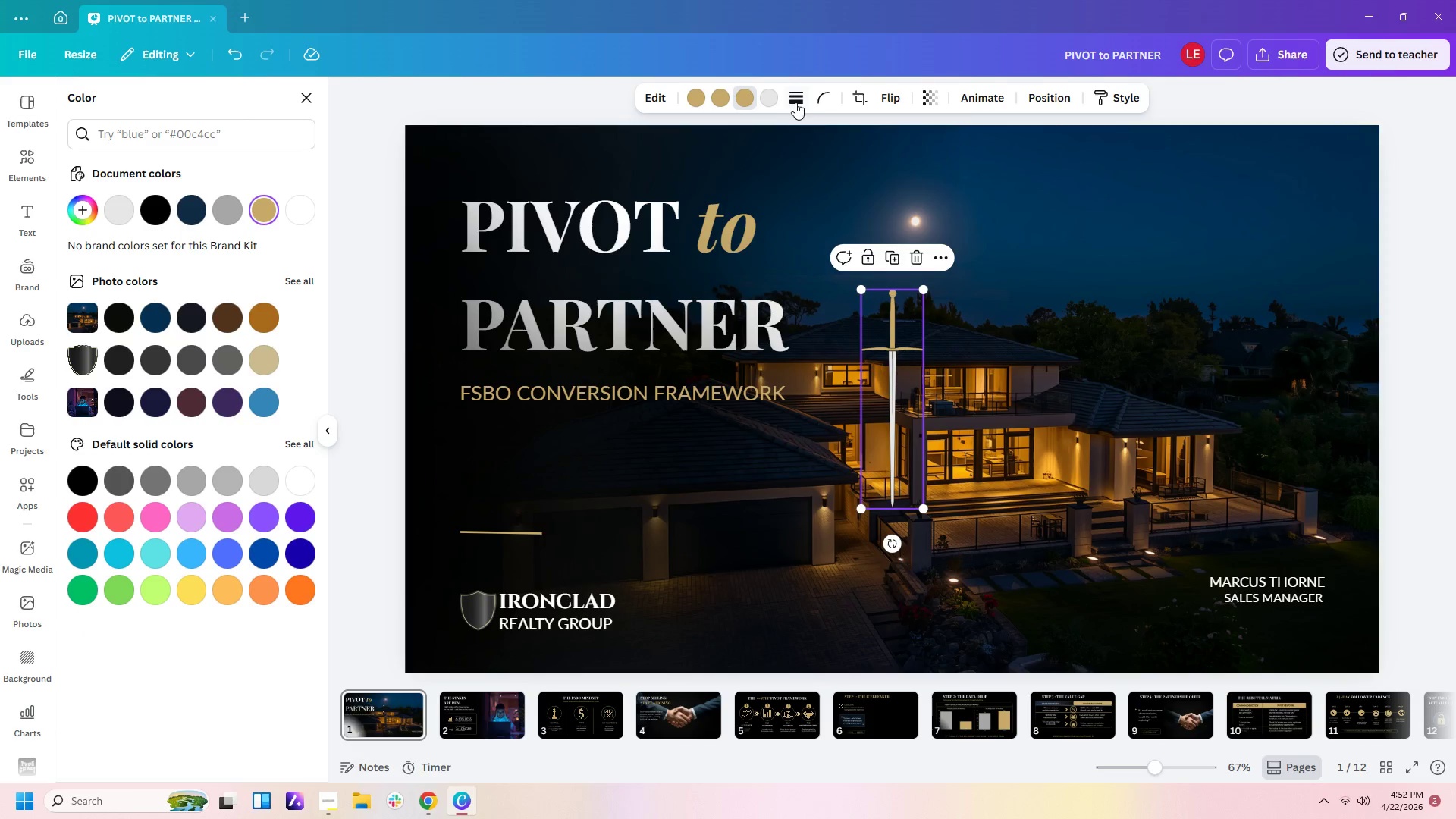 
left_click([770, 96])
 